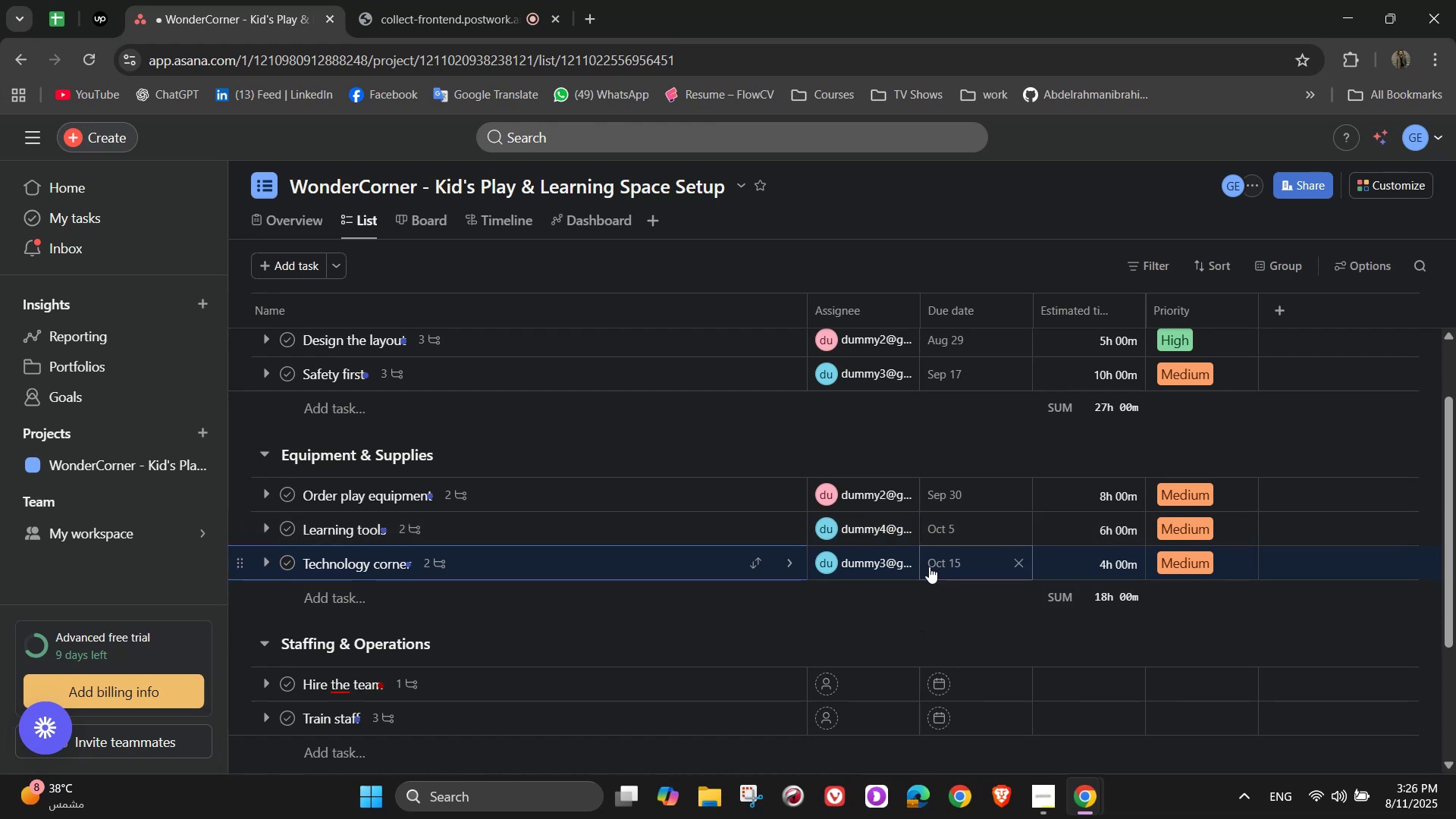 
wait(7.83)
 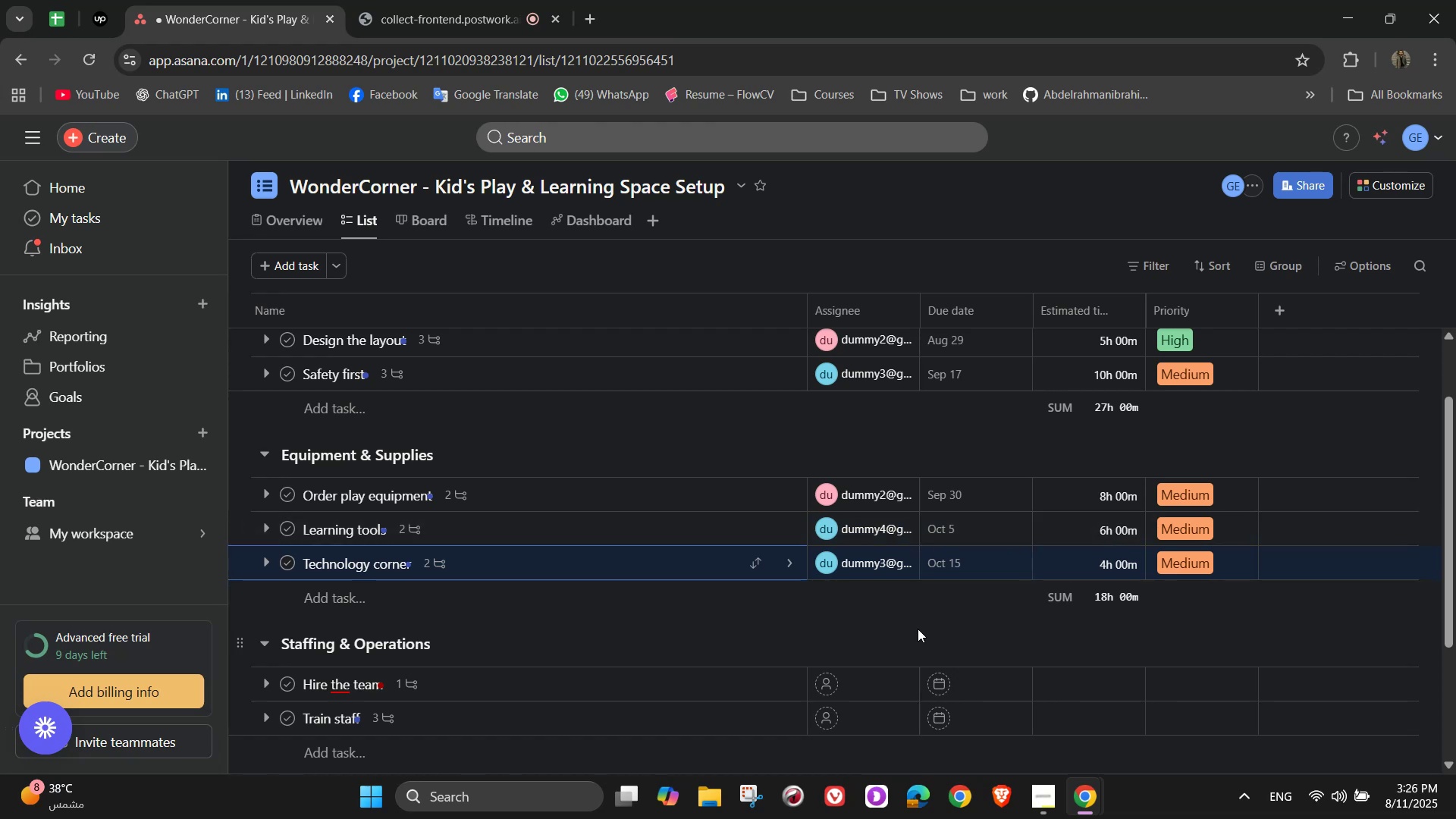 
scroll: coordinate [929, 566], scroll_direction: up, amount: 1.0
 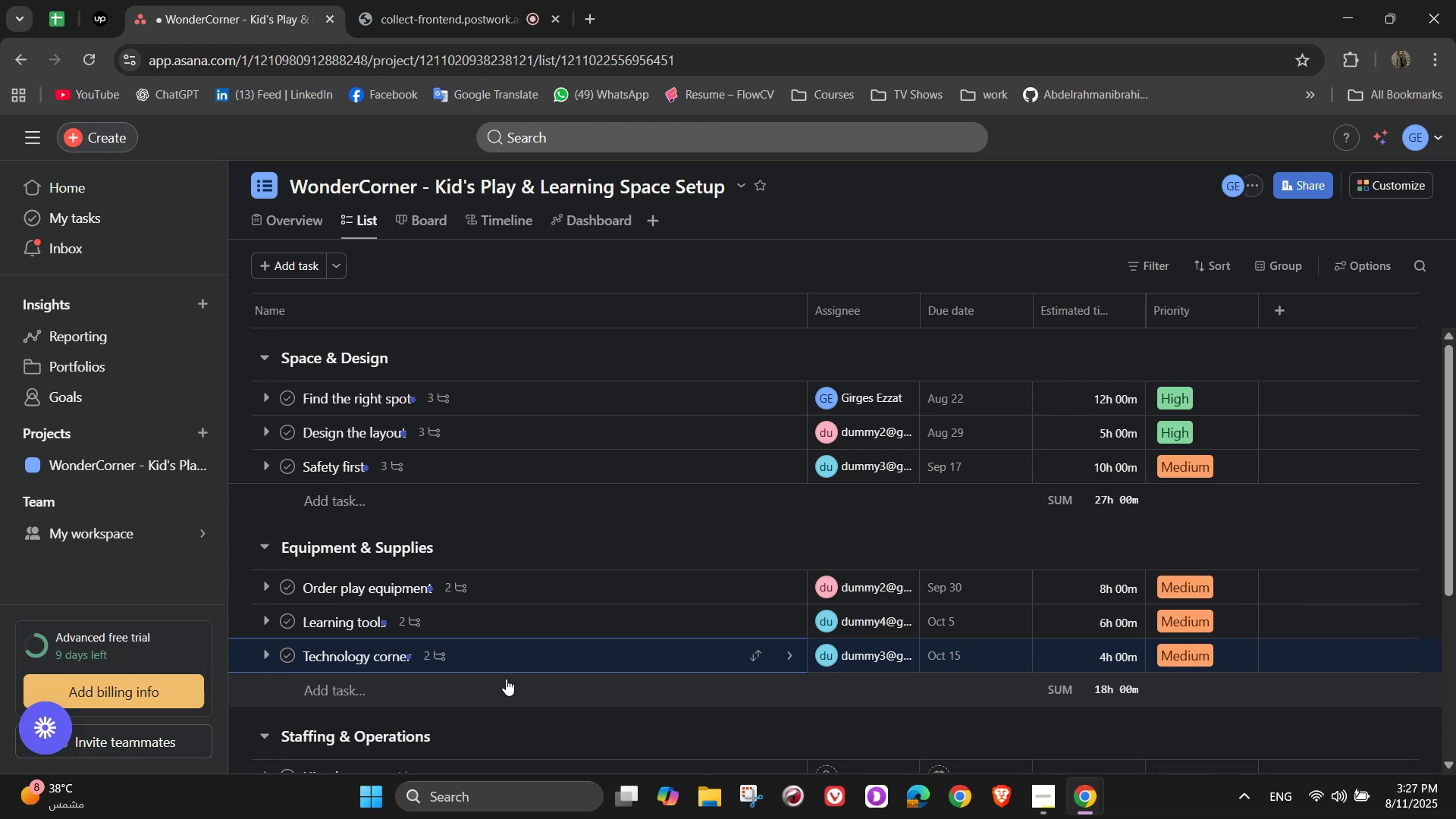 
wait(30.49)
 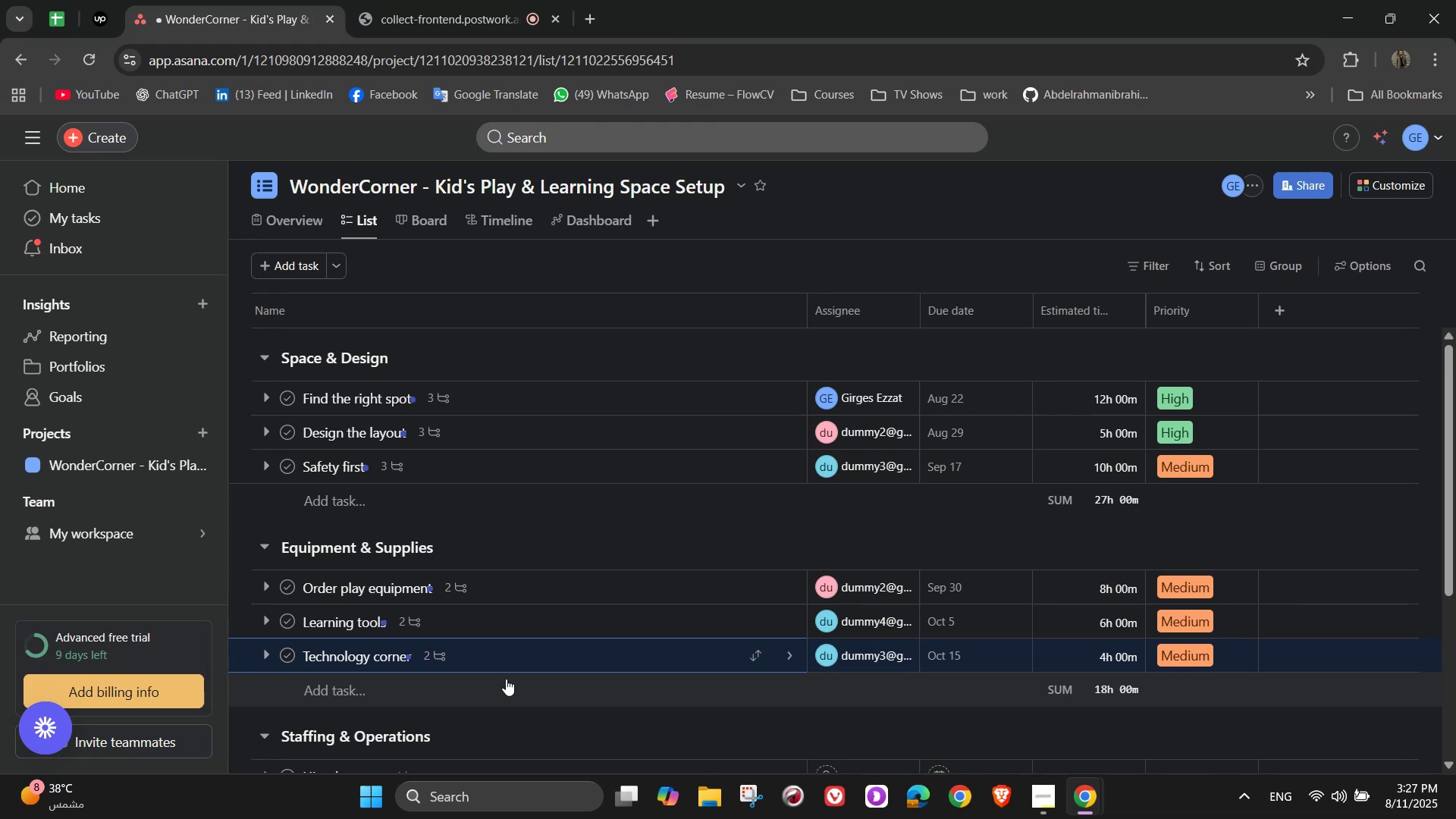 
scroll: coordinate [491, 706], scroll_direction: down, amount: 3.0
 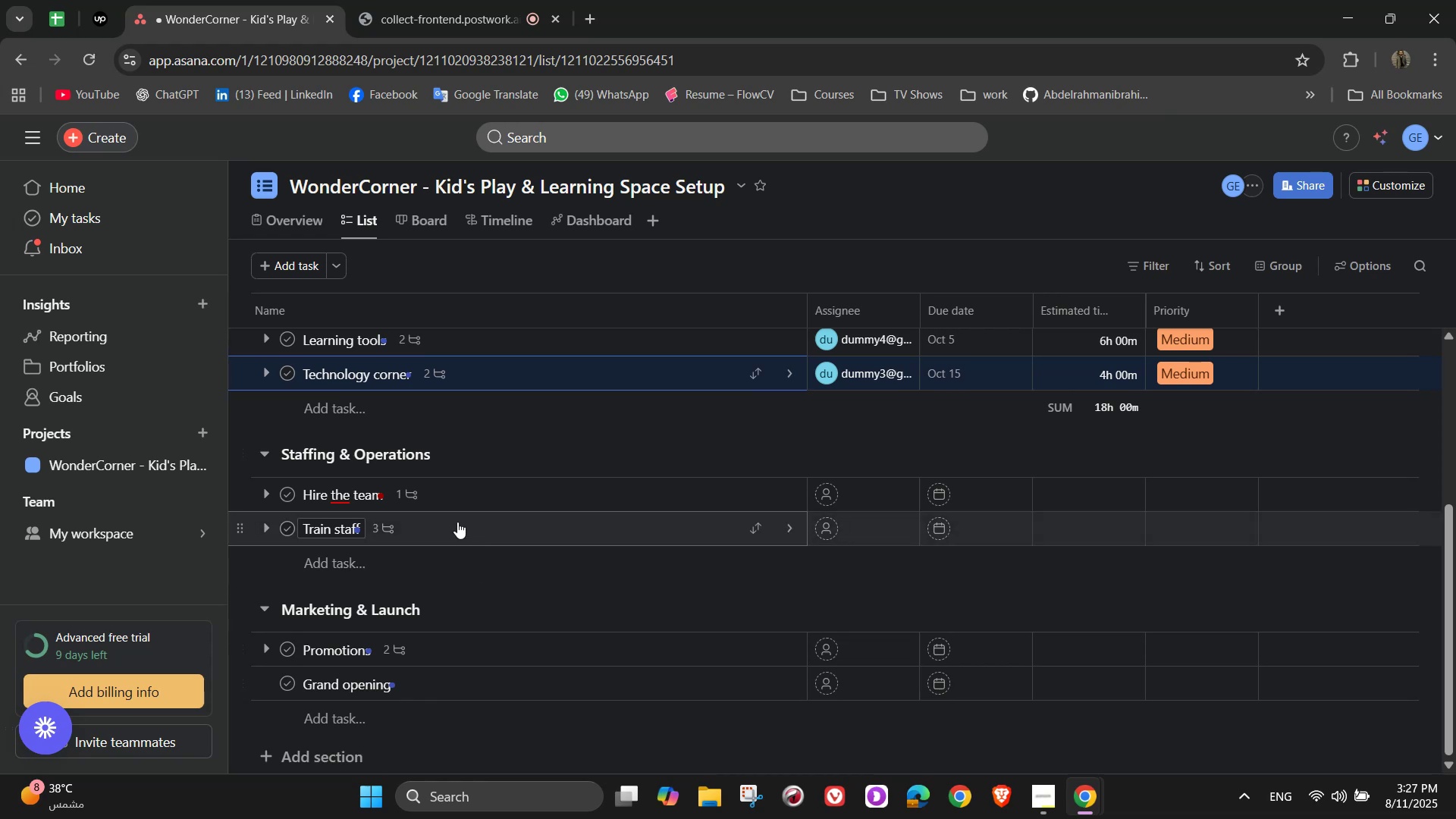 
left_click([449, 498])
 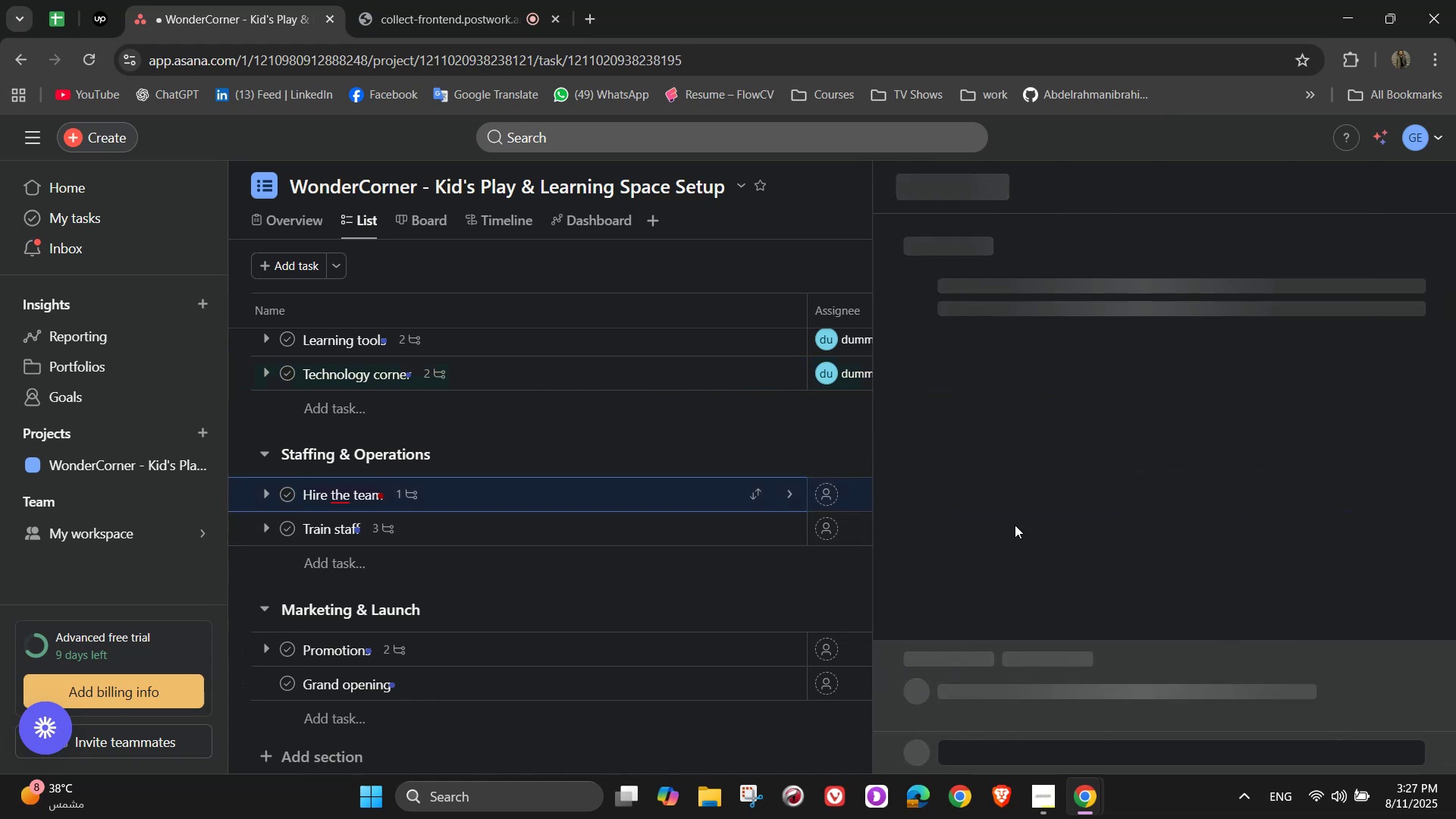 
scroll: coordinate [1062, 607], scroll_direction: down, amount: 8.0
 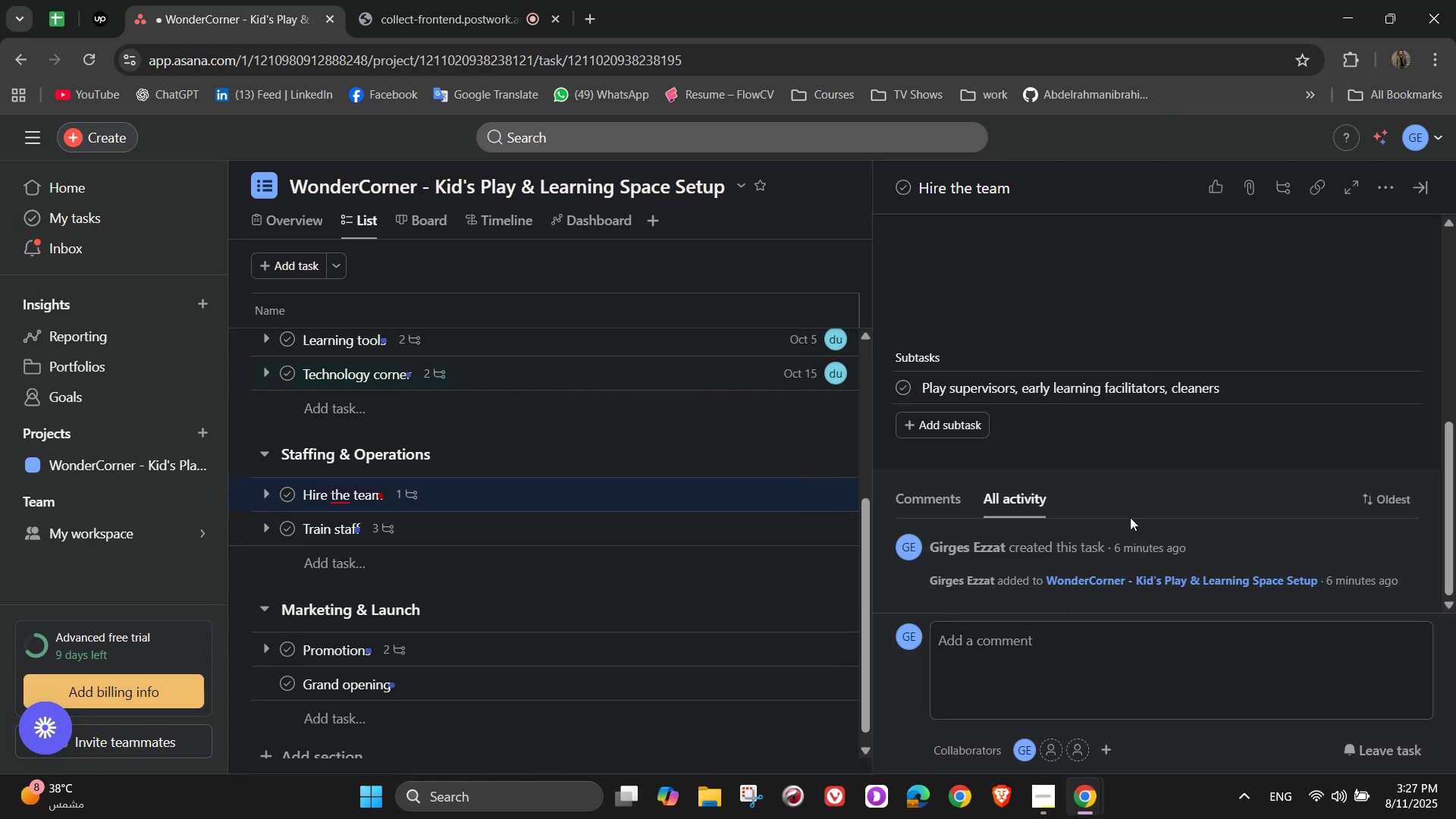 
scroll: coordinate [1130, 513], scroll_direction: up, amount: 6.0
 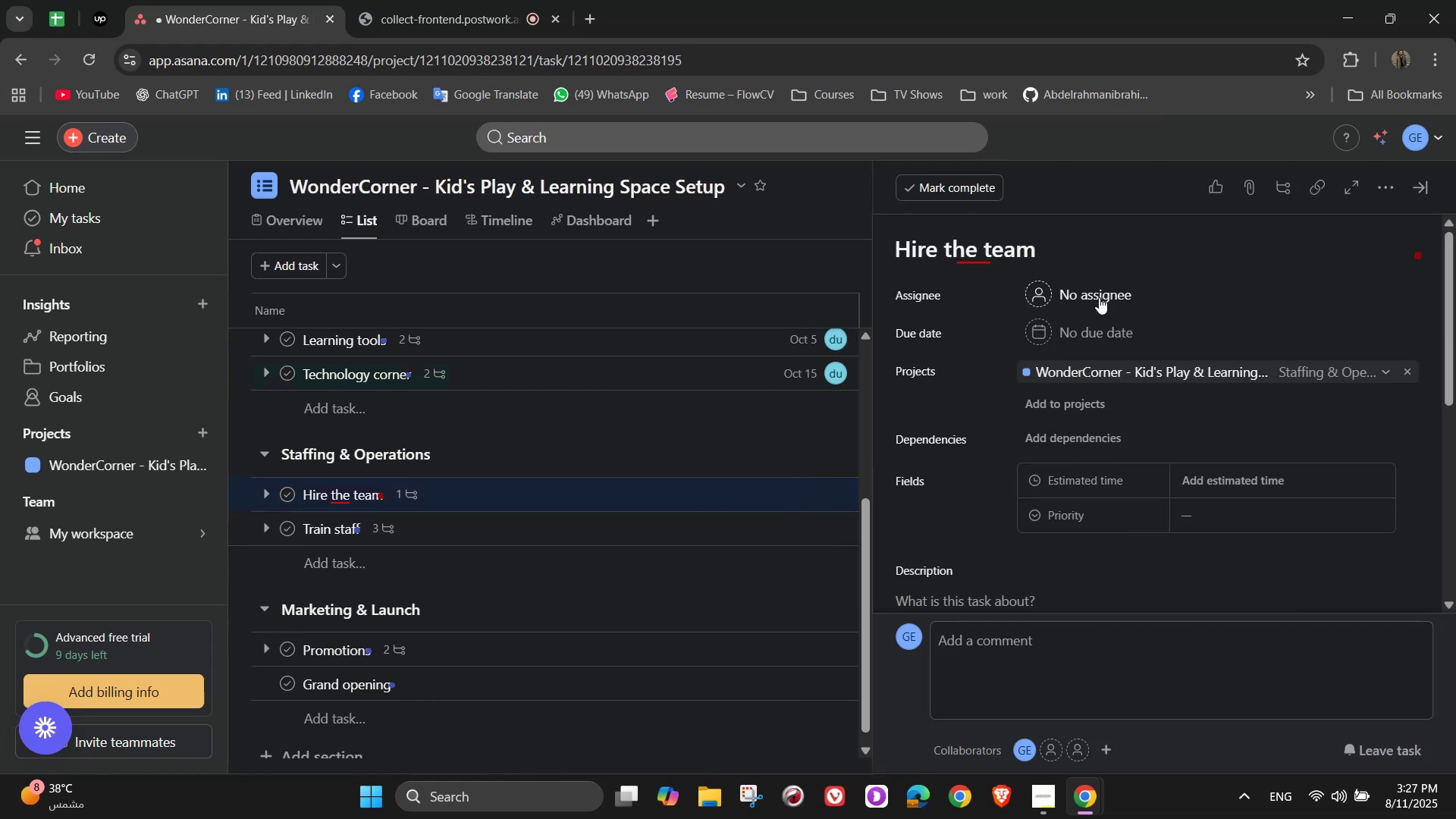 
left_click([1082, 284])
 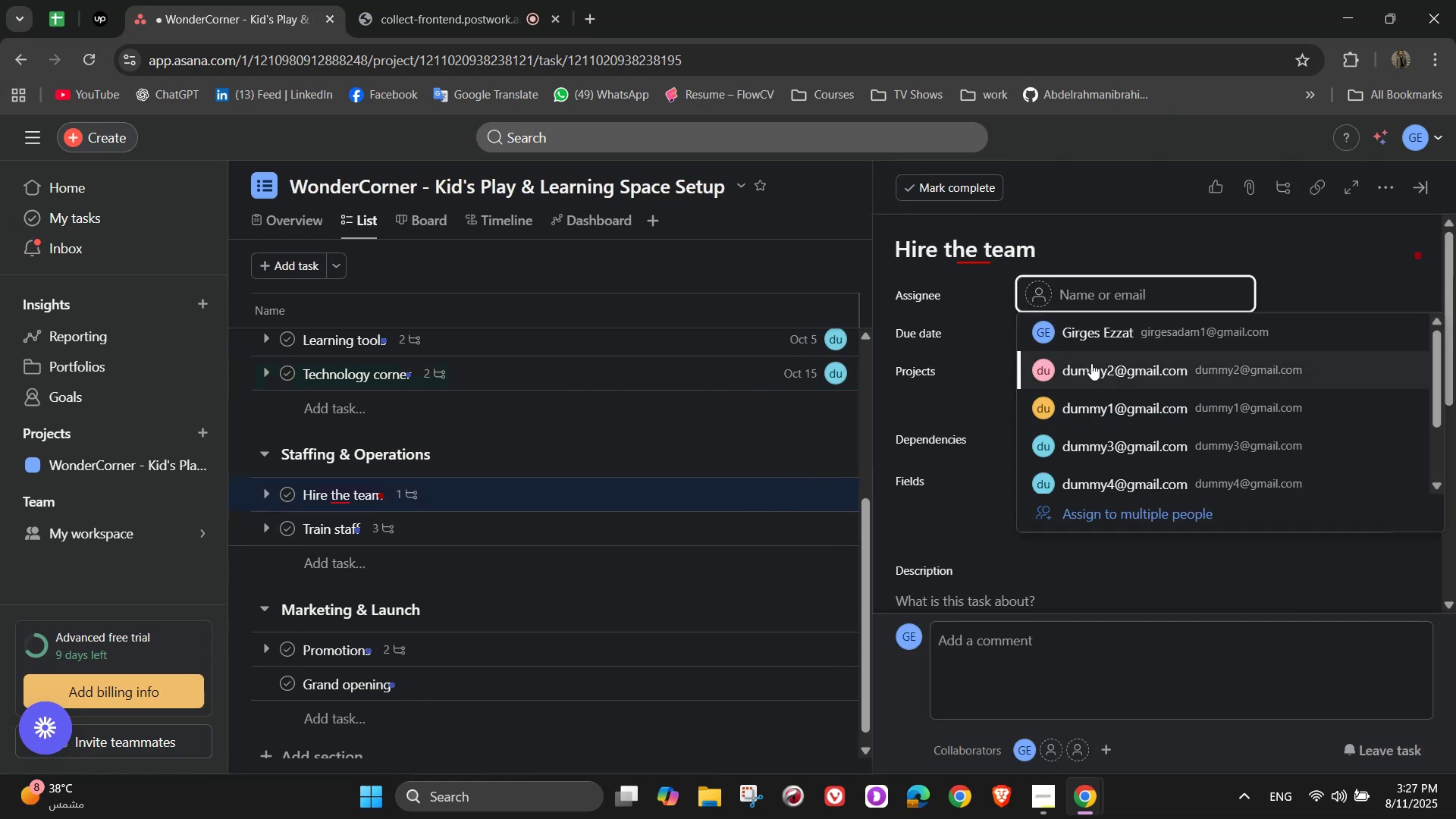 
scroll: coordinate [1091, 366], scroll_direction: down, amount: 3.0
 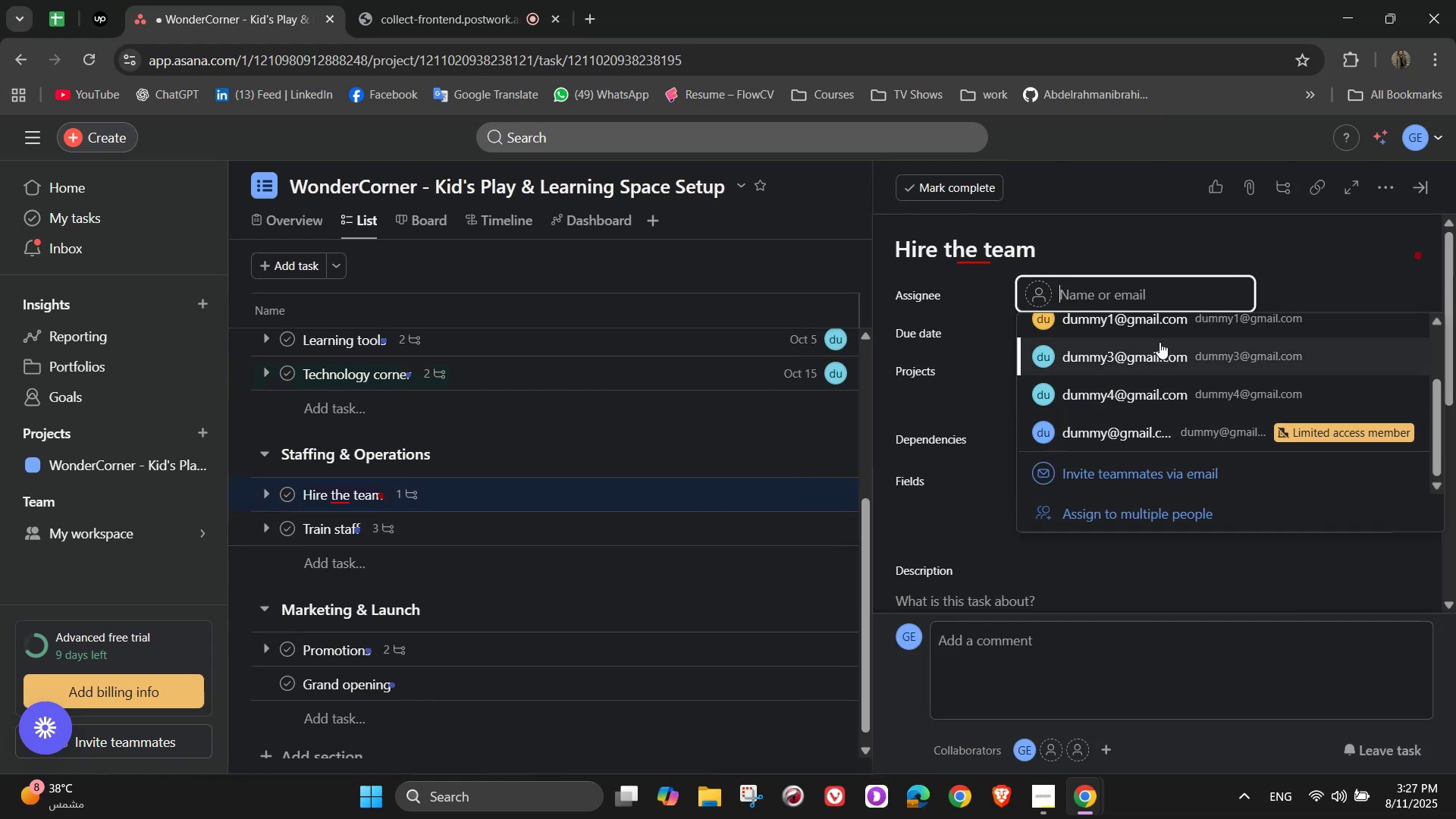 
scroll: coordinate [1149, 343], scroll_direction: up, amount: 1.0
 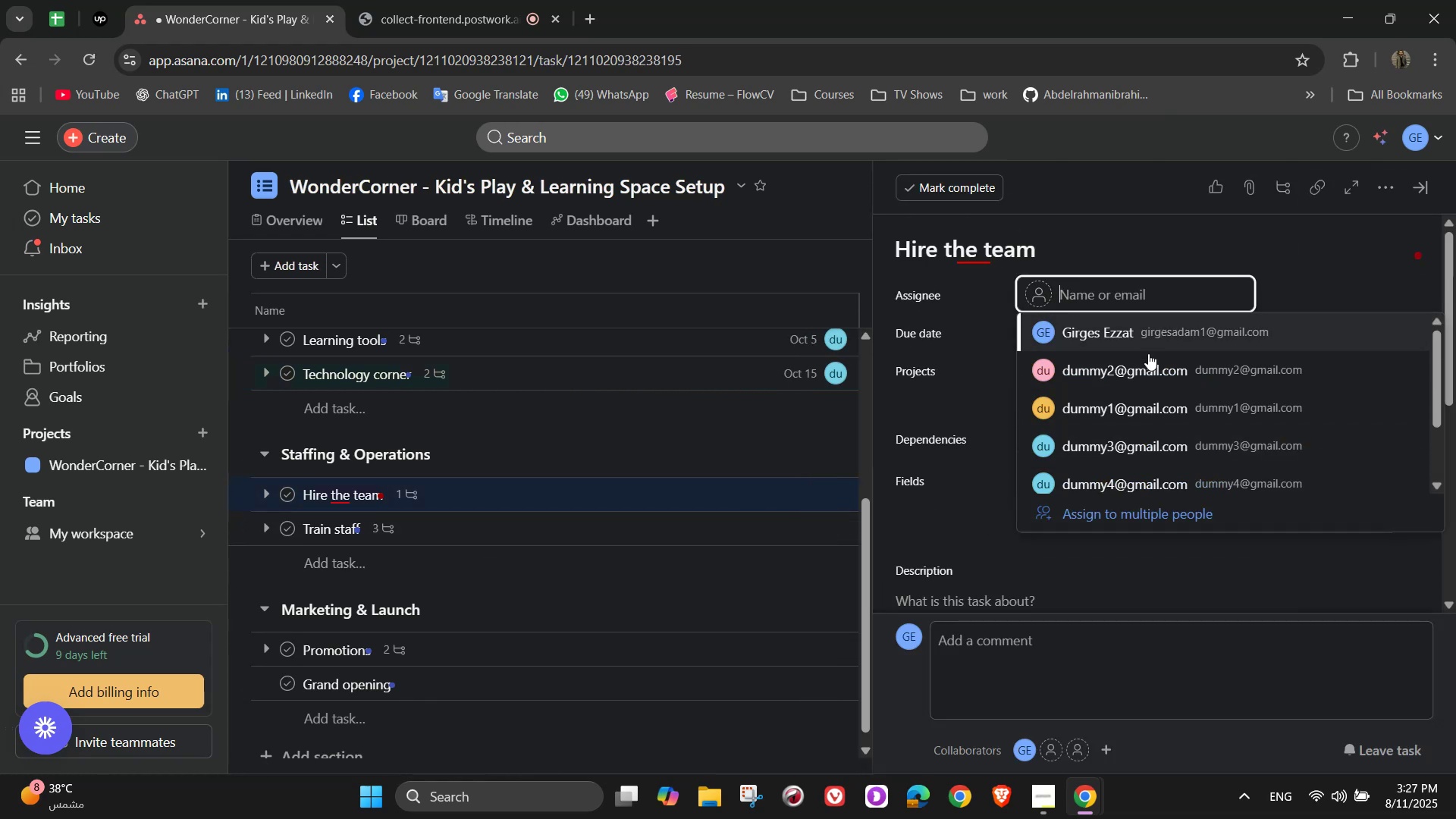 
left_click([1144, 364])
 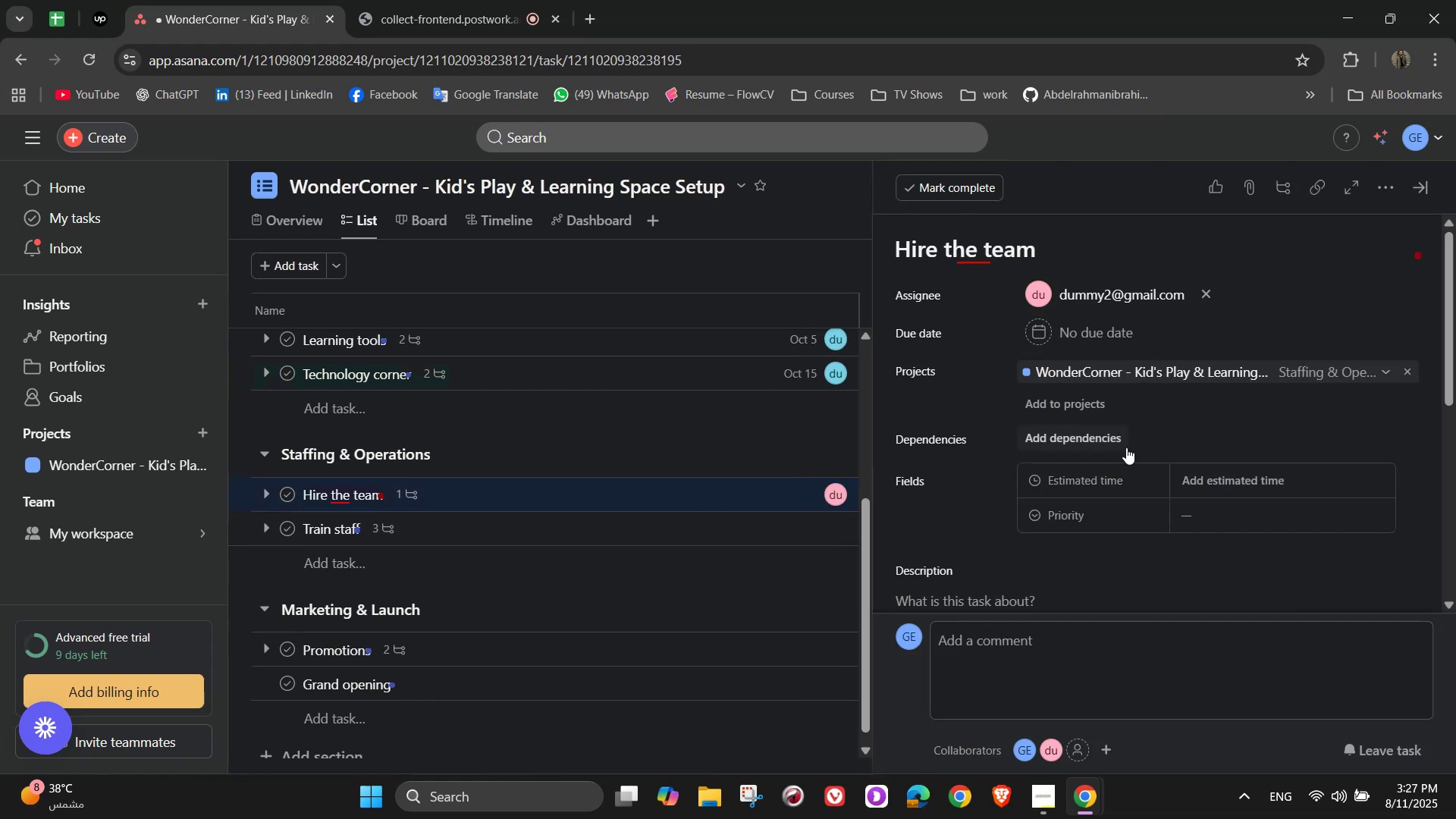 
scroll: coordinate [1138, 446], scroll_direction: down, amount: 4.0
 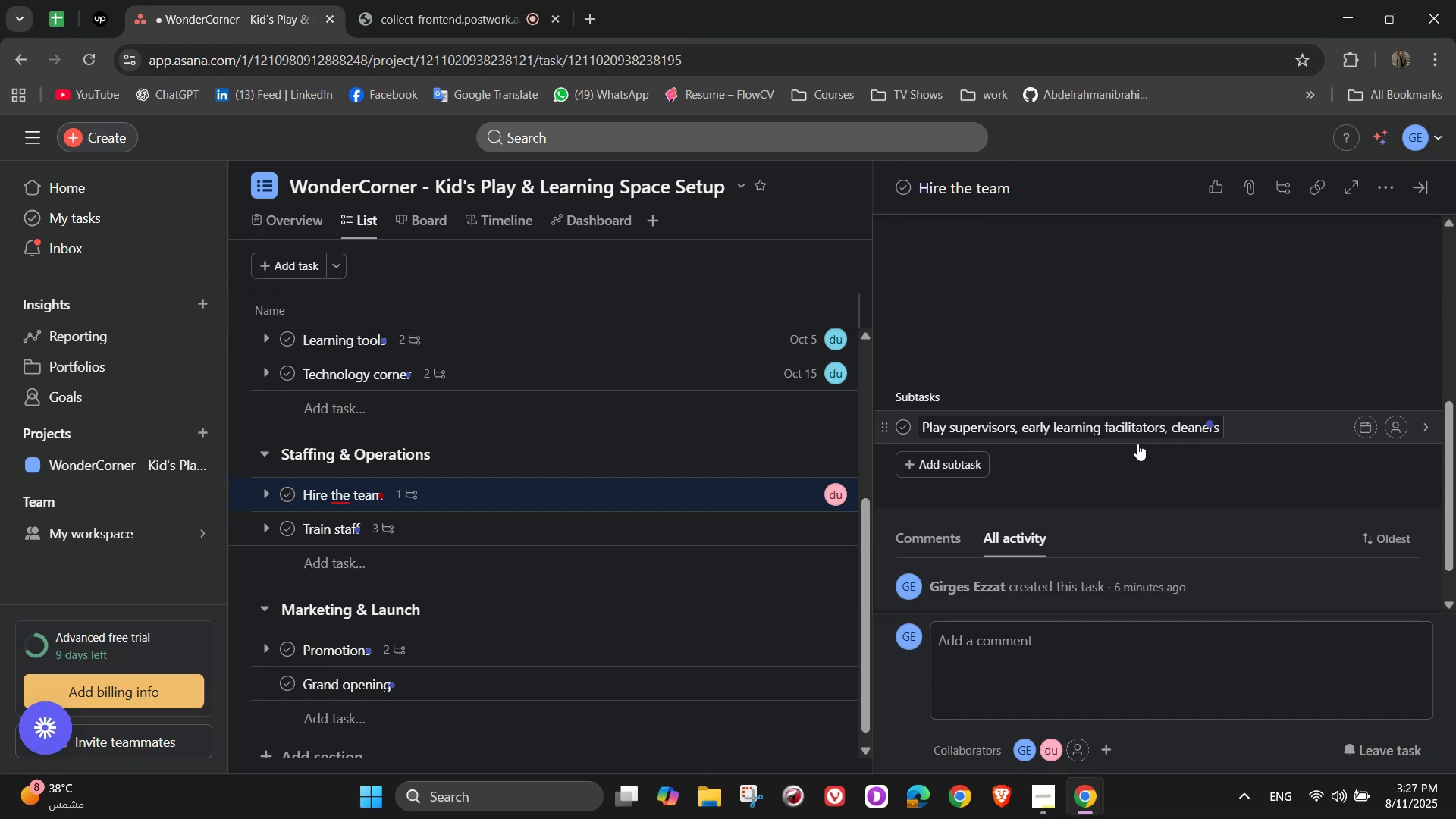 
scroll: coordinate [1192, 441], scroll_direction: up, amount: 4.0
 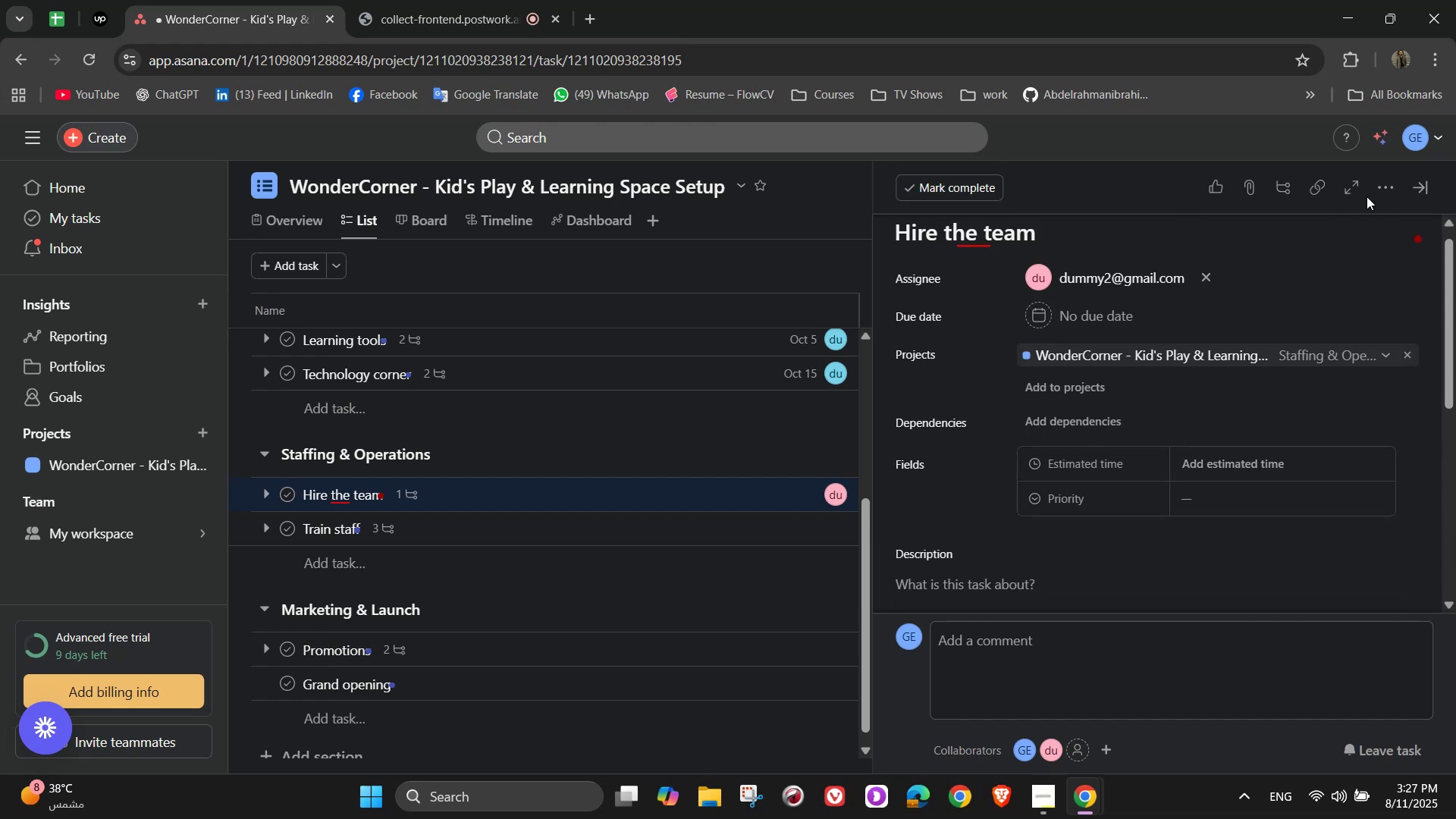 
left_click([1382, 184])
 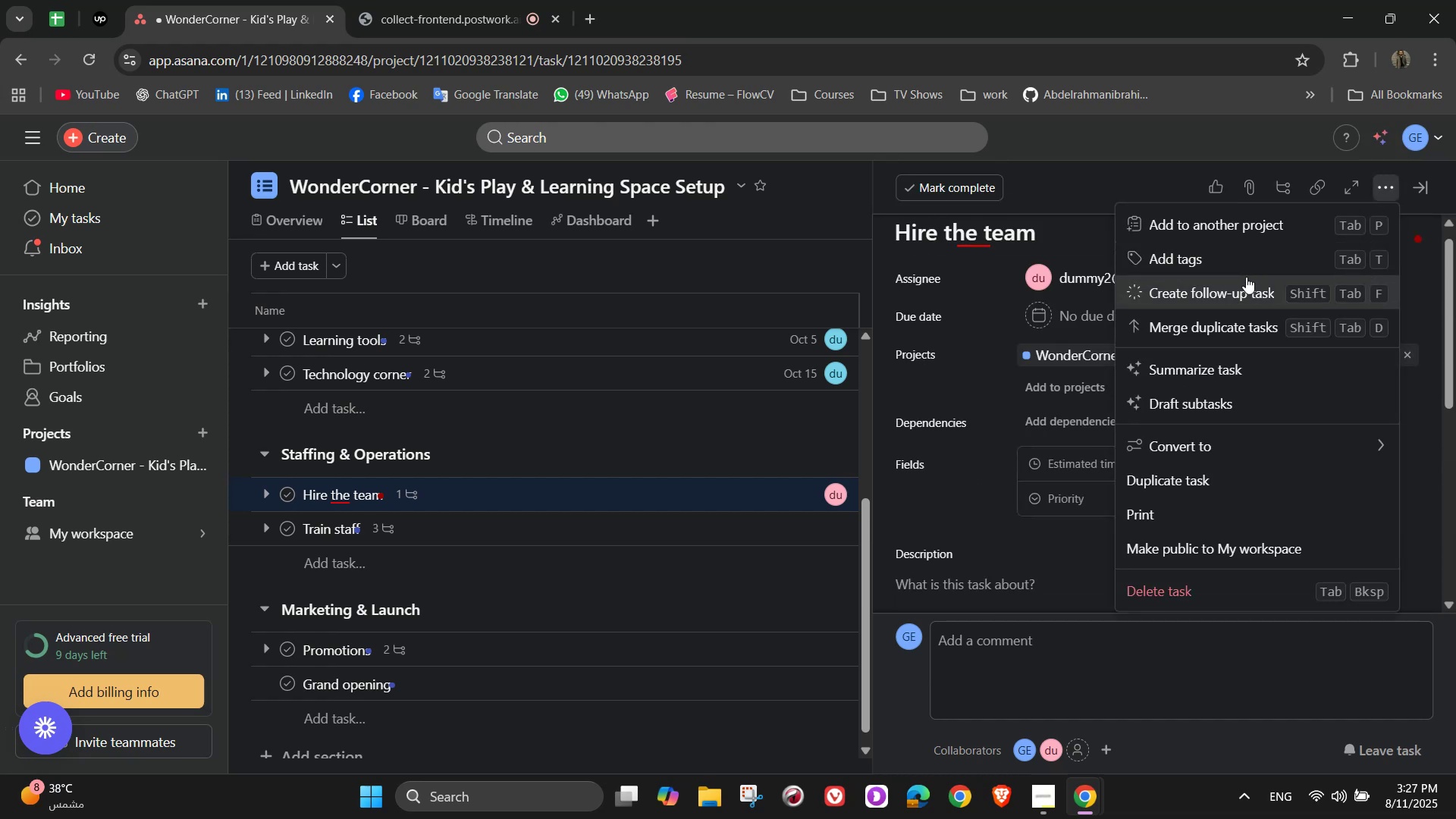 
left_click([1244, 261])
 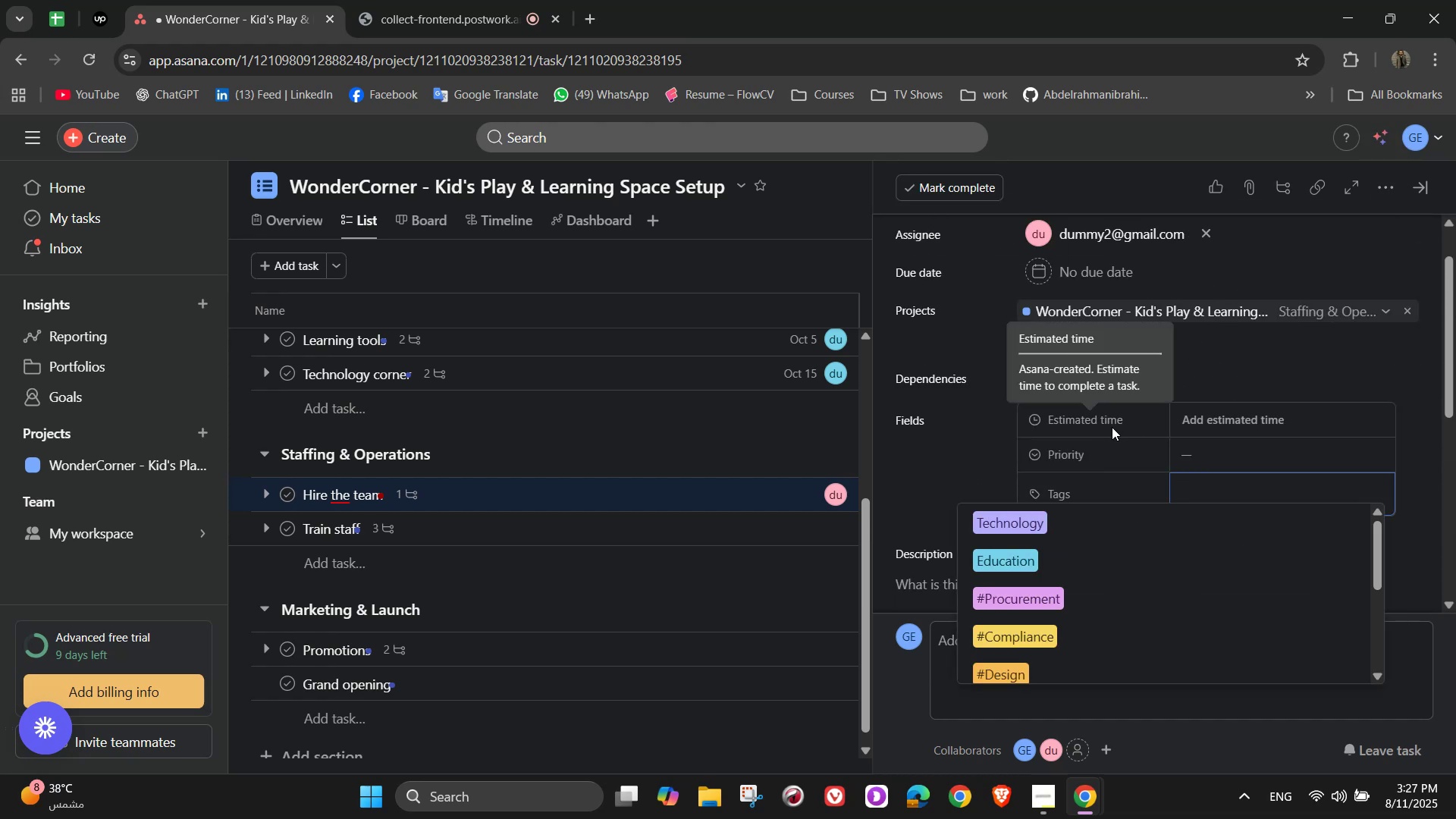 
key(H)
 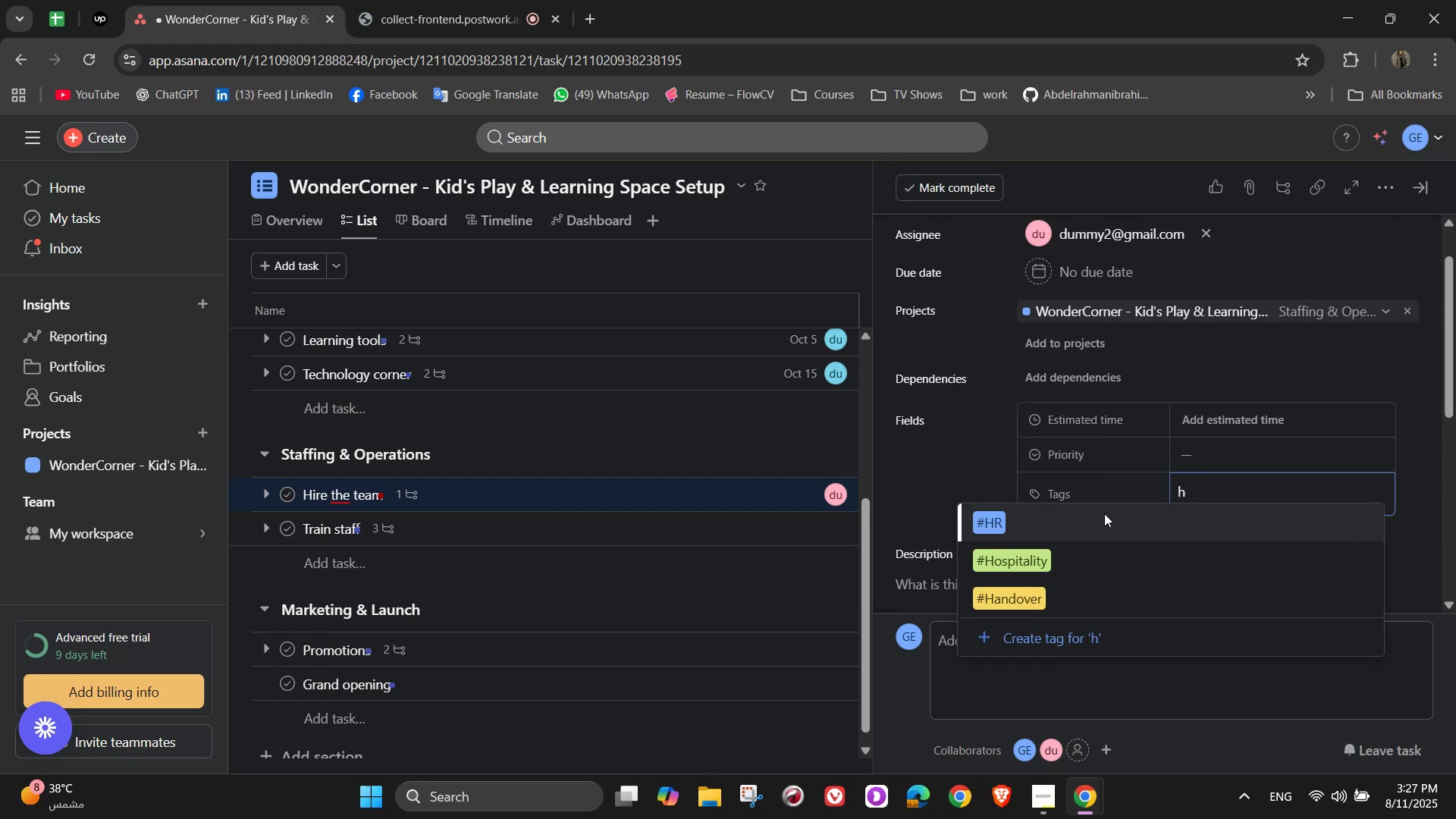 
left_click([1106, 514])
 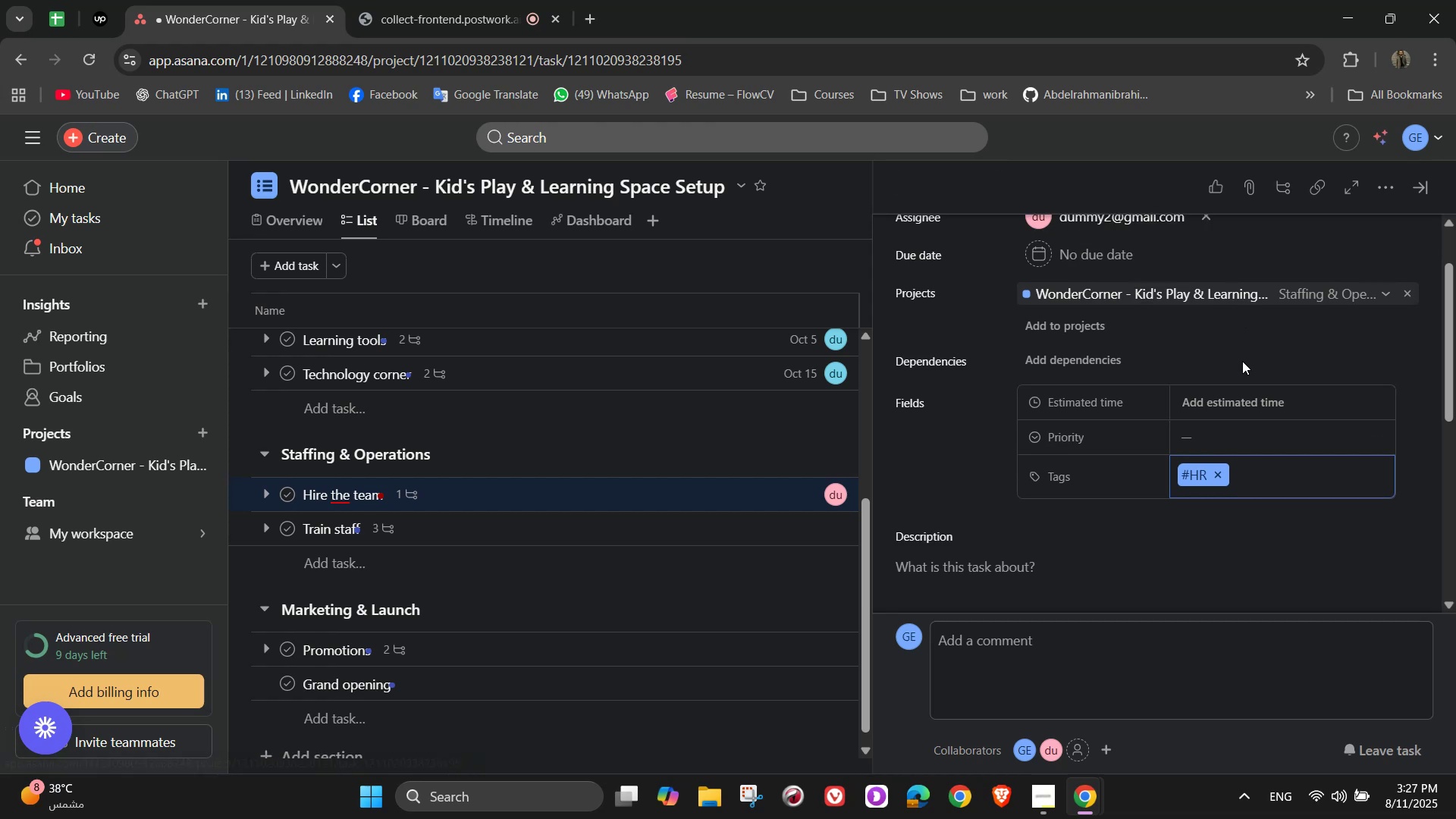 
left_click([1230, 432])
 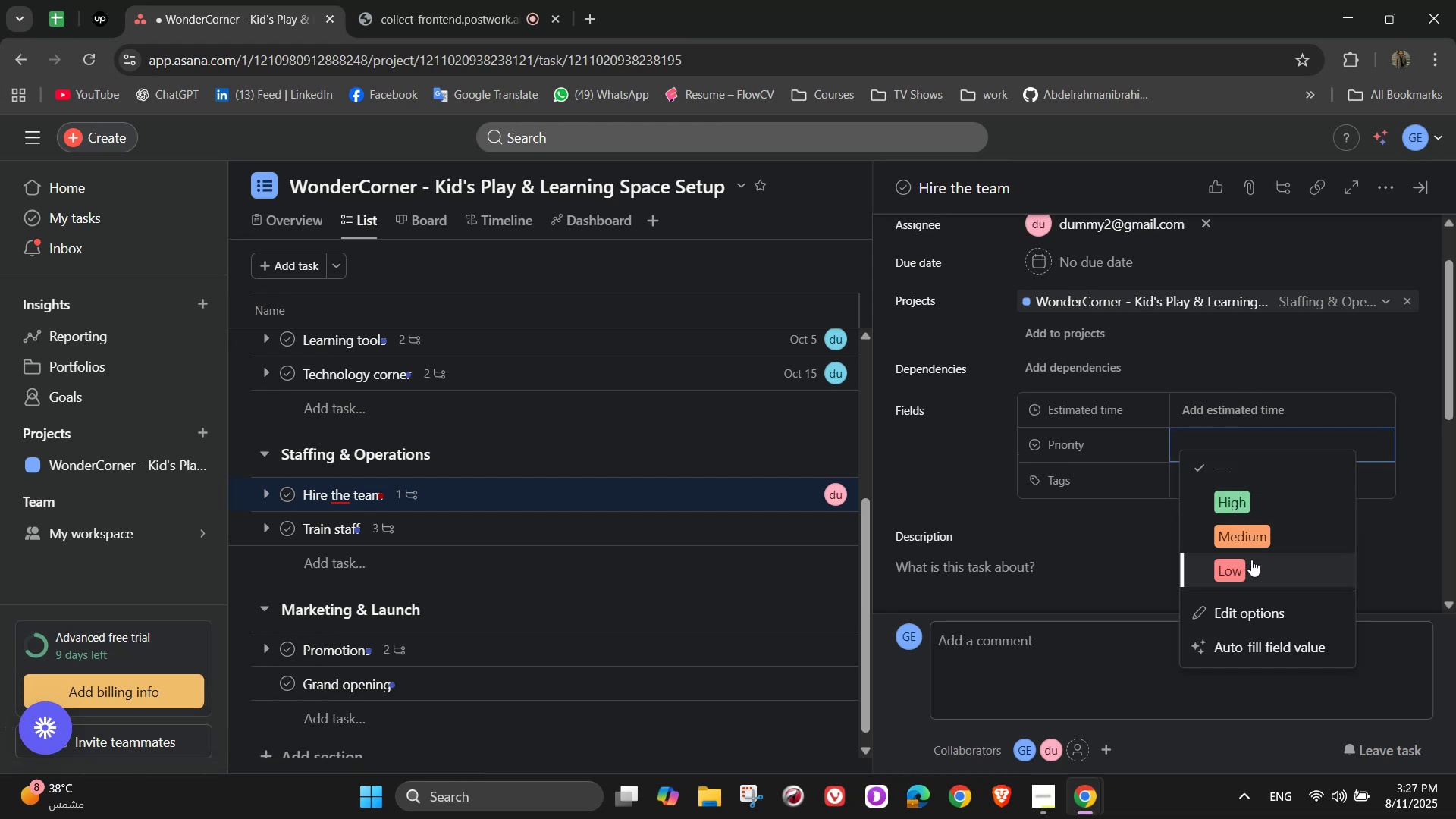 
left_click([1247, 548])
 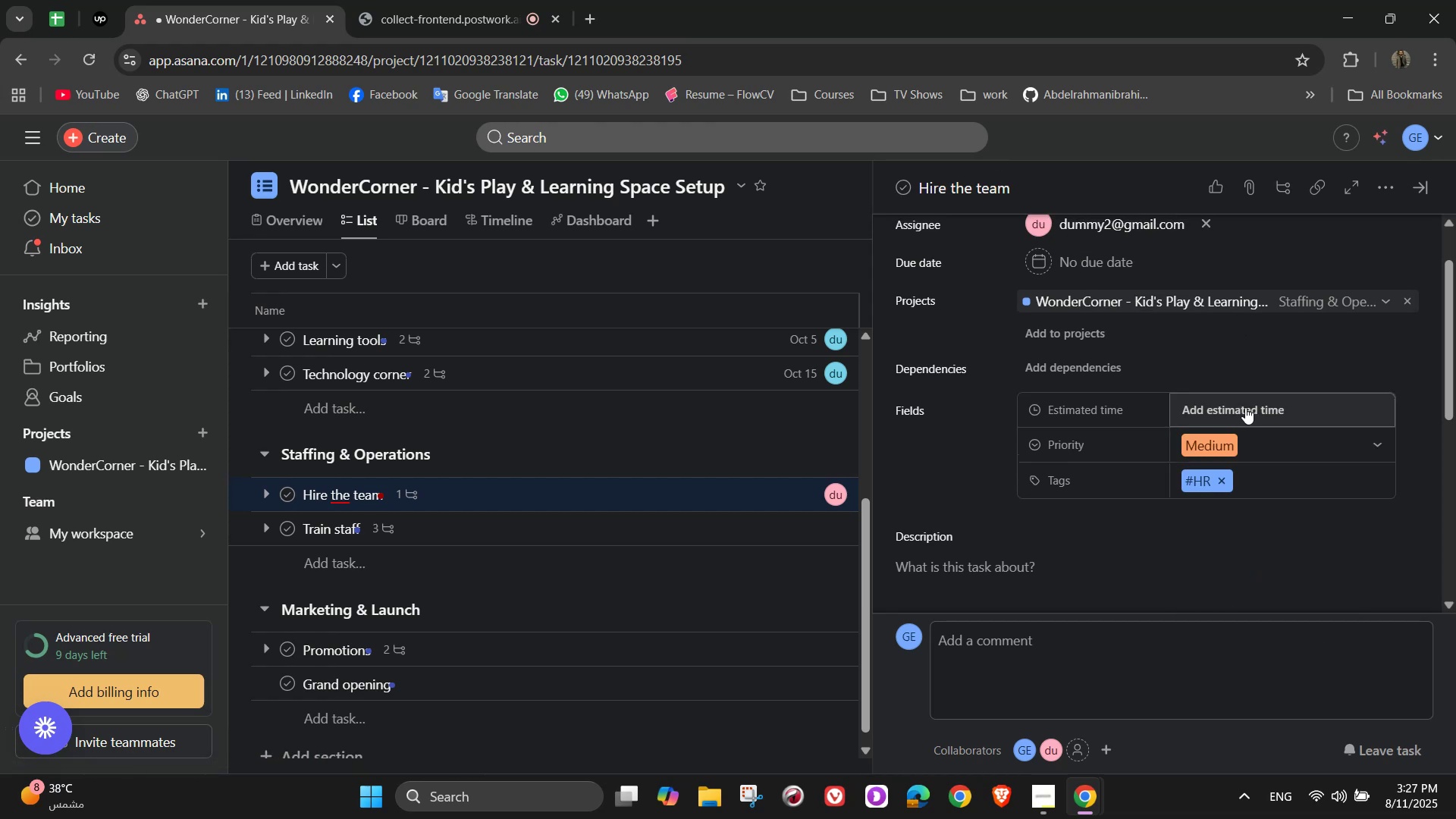 
left_click([1245, 403])
 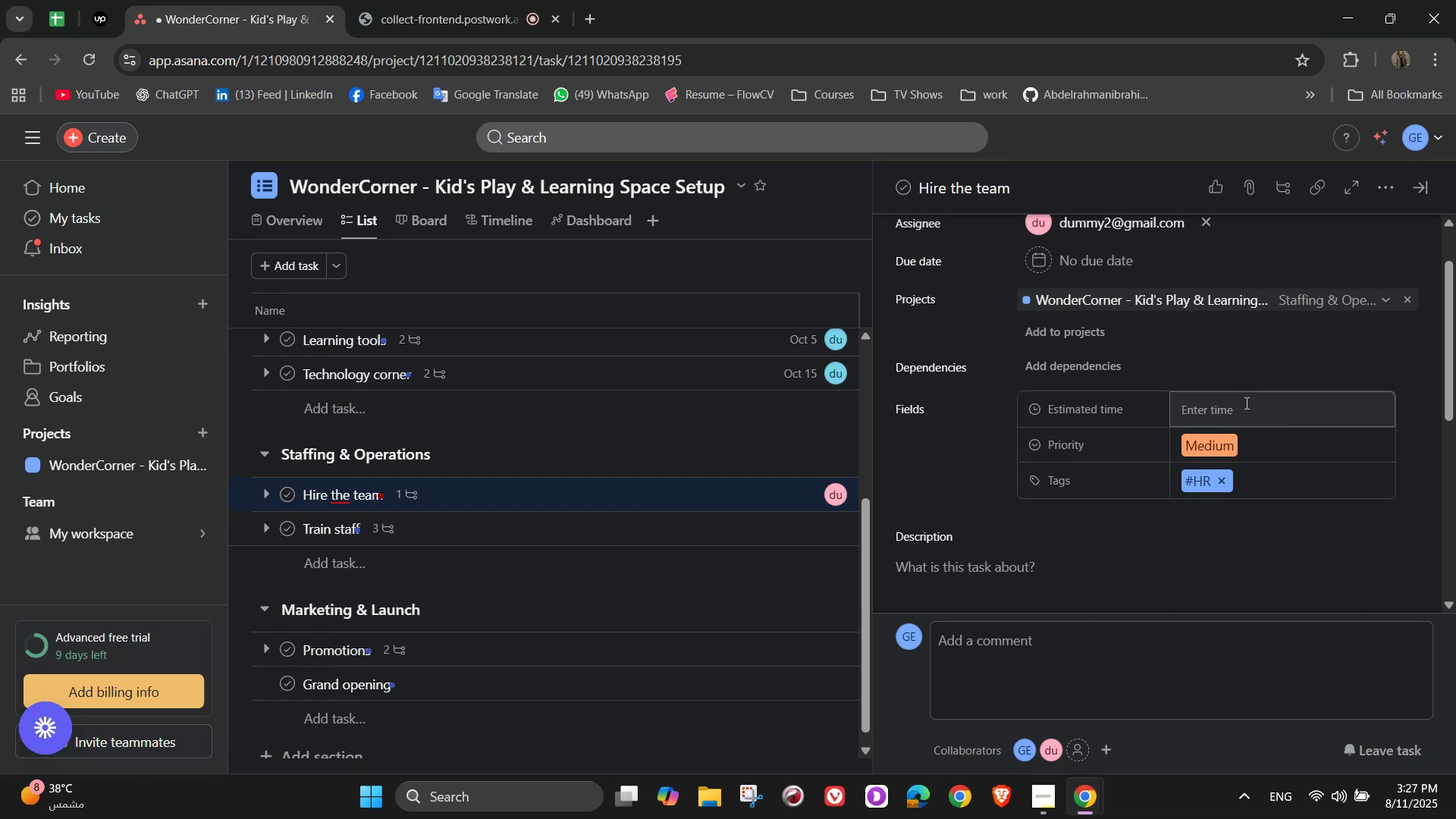 
left_click([1245, 403])
 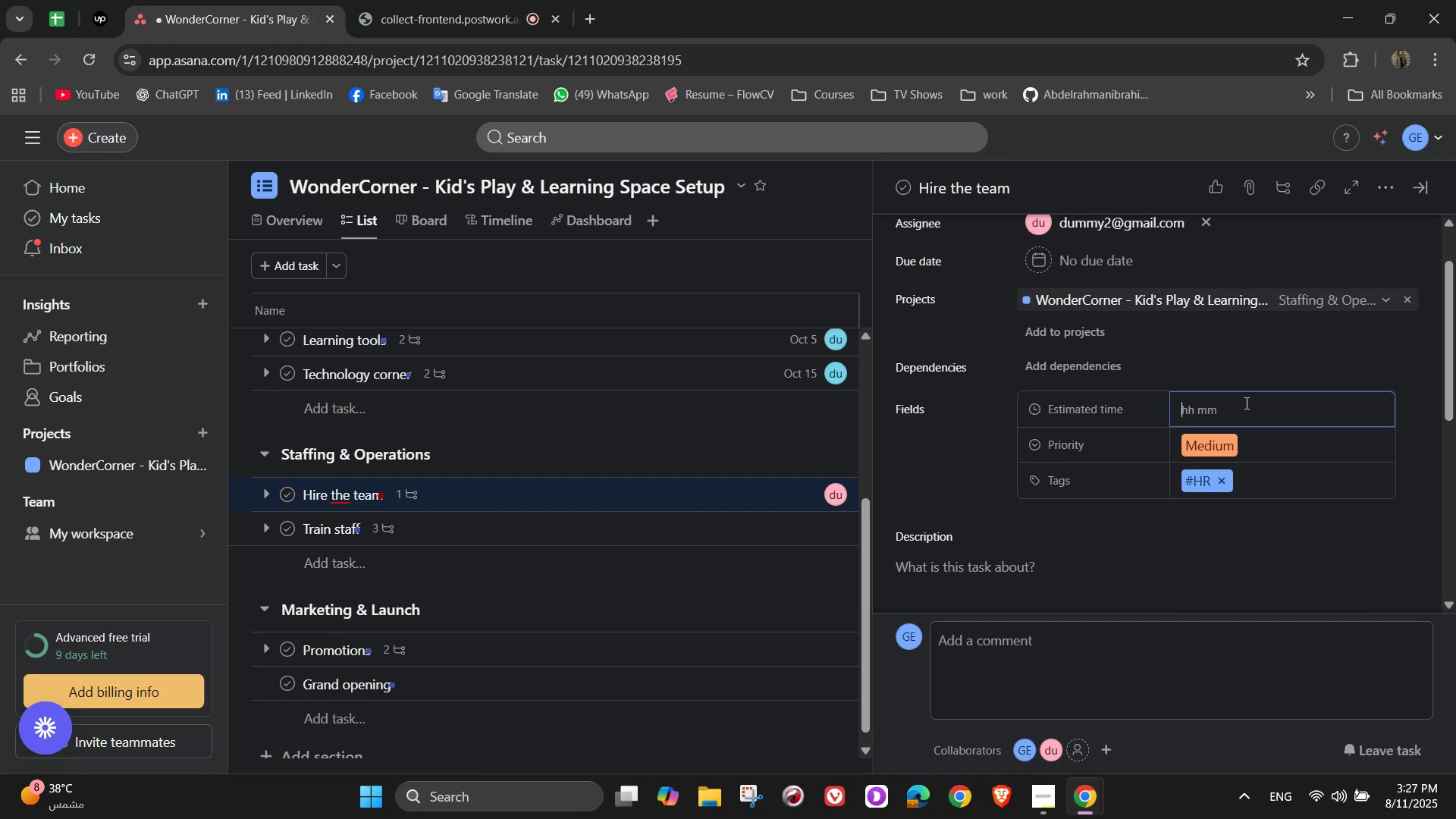 
key(Numpad1)
 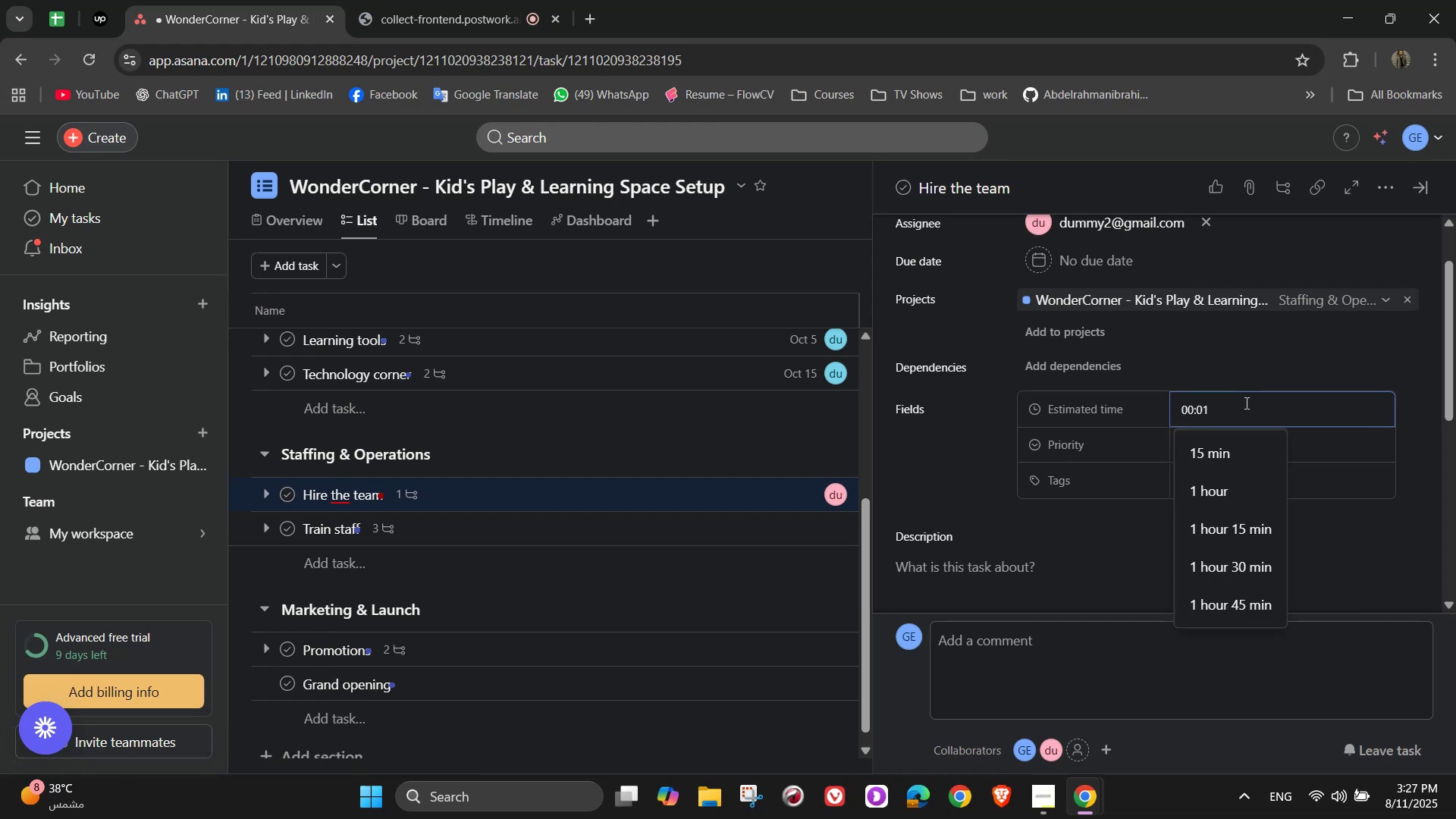 
key(Numpad0)
 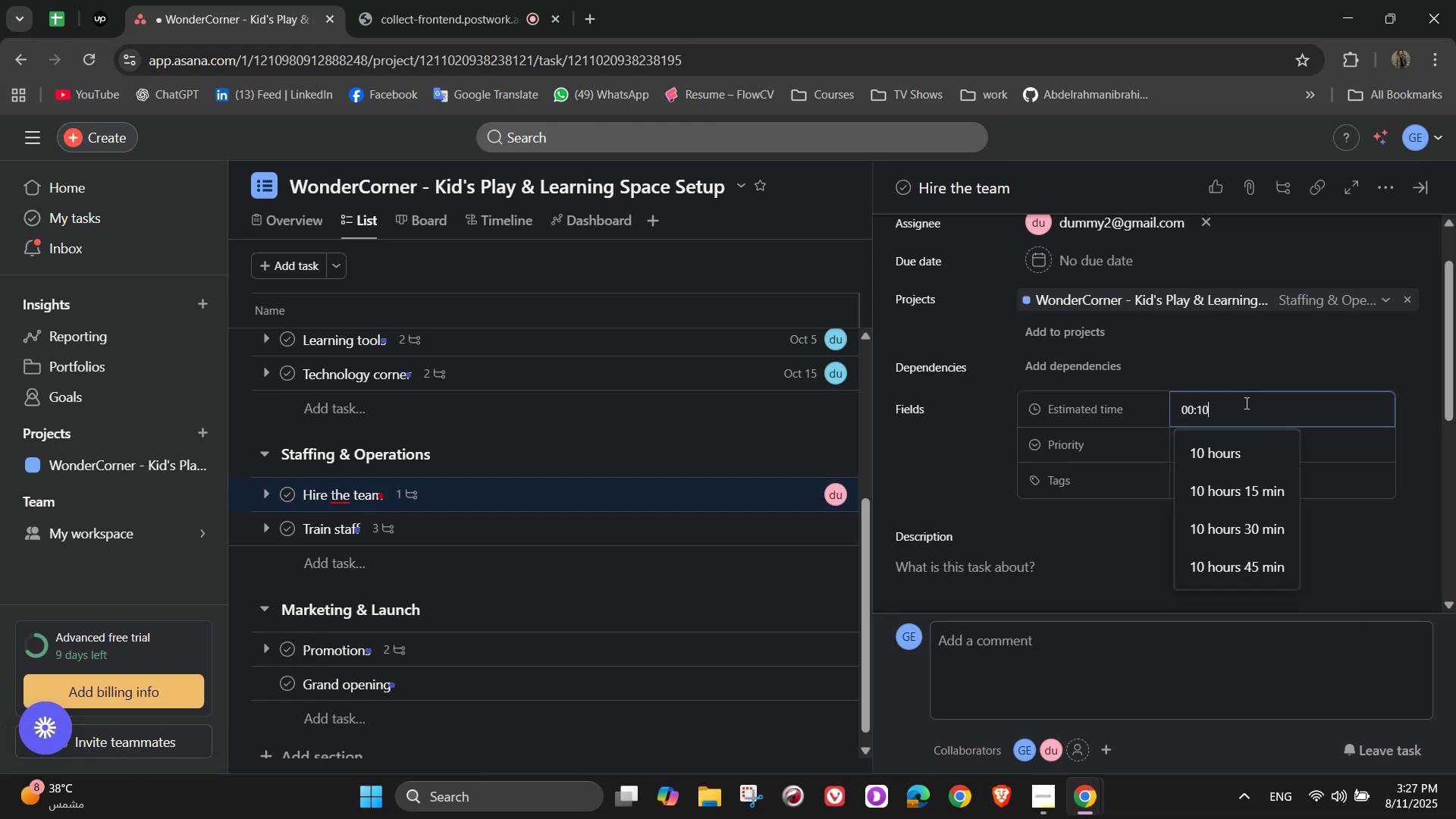 
key(Numpad0)
 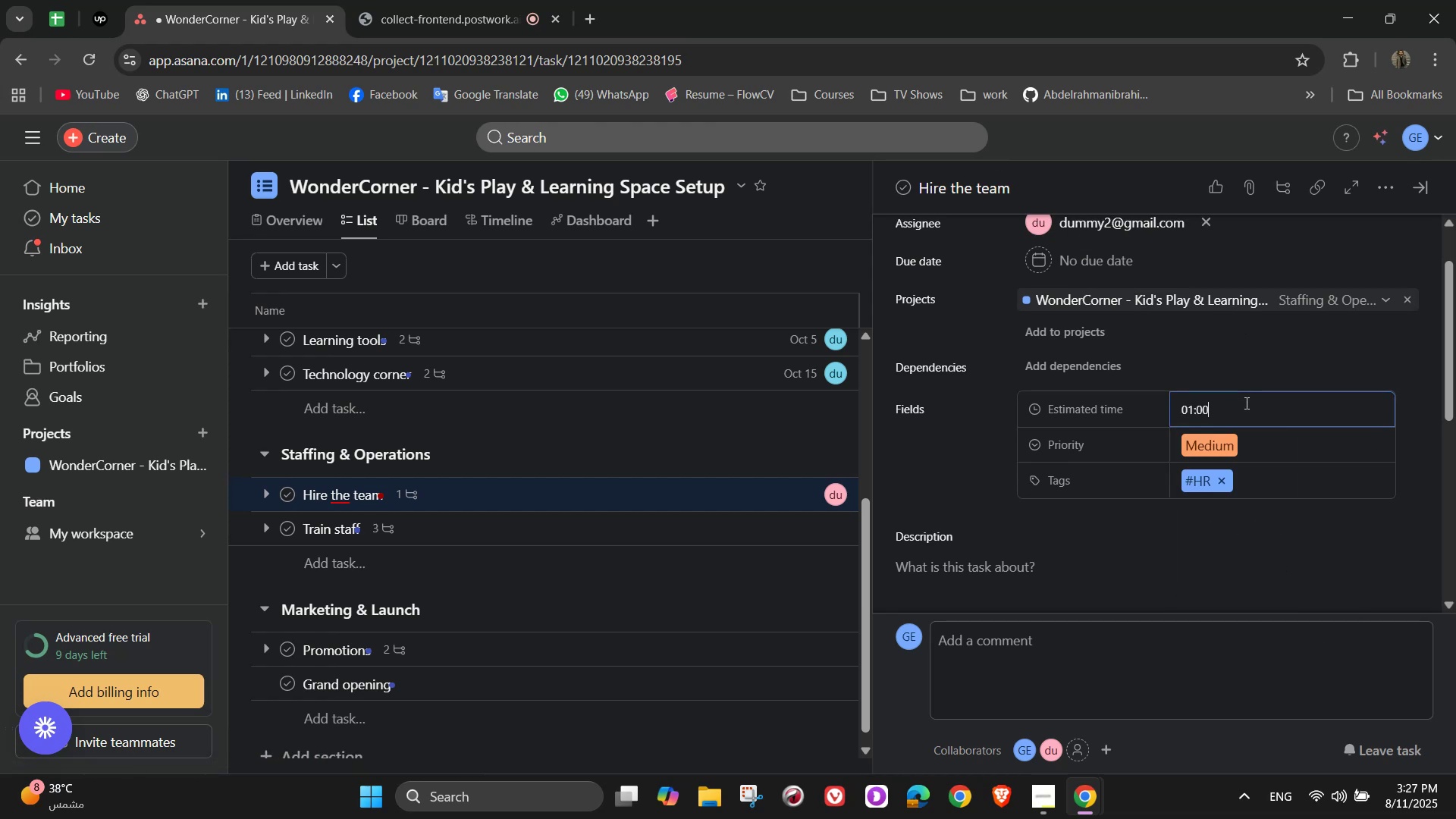 
key(Numpad0)
 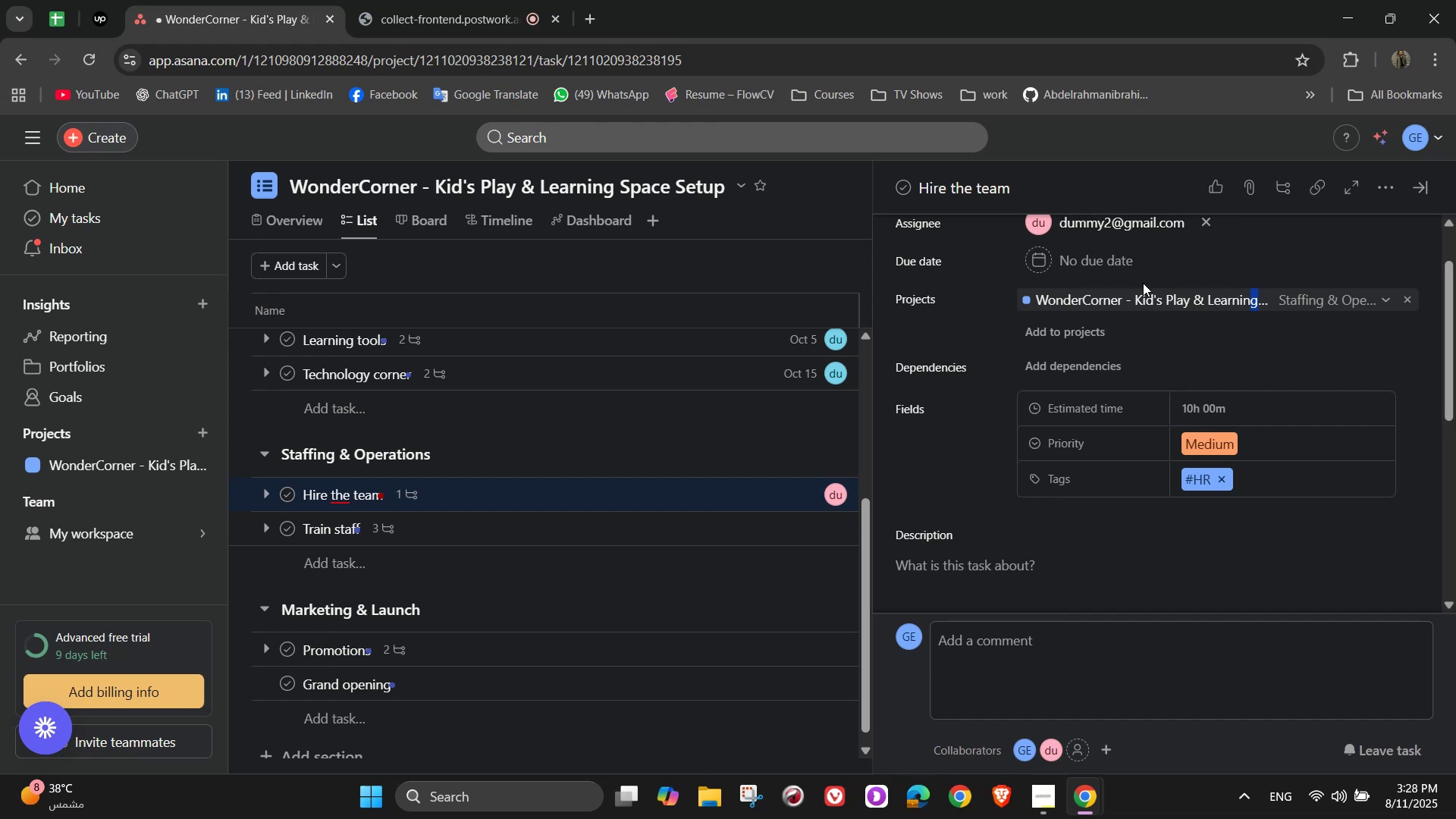 
left_click([1114, 268])
 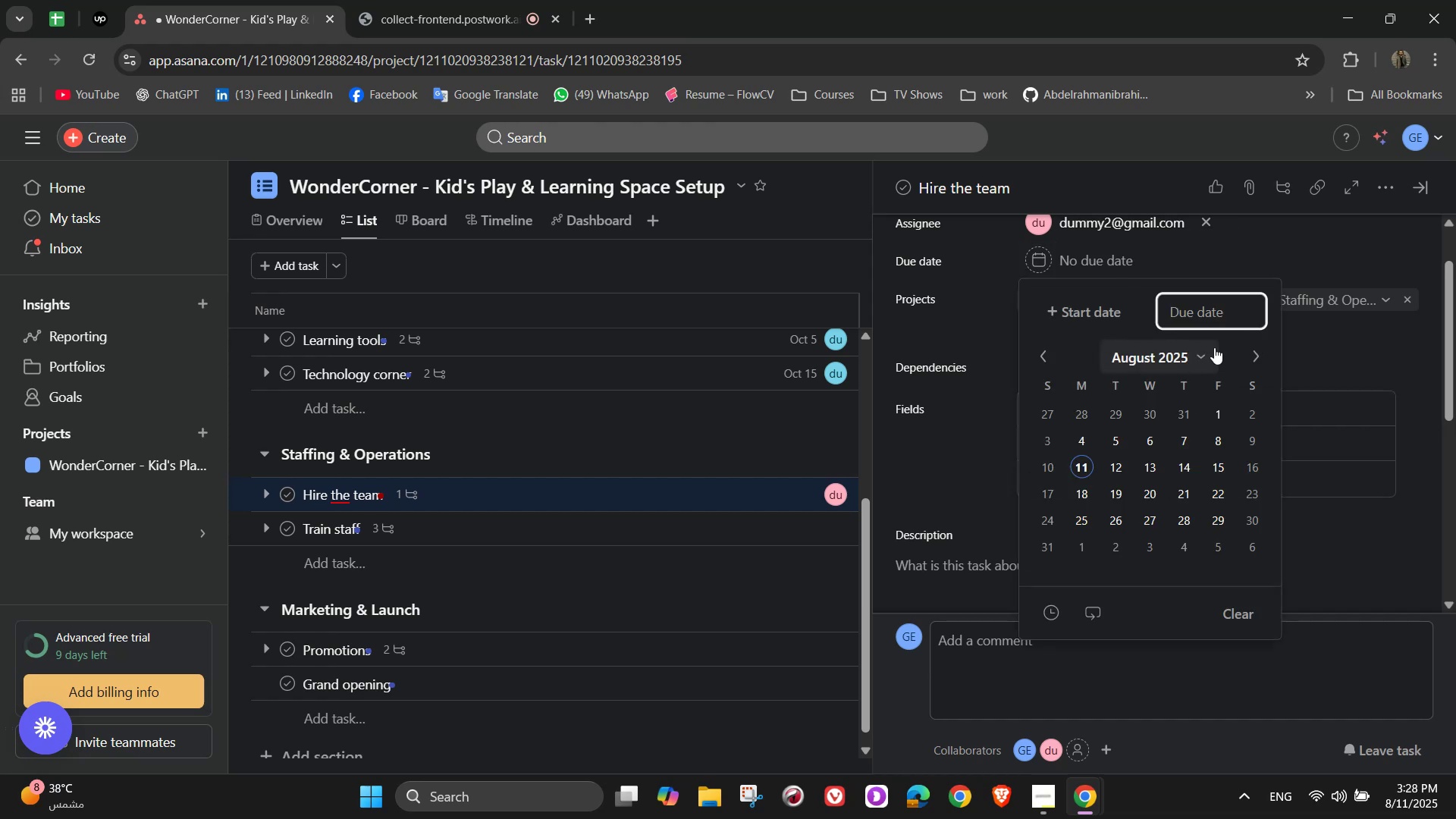 
double_click([1255, 362])
 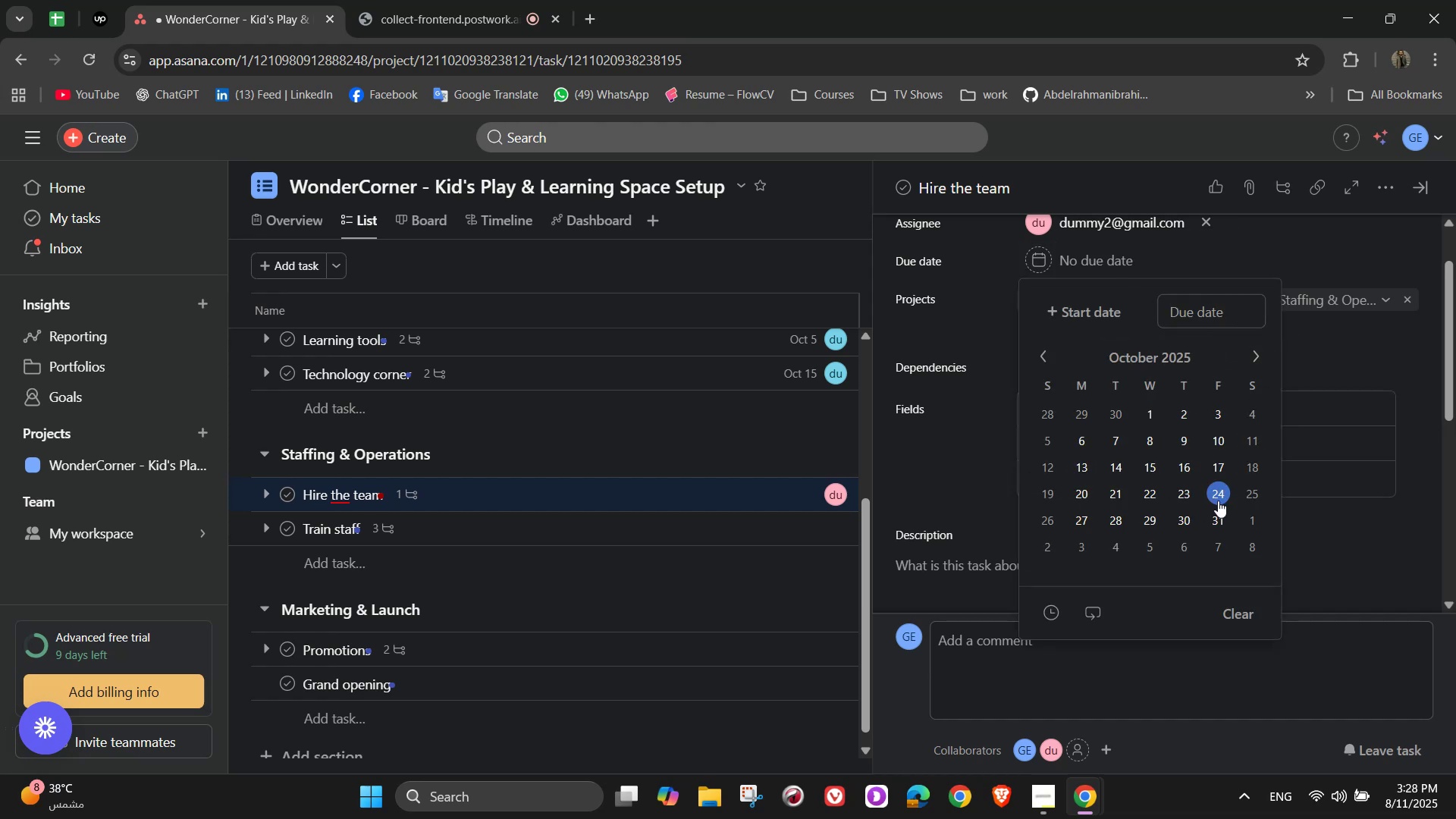 
left_click([1220, 500])
 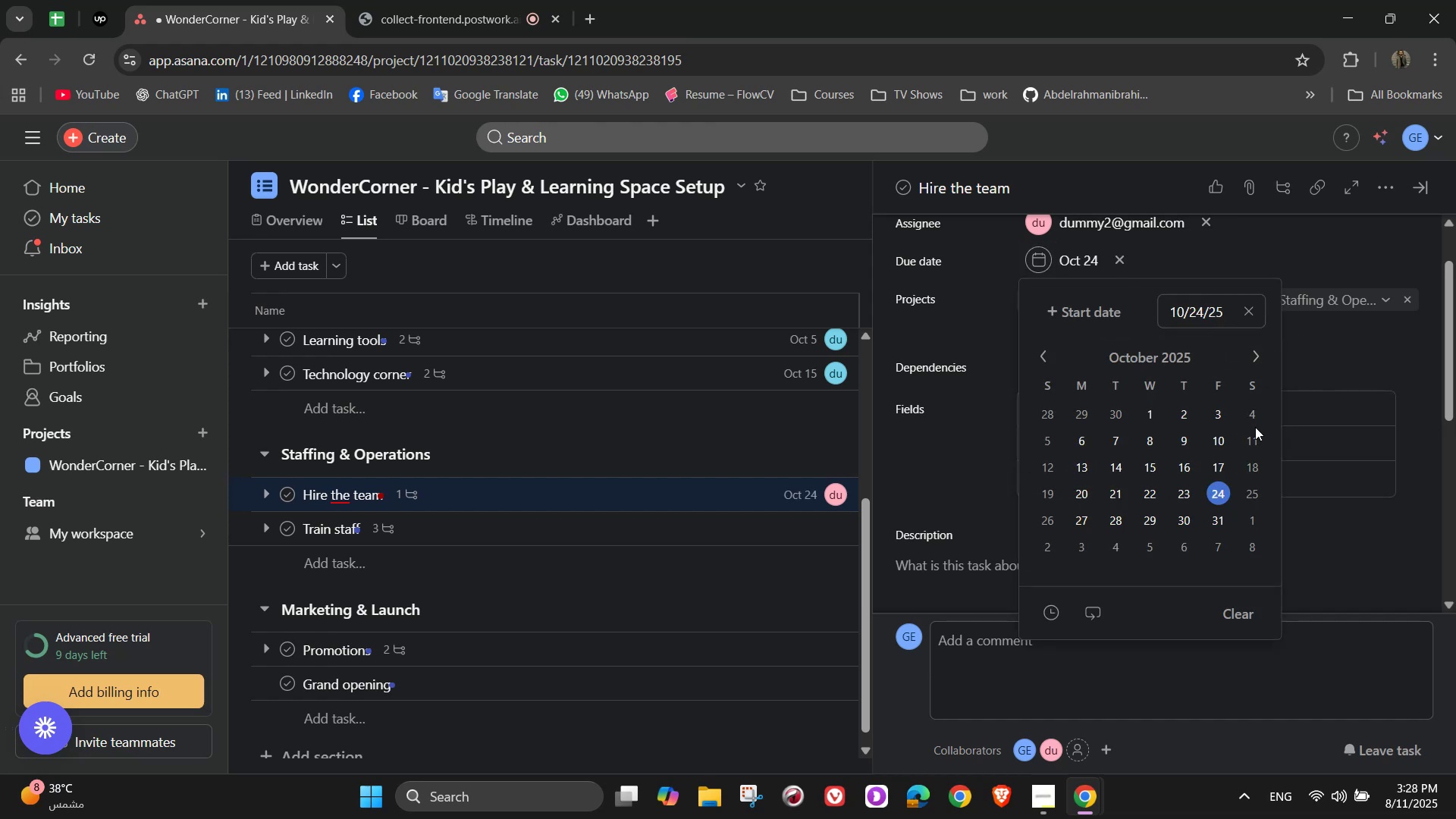 
left_click([1351, 326])
 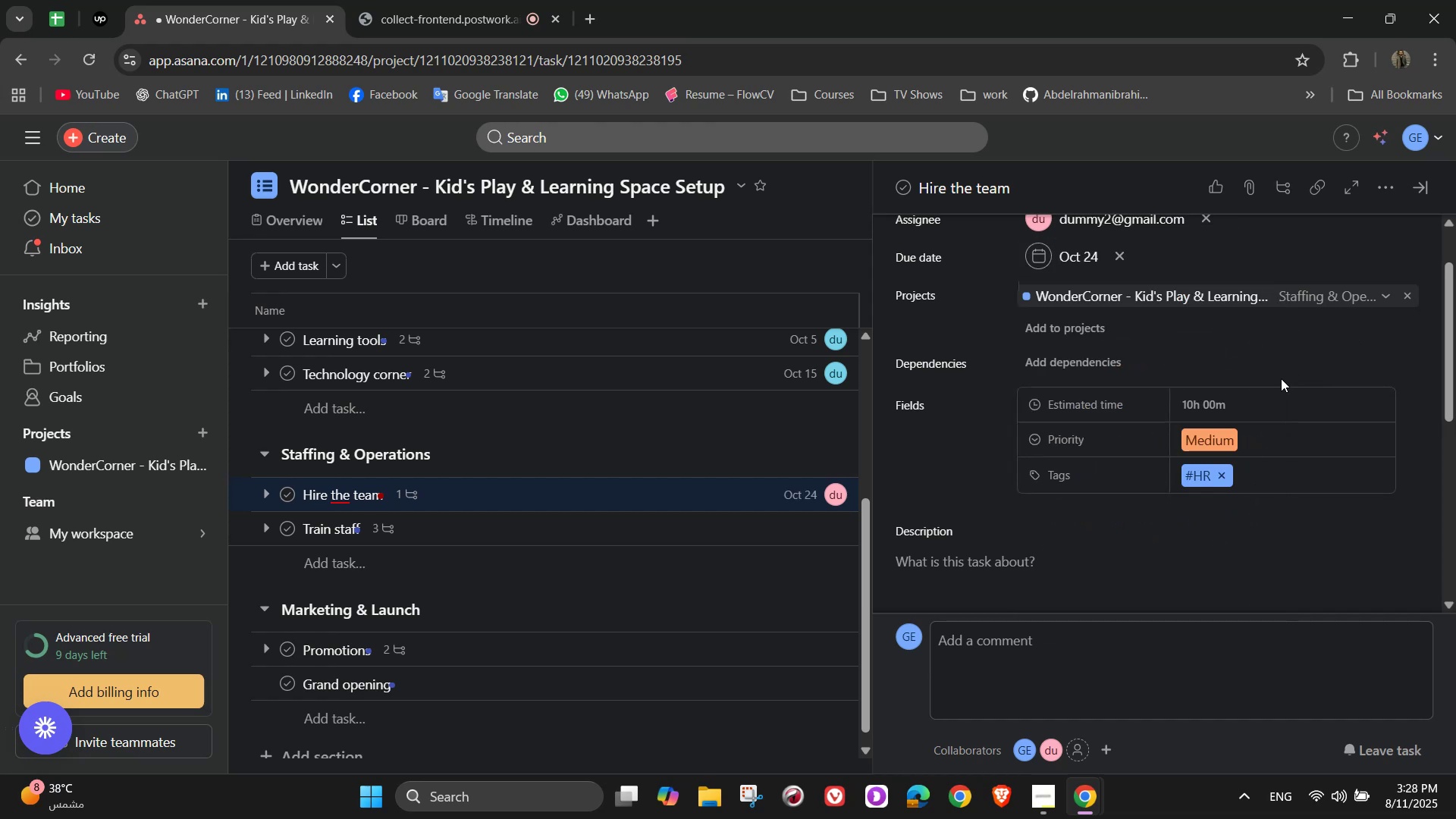 
scroll: coordinate [1276, 373], scroll_direction: down, amount: 3.0
 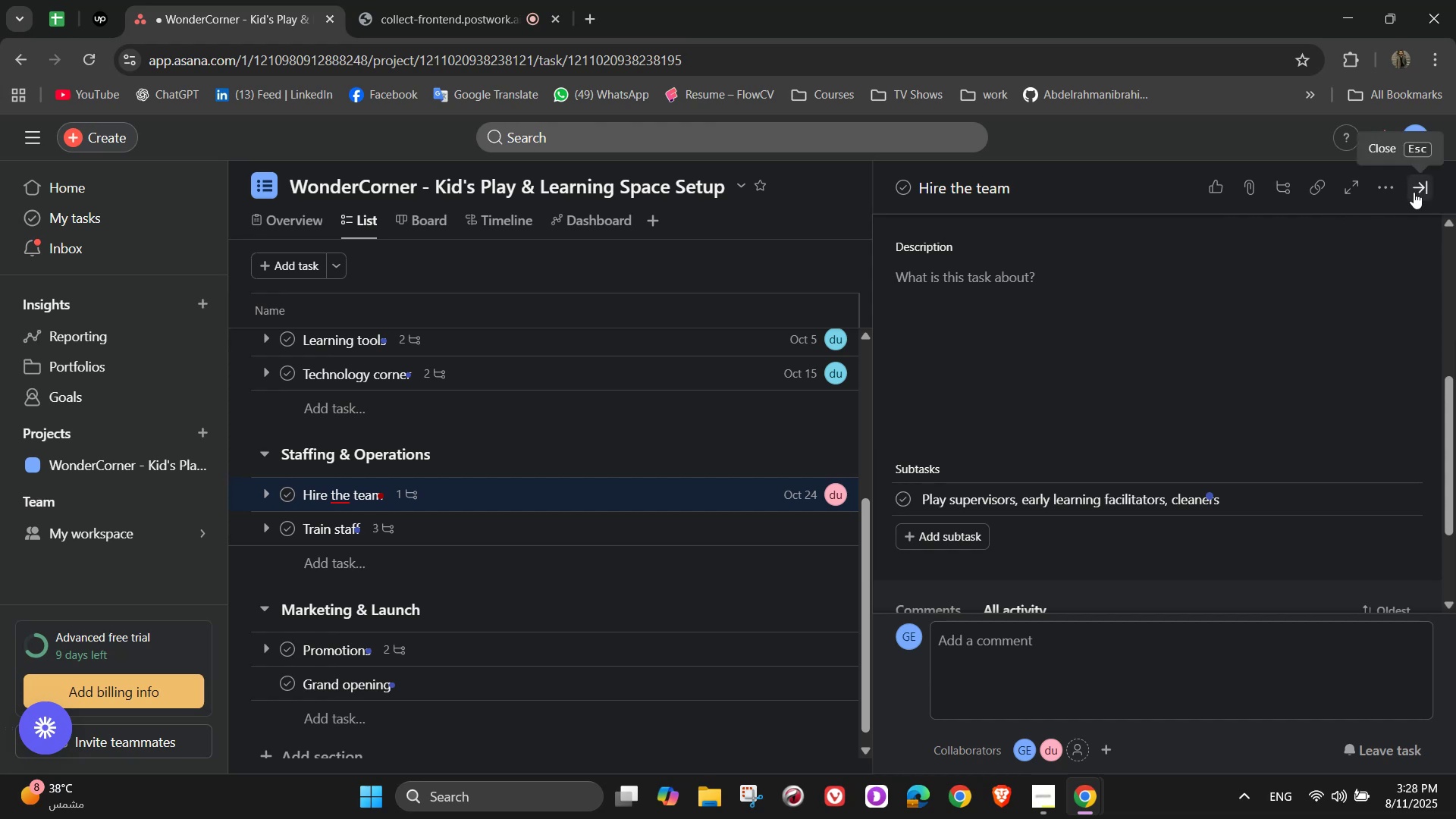 
left_click([1392, 498])
 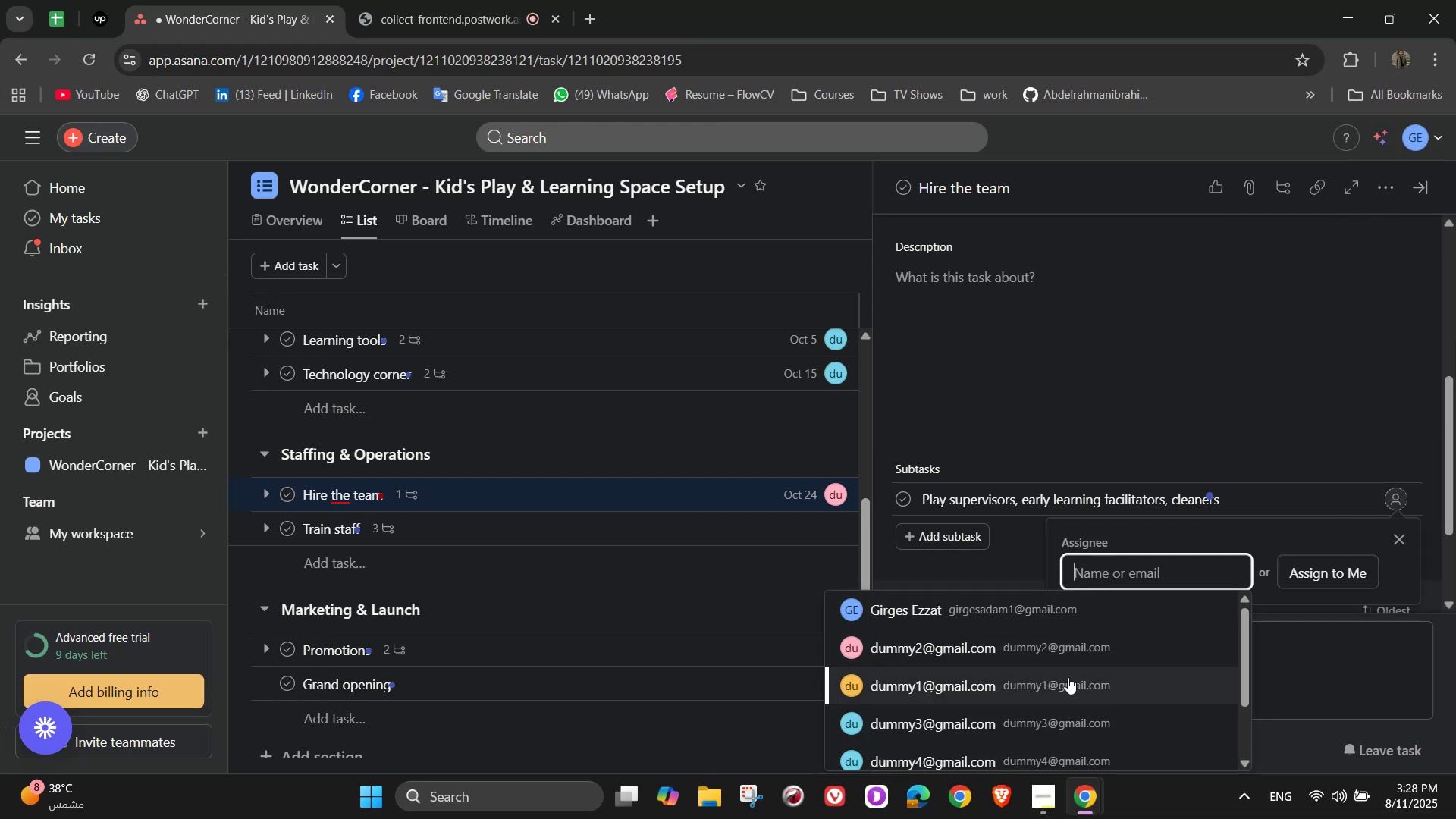 
left_click([1046, 691])
 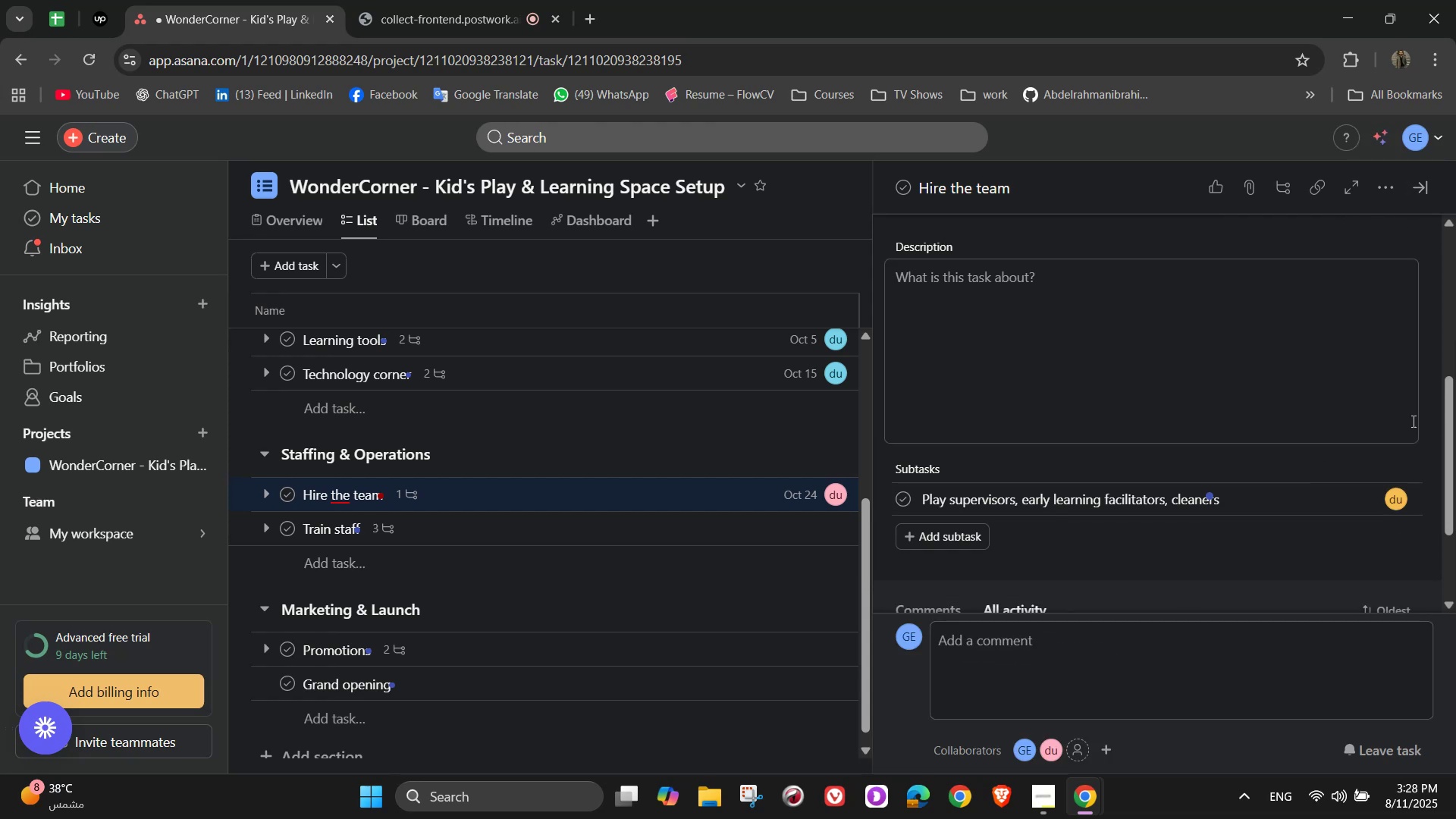 
left_click([1399, 510])
 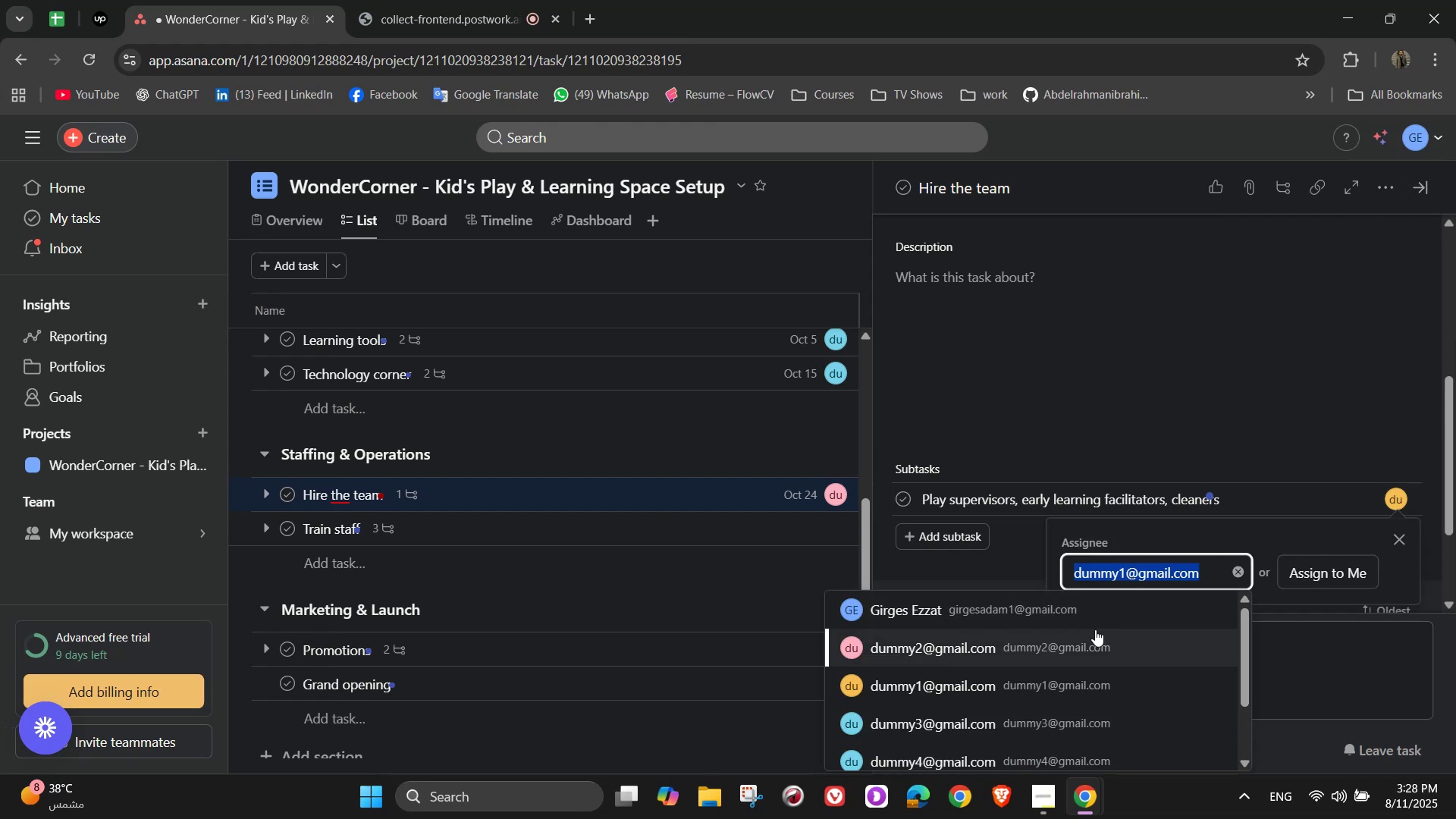 
left_click([1095, 642])
 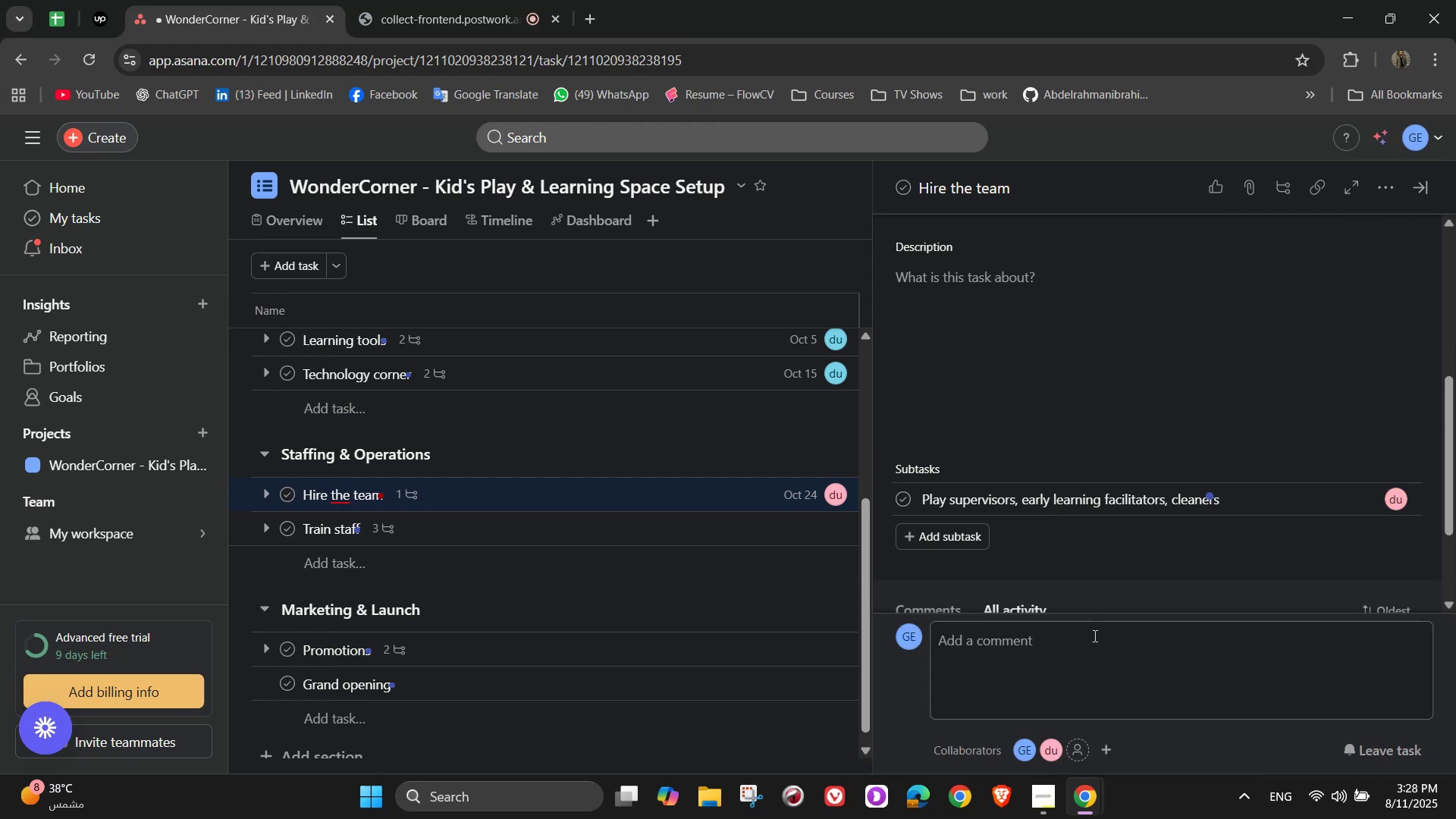 
scroll: coordinate [1239, 507], scroll_direction: up, amount: 6.0
 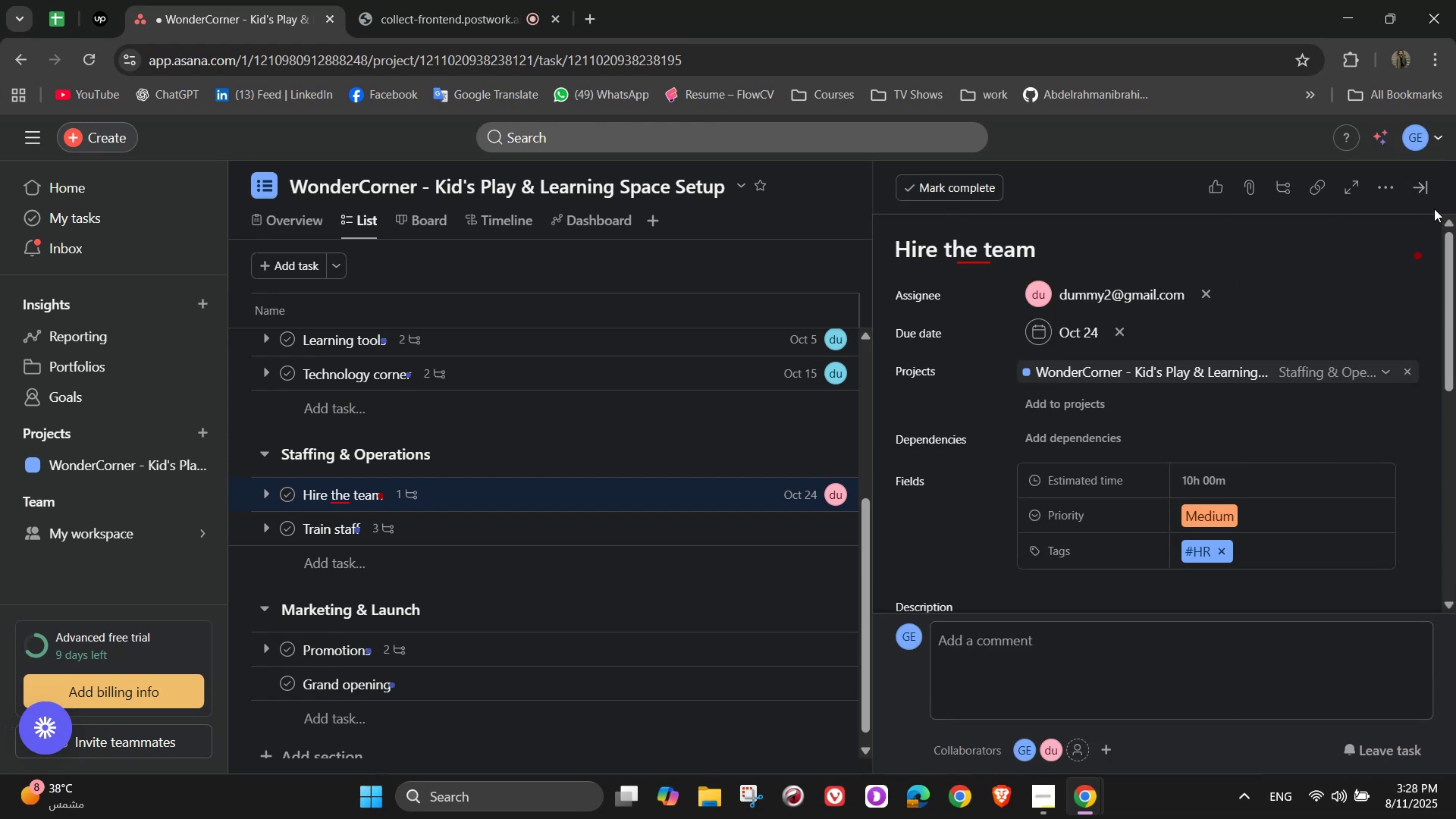 
left_click([1429, 188])
 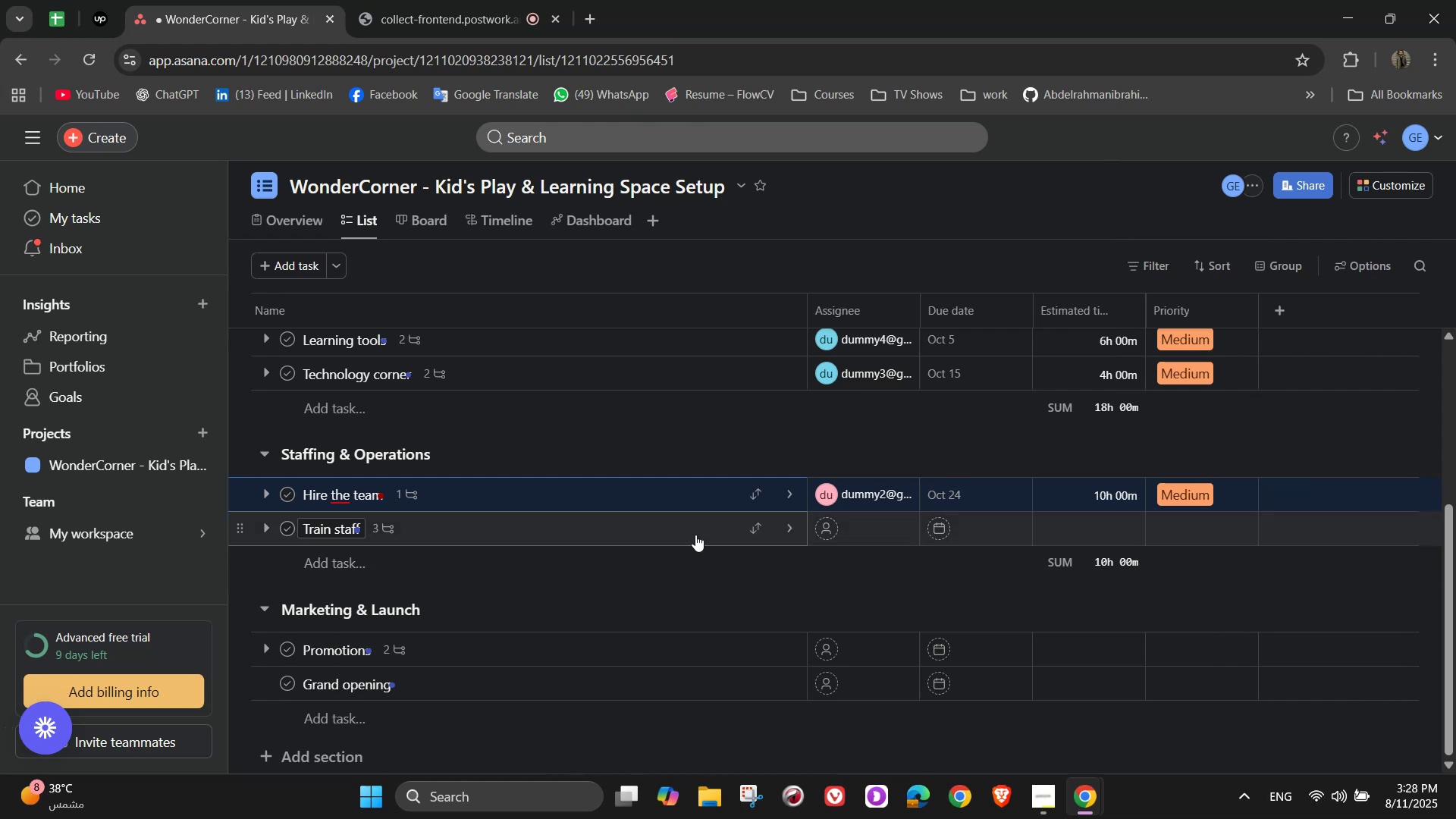 
left_click([695, 535])
 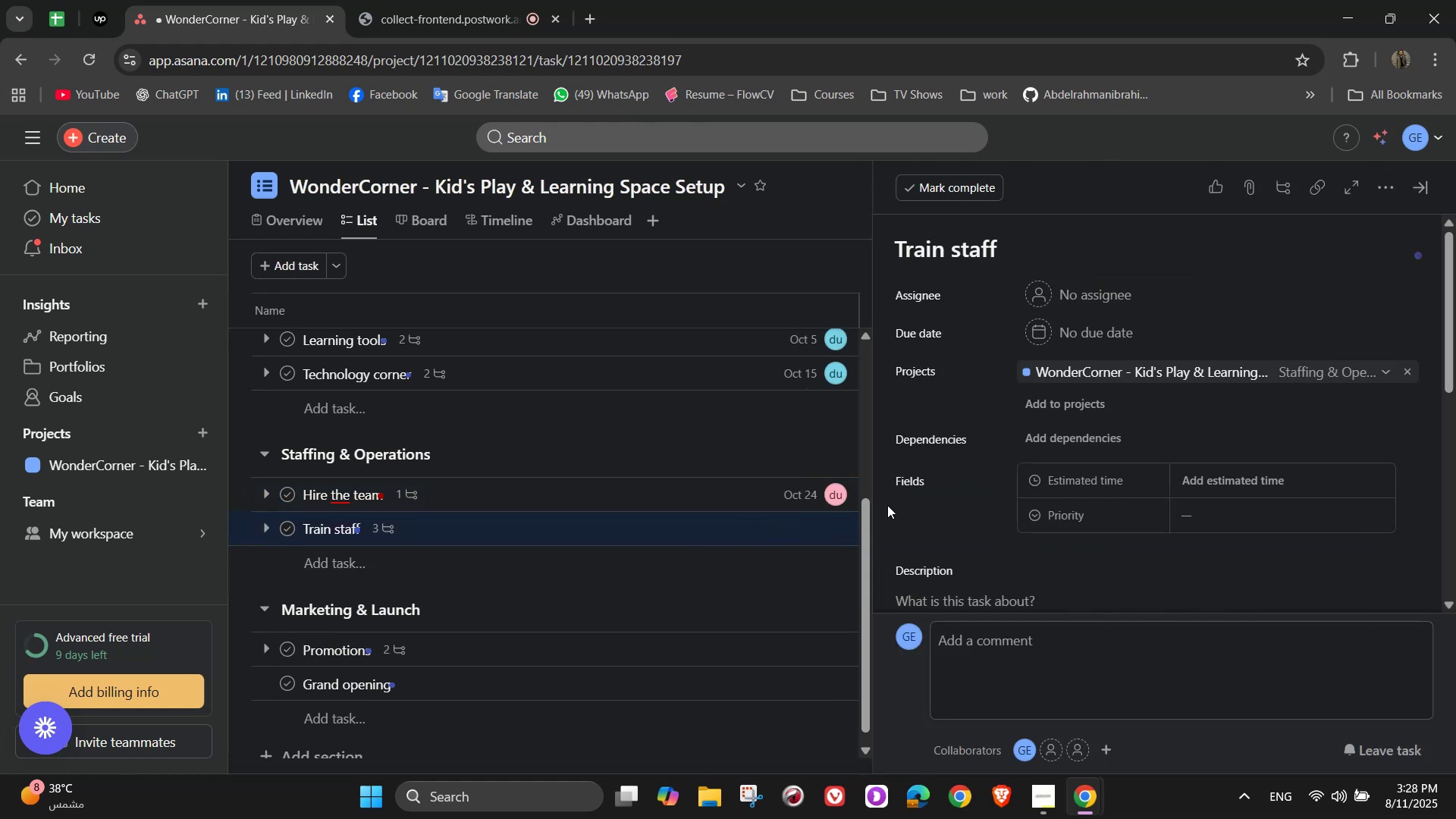 
left_click([1093, 288])
 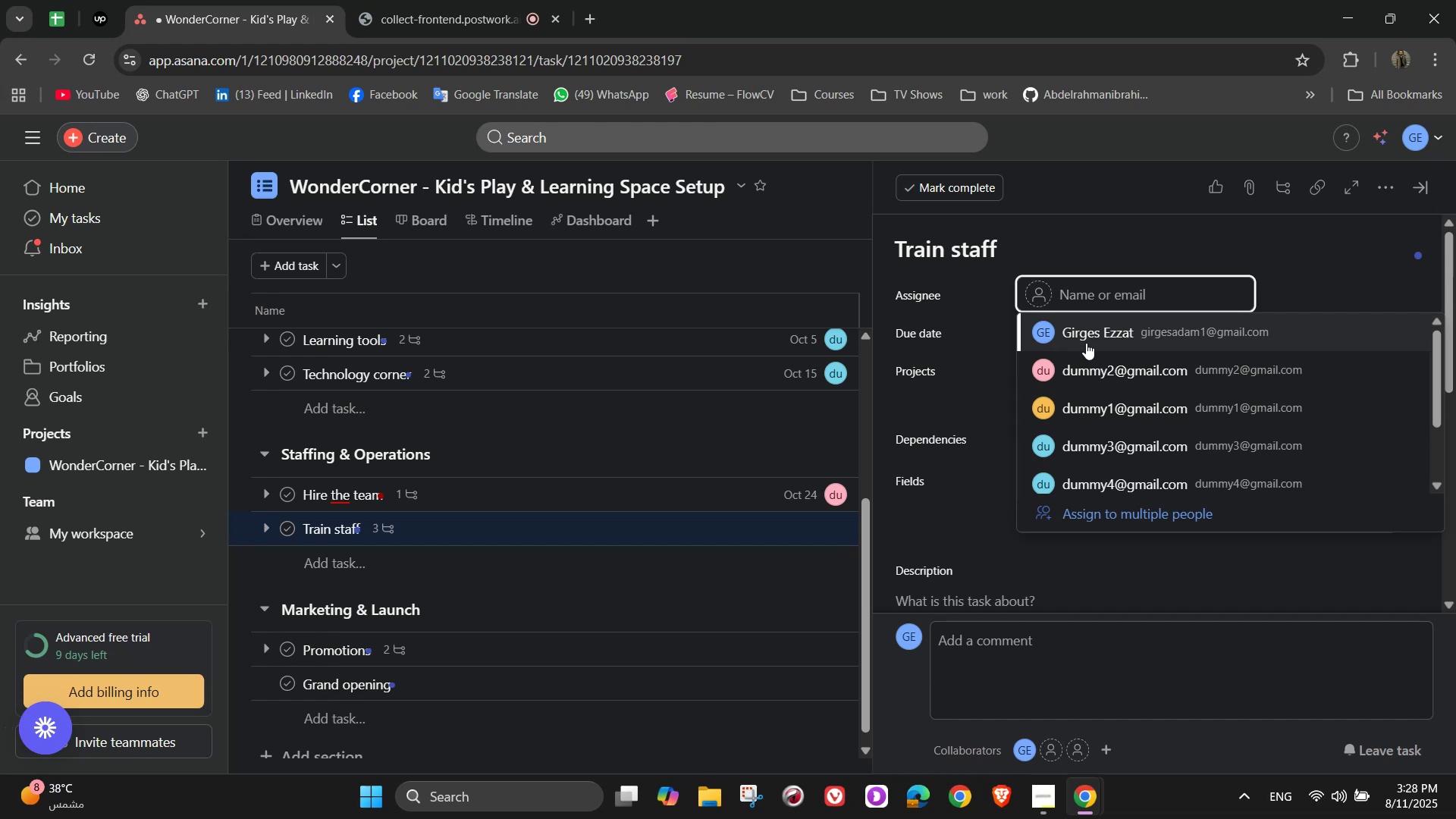 
wait(15.55)
 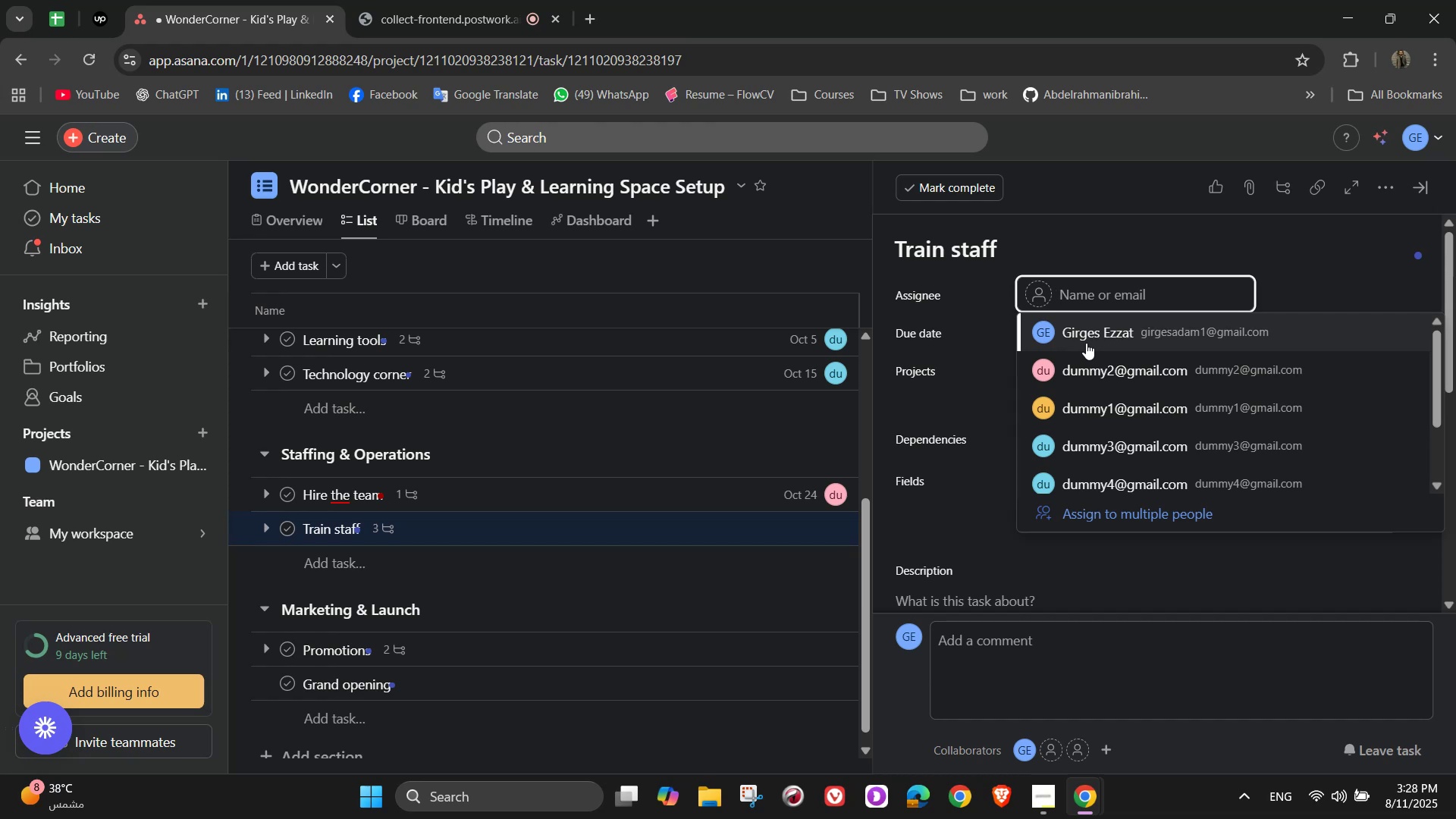 
left_click([1115, 413])
 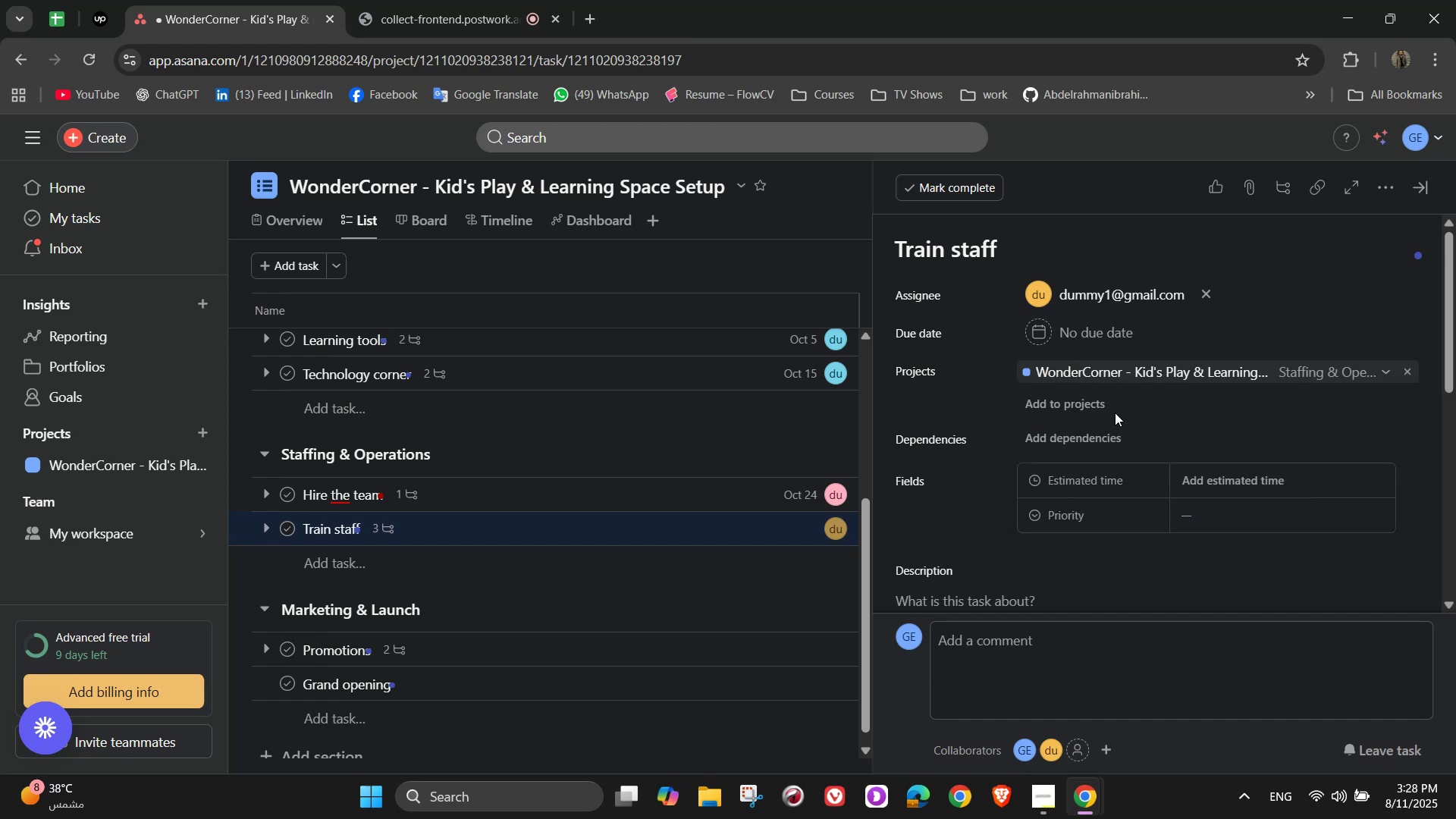 
mouse_move([1025, 440])
 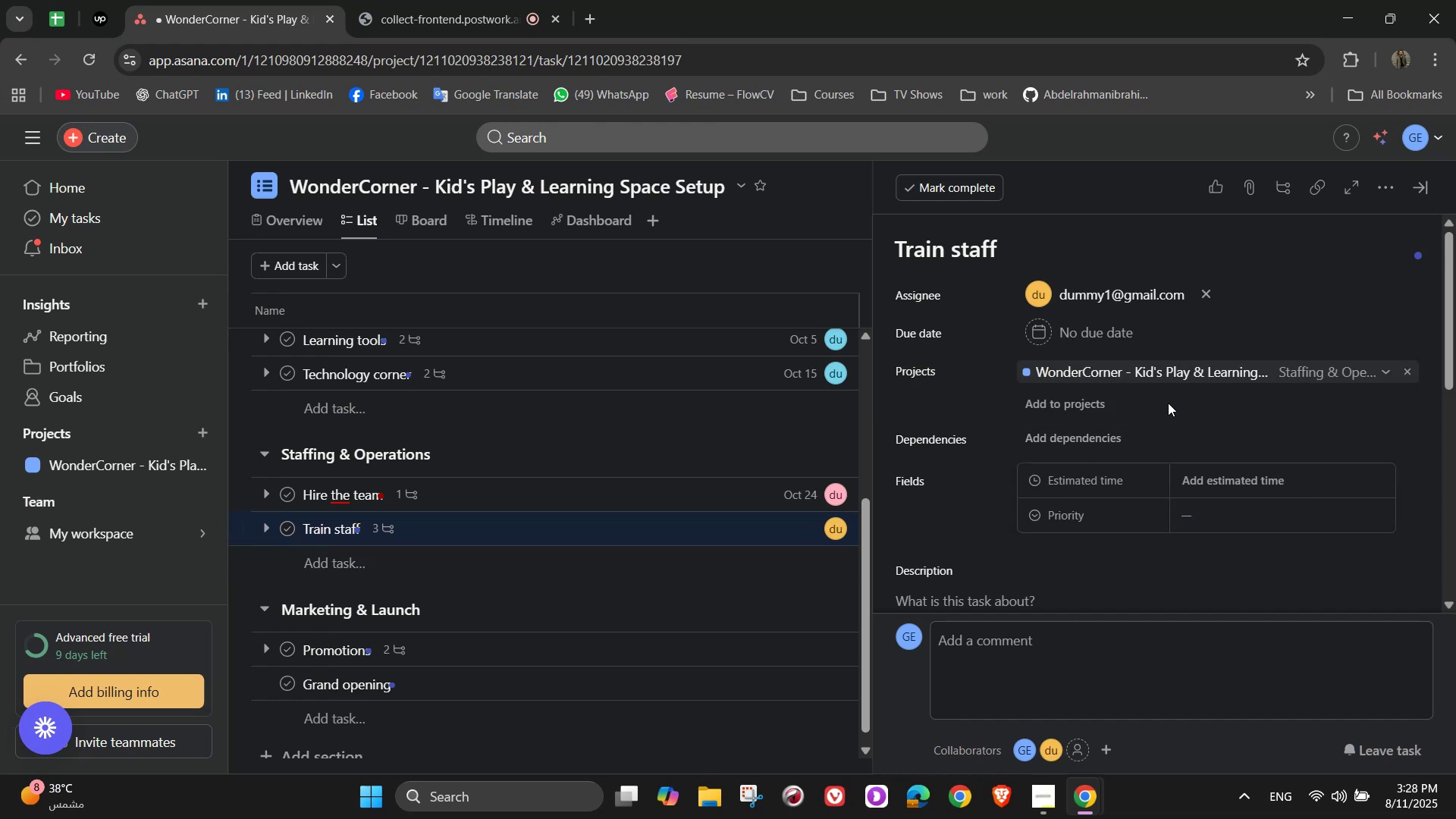 
left_click([1109, 337])
 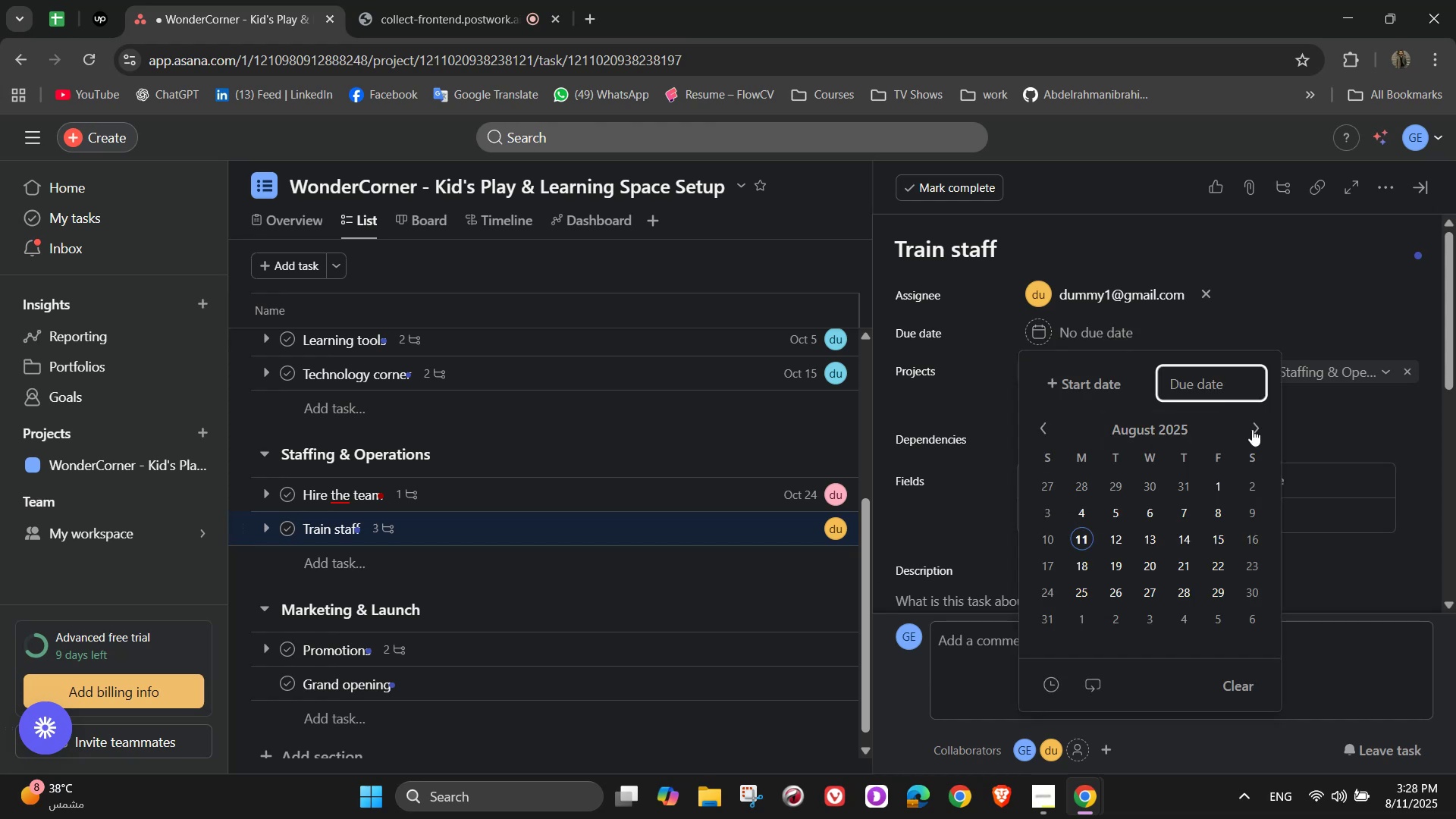 
left_click([1257, 426])
 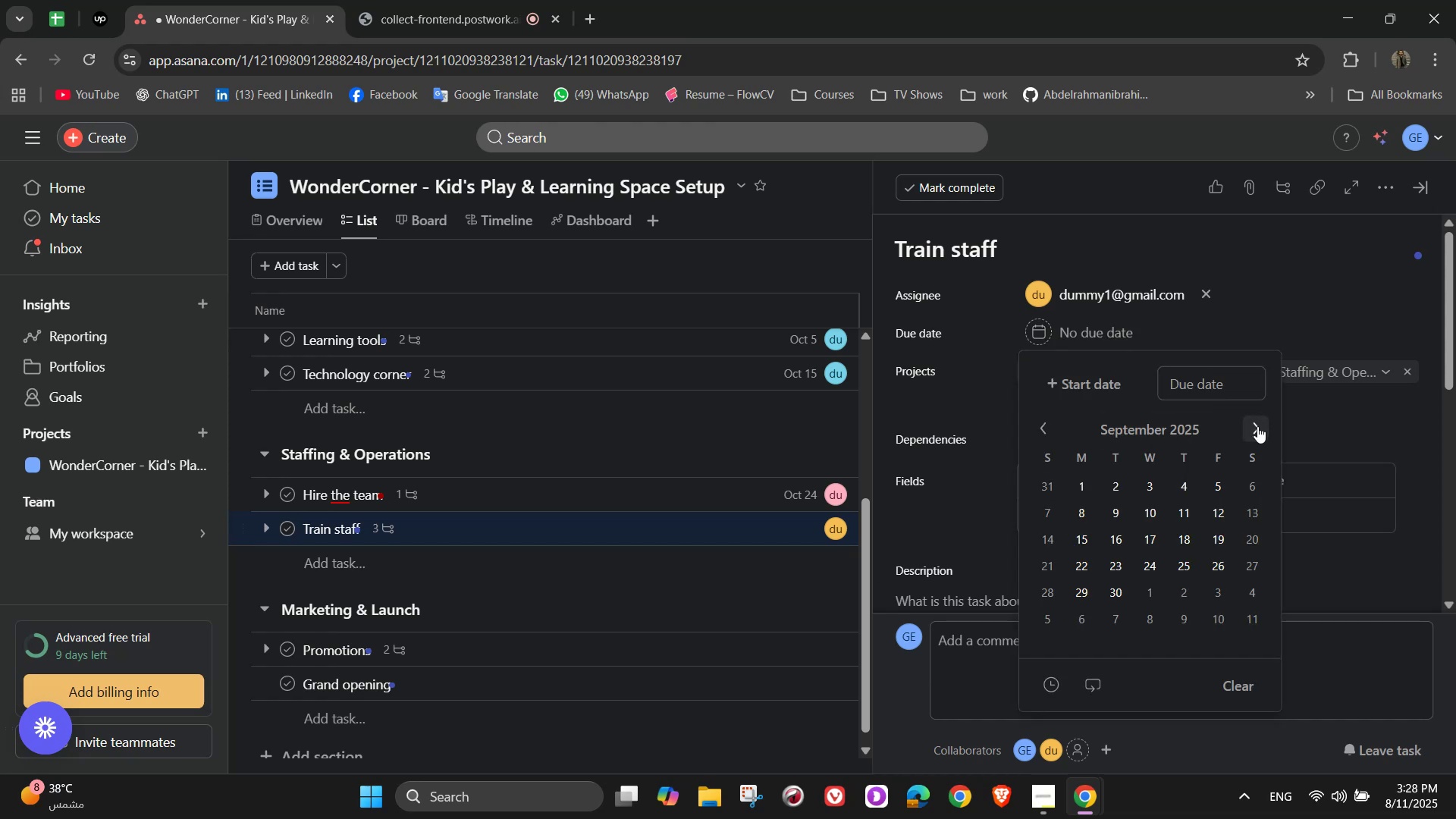 
left_click([1257, 426])
 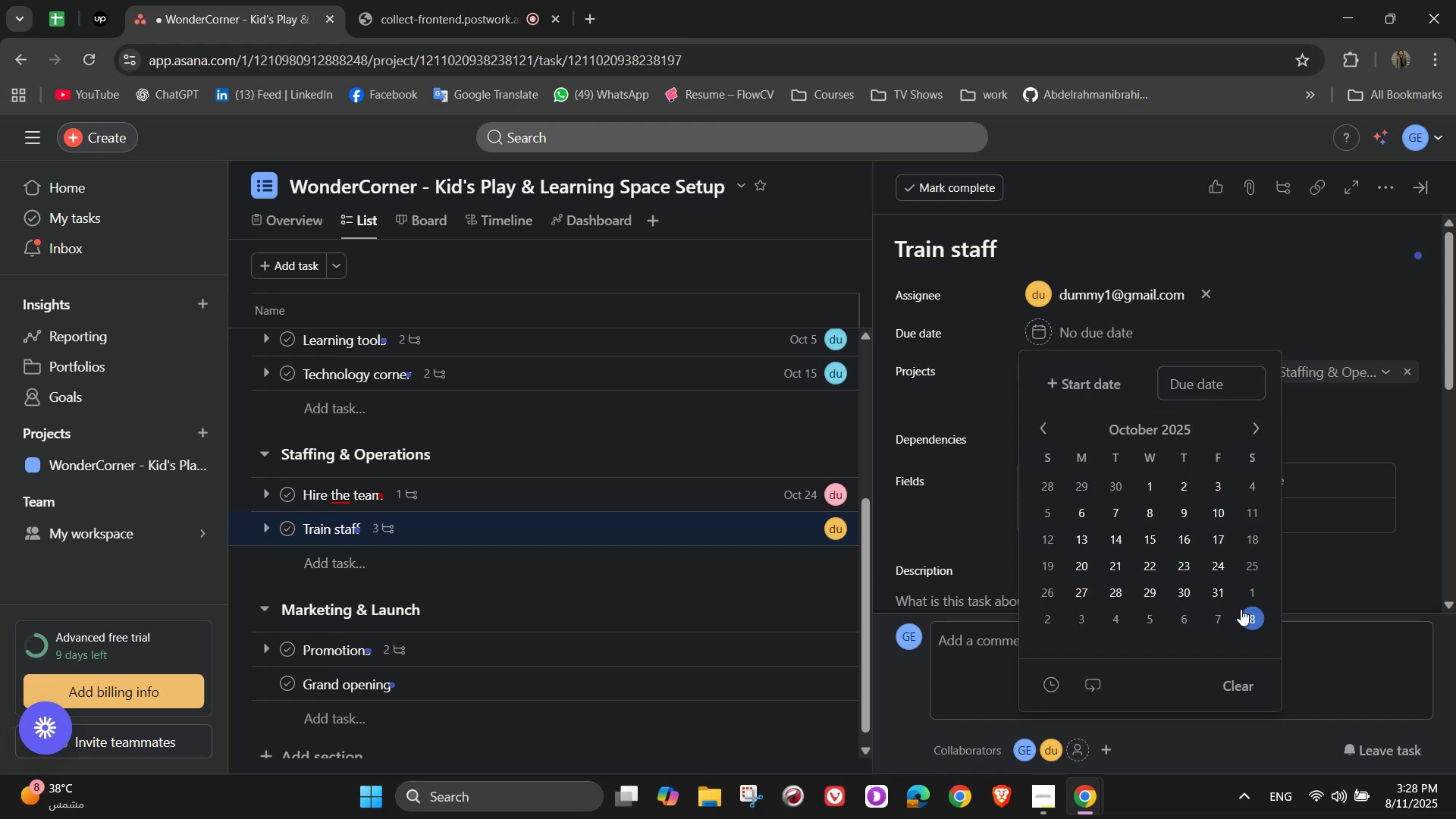 
left_click([1136, 620])
 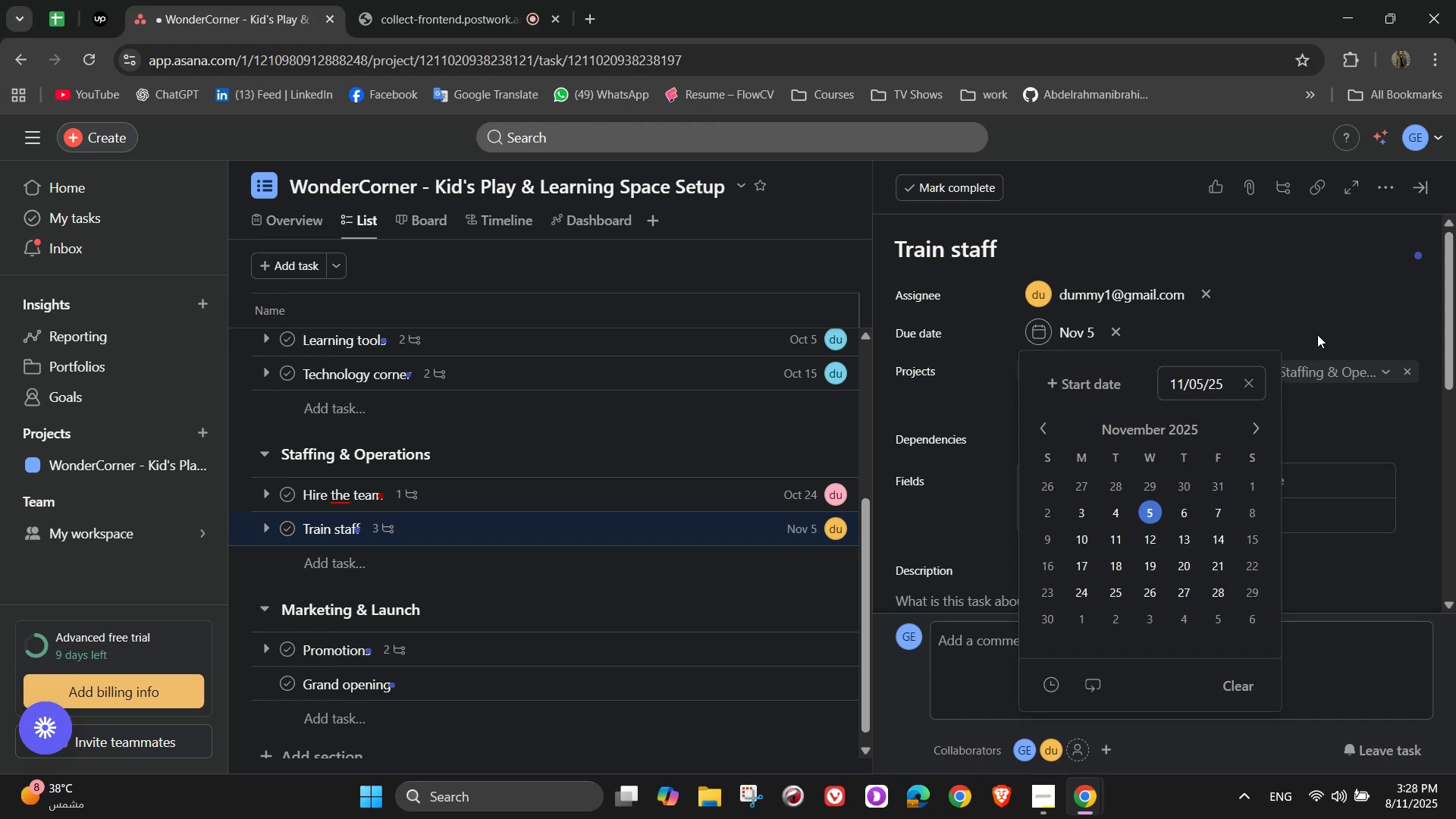 
left_click([1317, 323])
 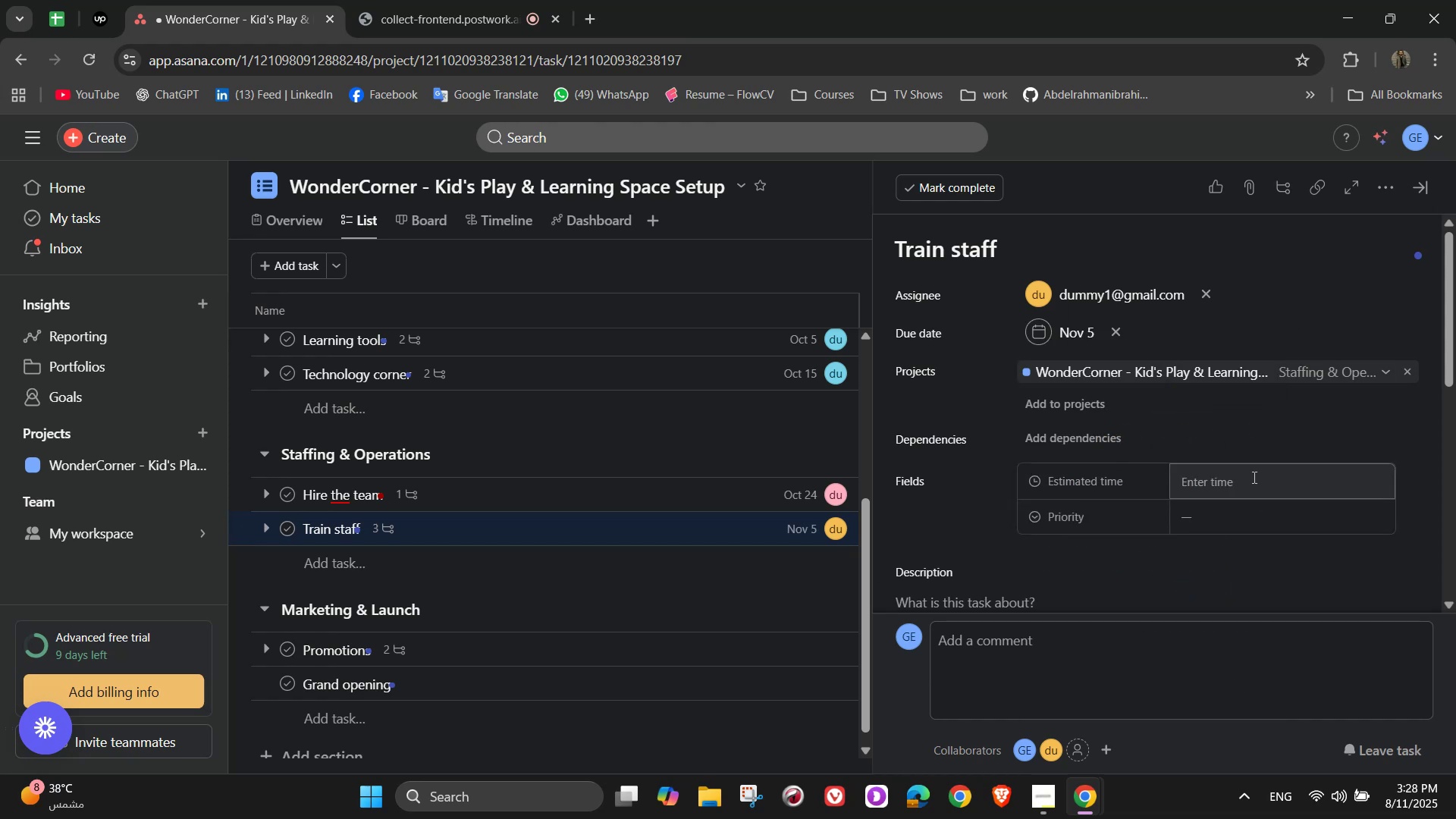 
left_click([1253, 477])
 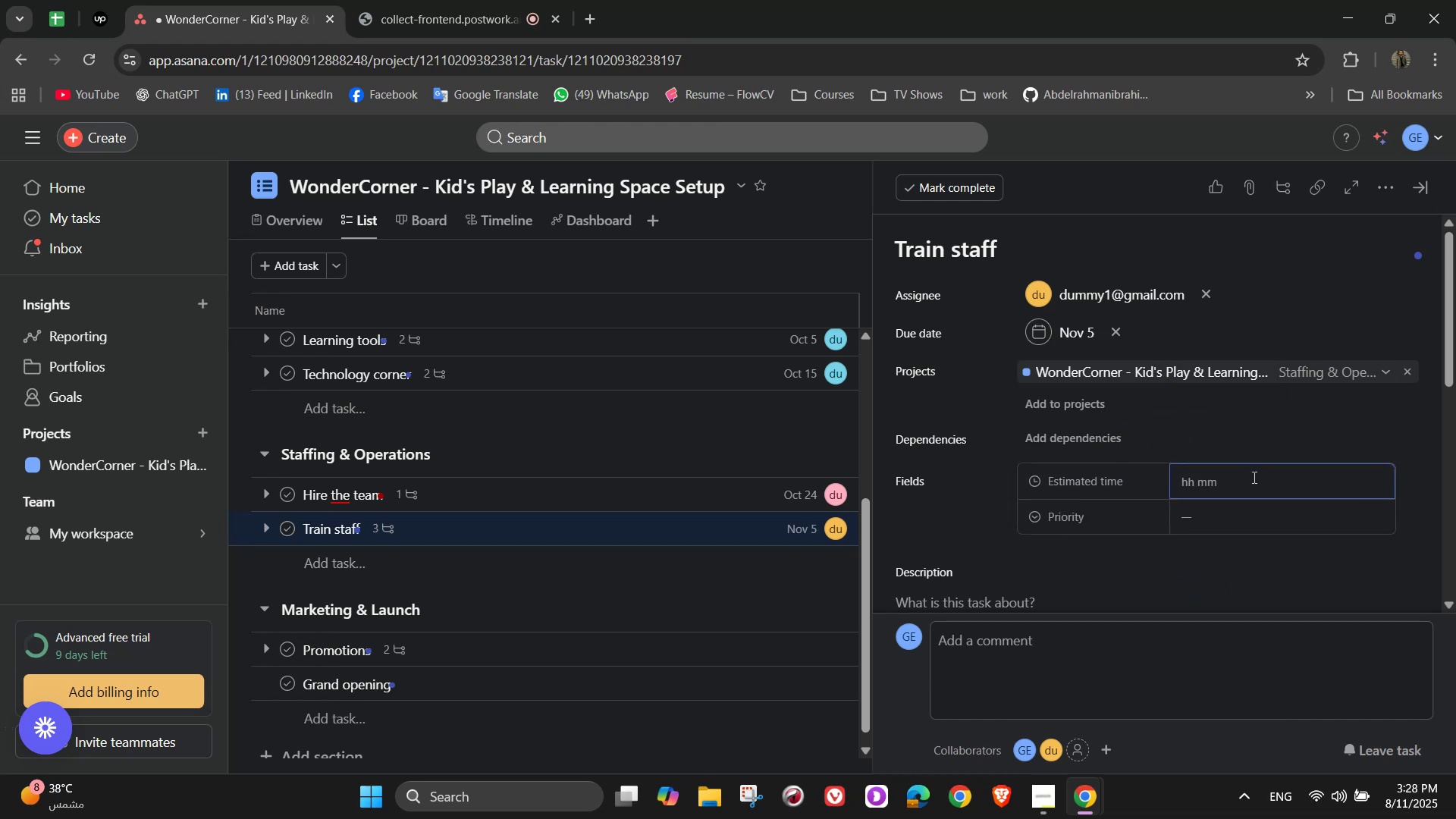 
key(Numpad2)
 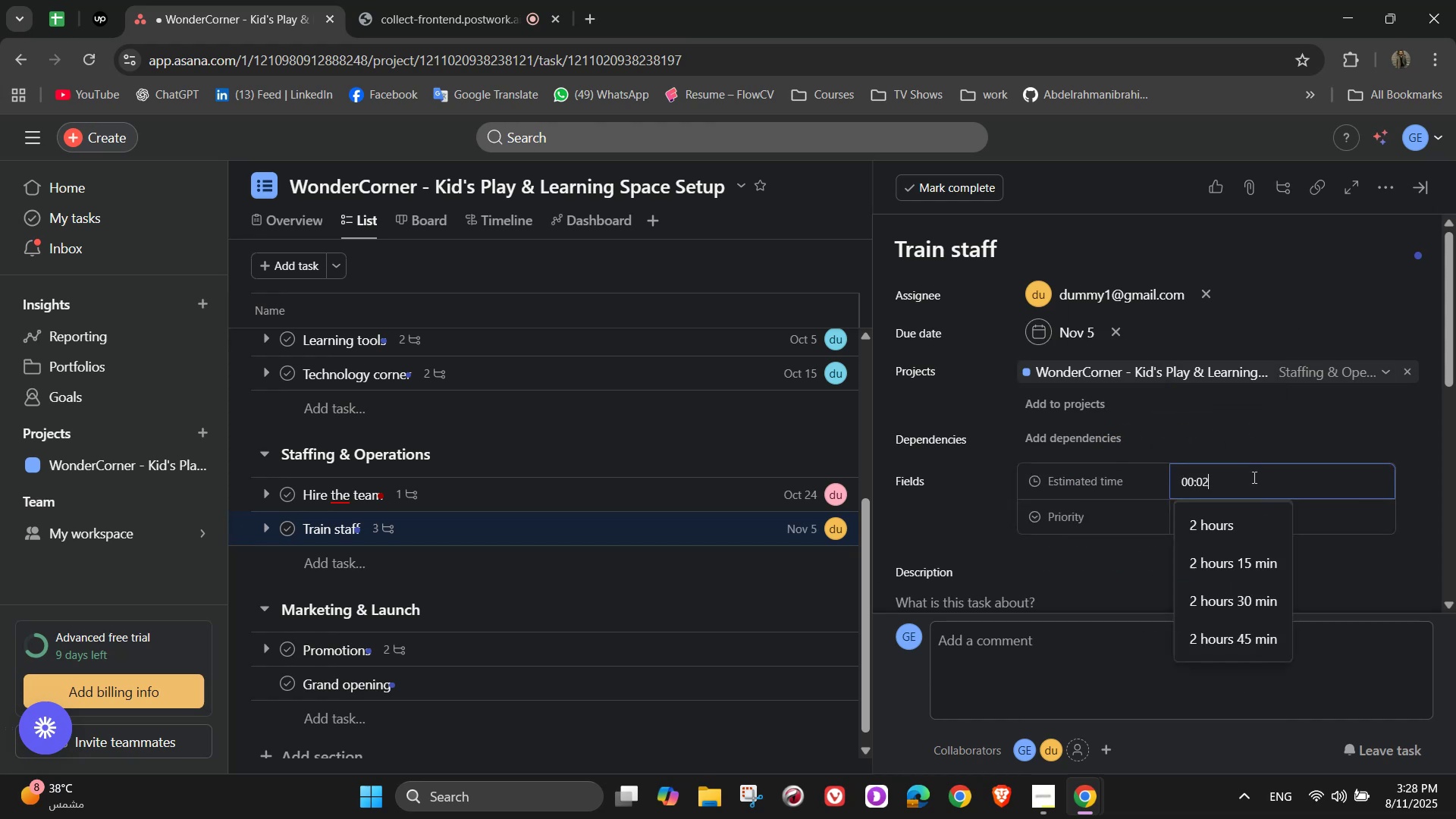 
key(Numpad4)
 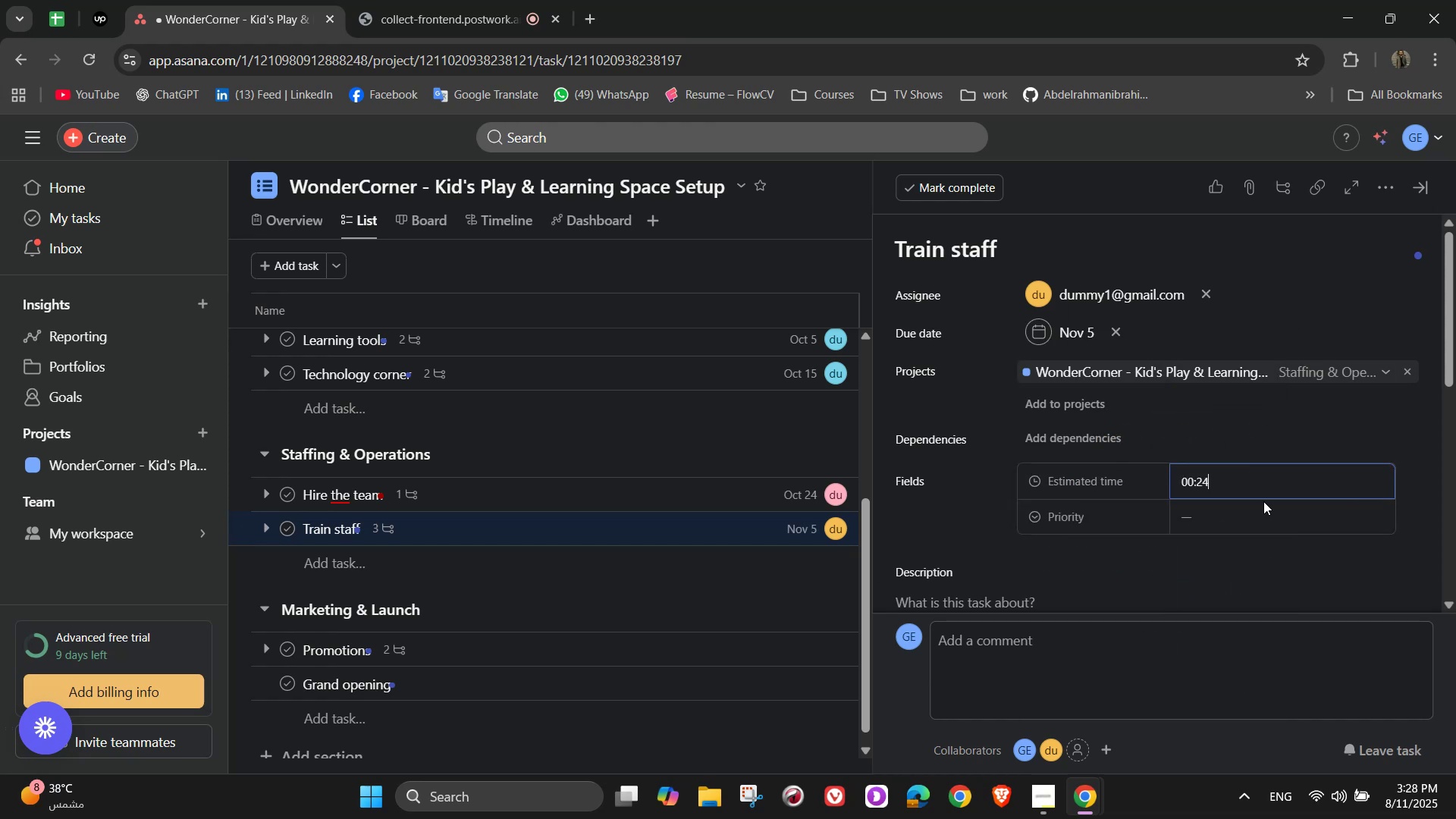 
left_click([1269, 512])
 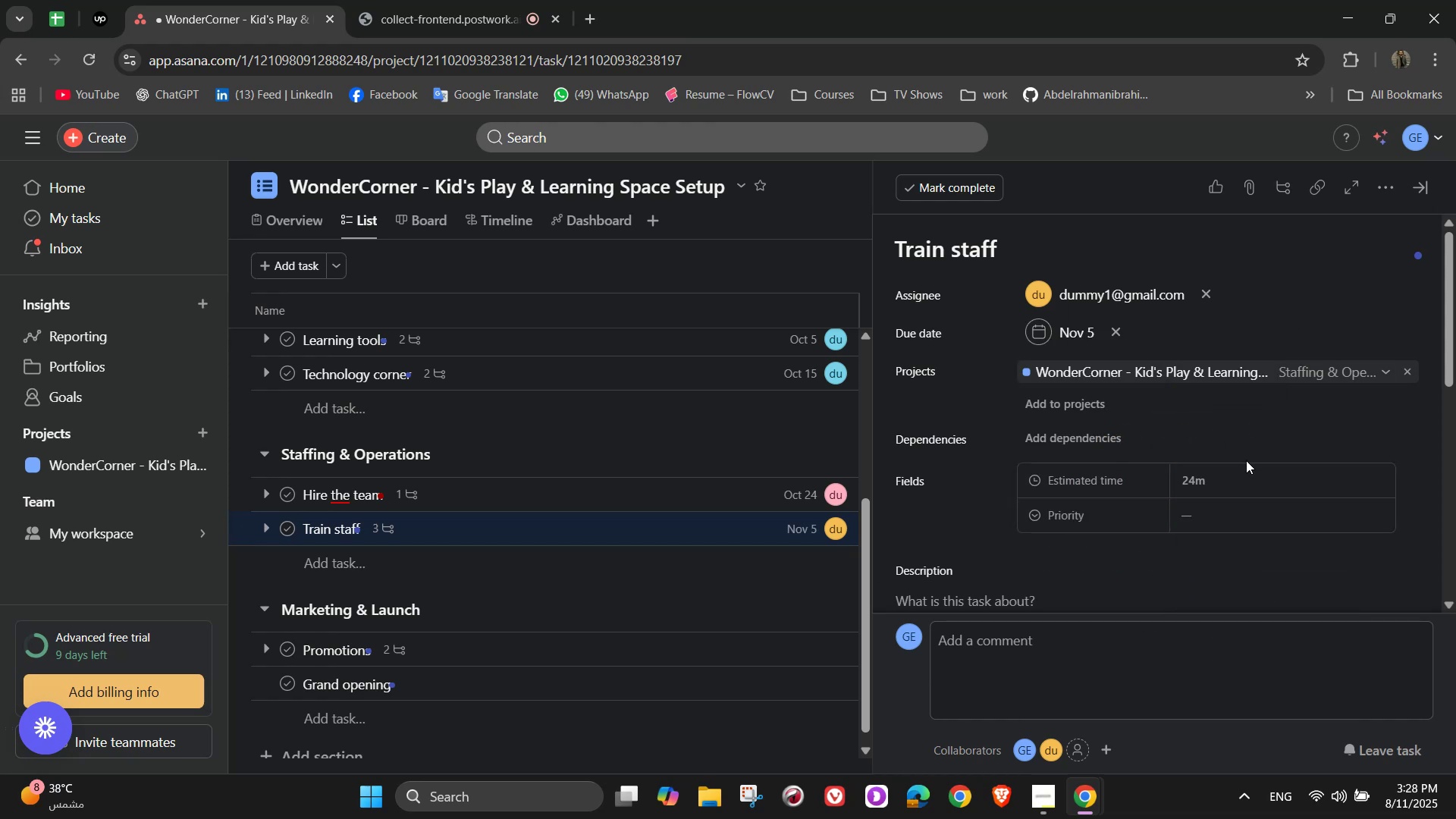 
double_click([1245, 469])
 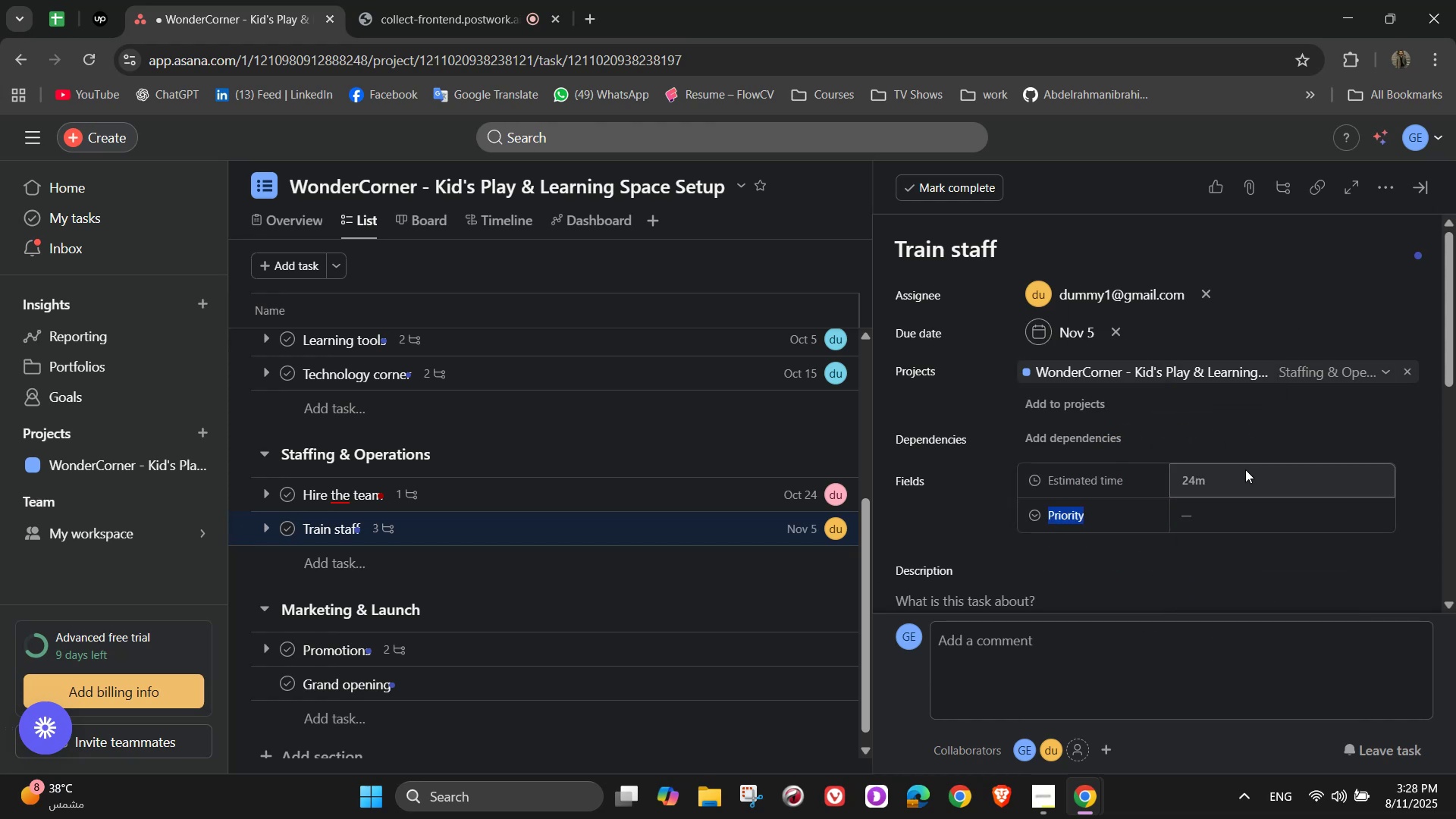 
triple_click([1245, 469])
 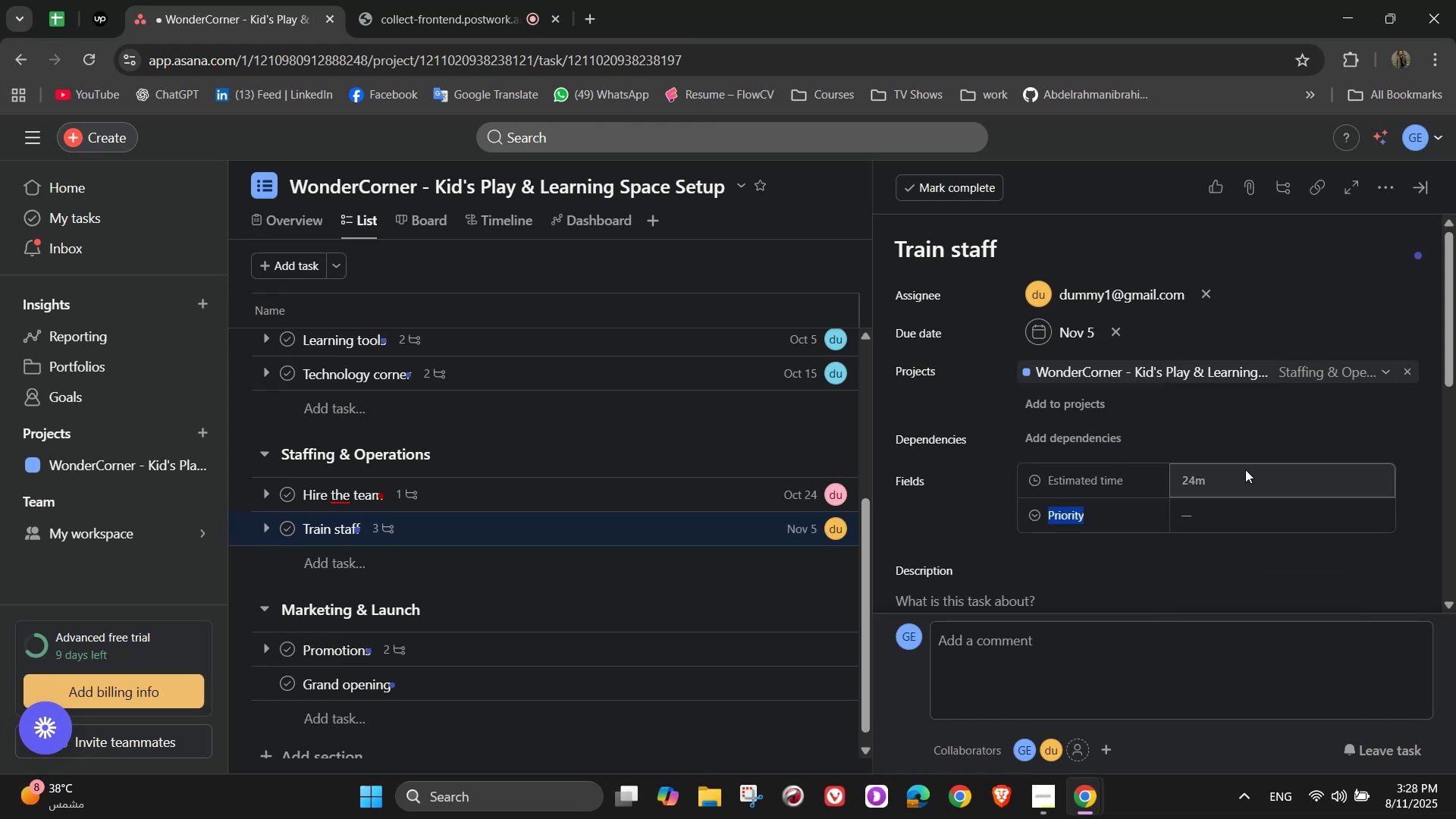 
triple_click([1245, 469])
 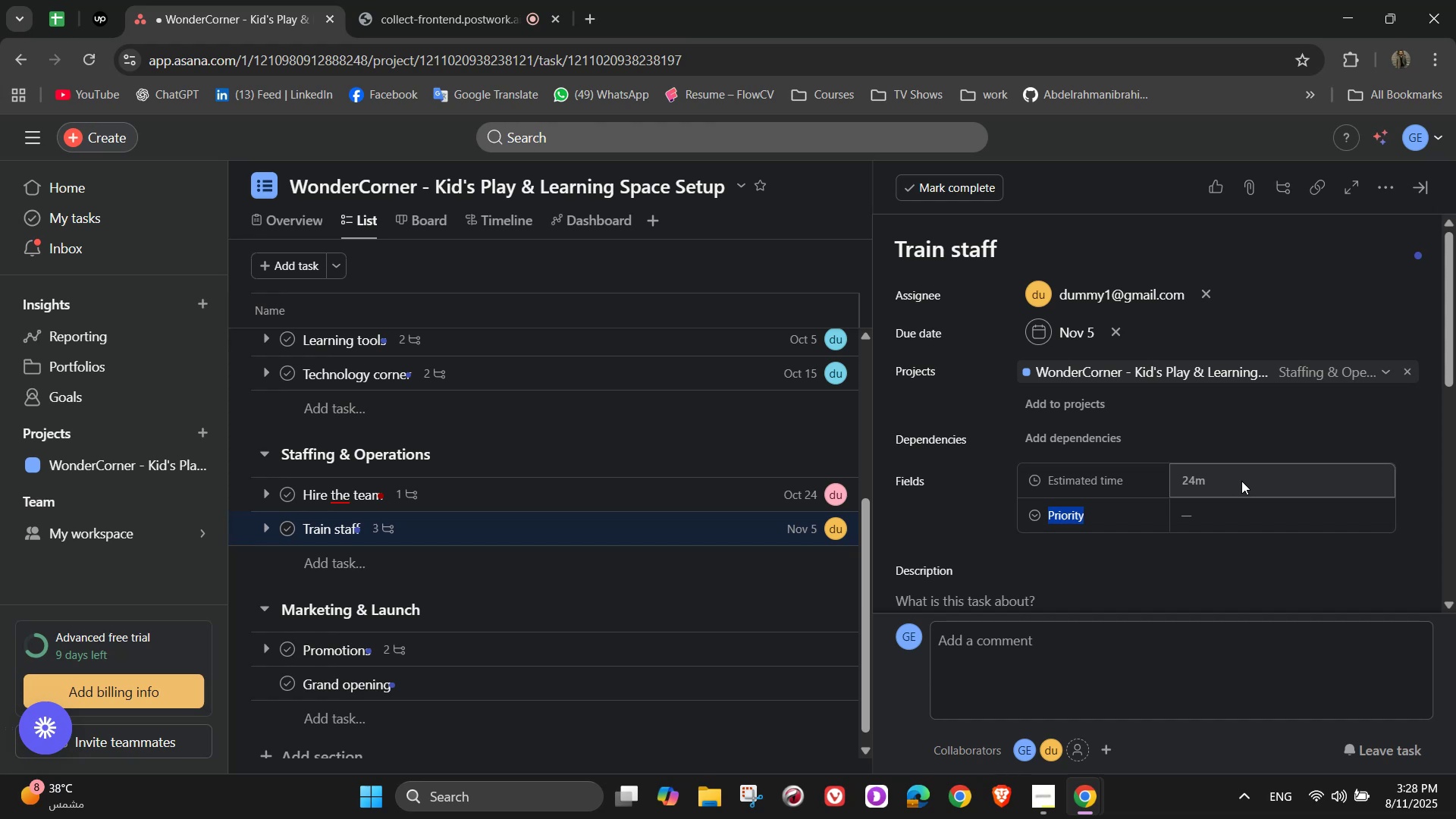 
triple_click([1241, 481])
 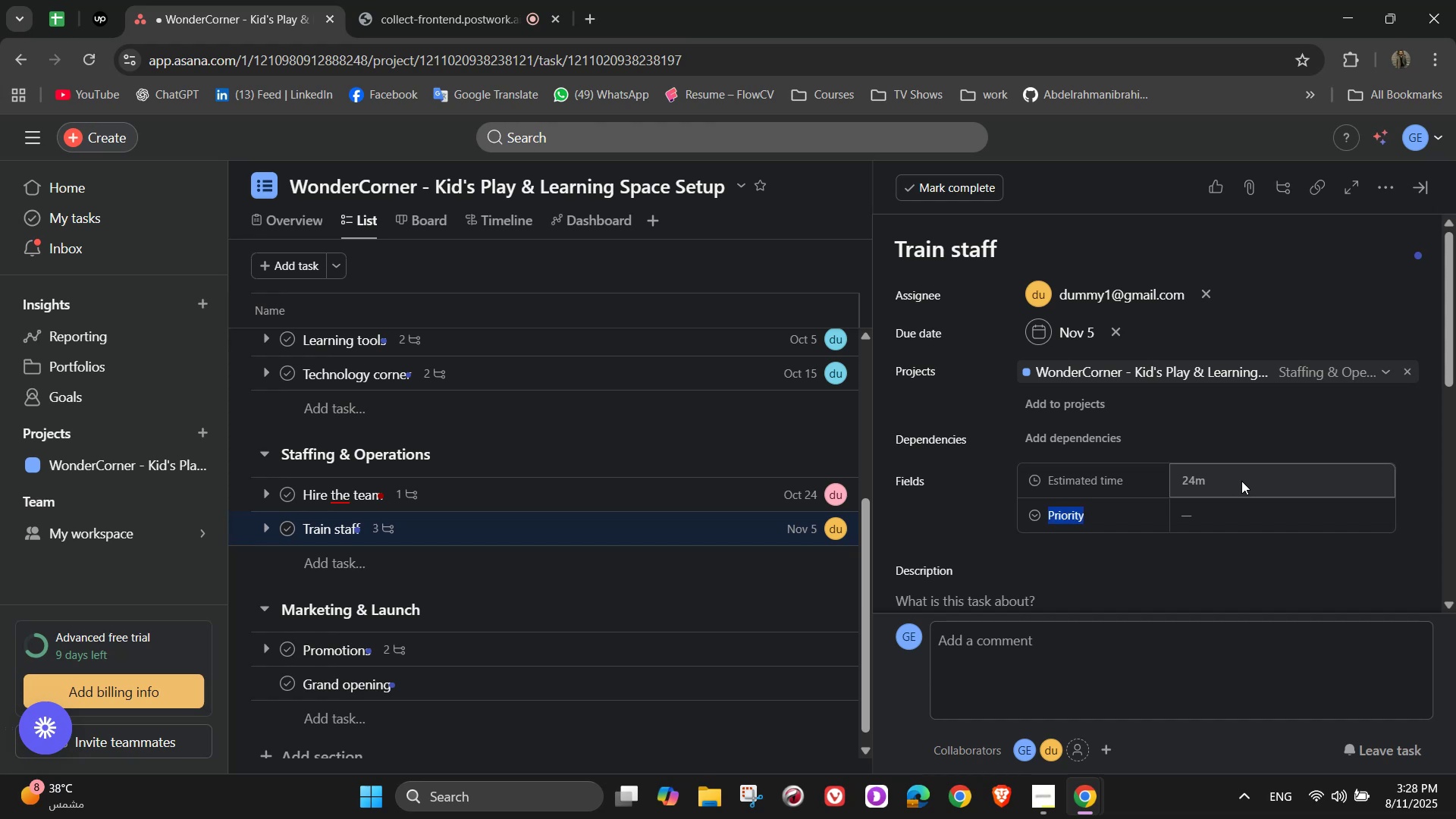 
triple_click([1241, 481])
 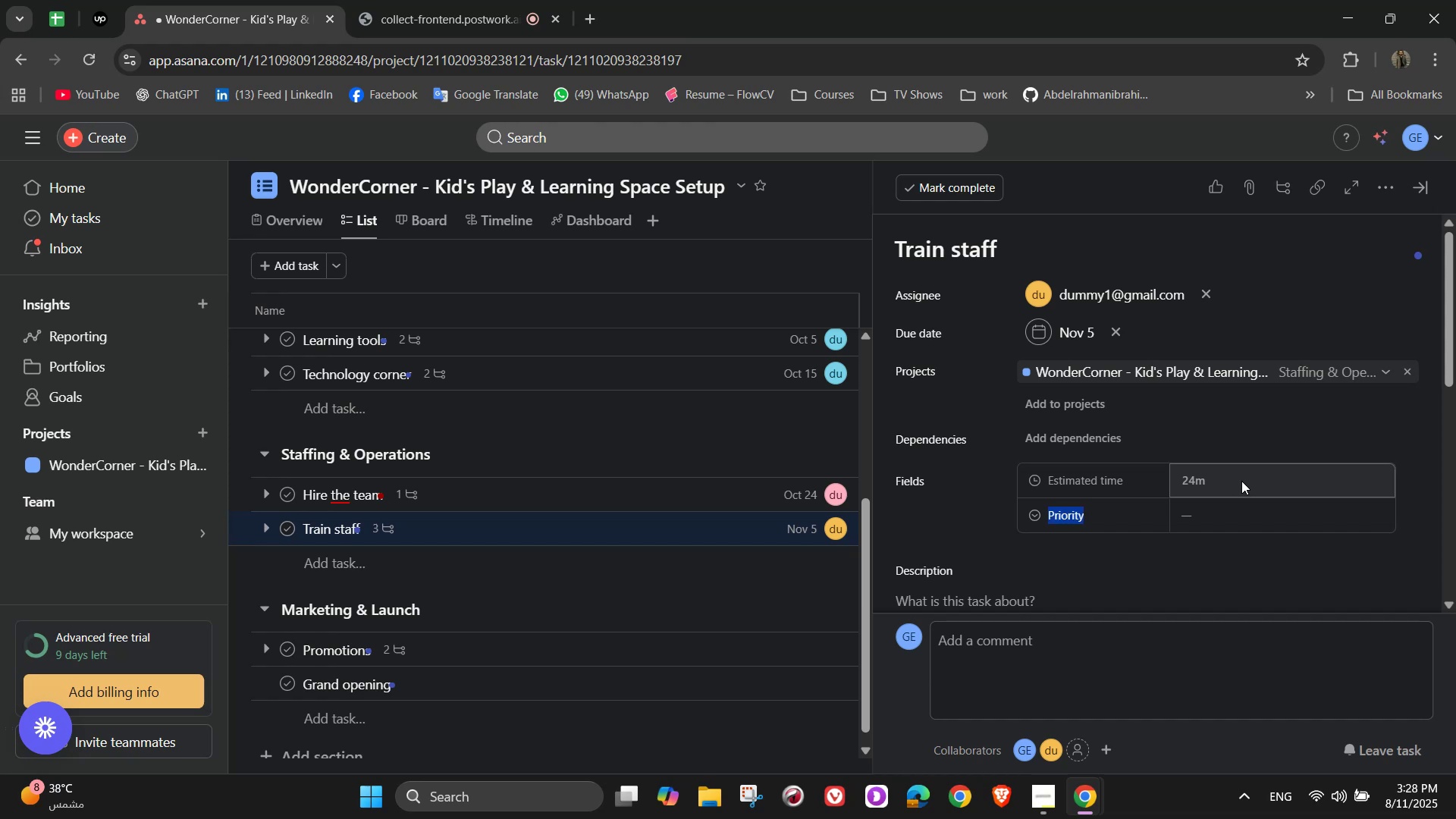 
triple_click([1241, 481])
 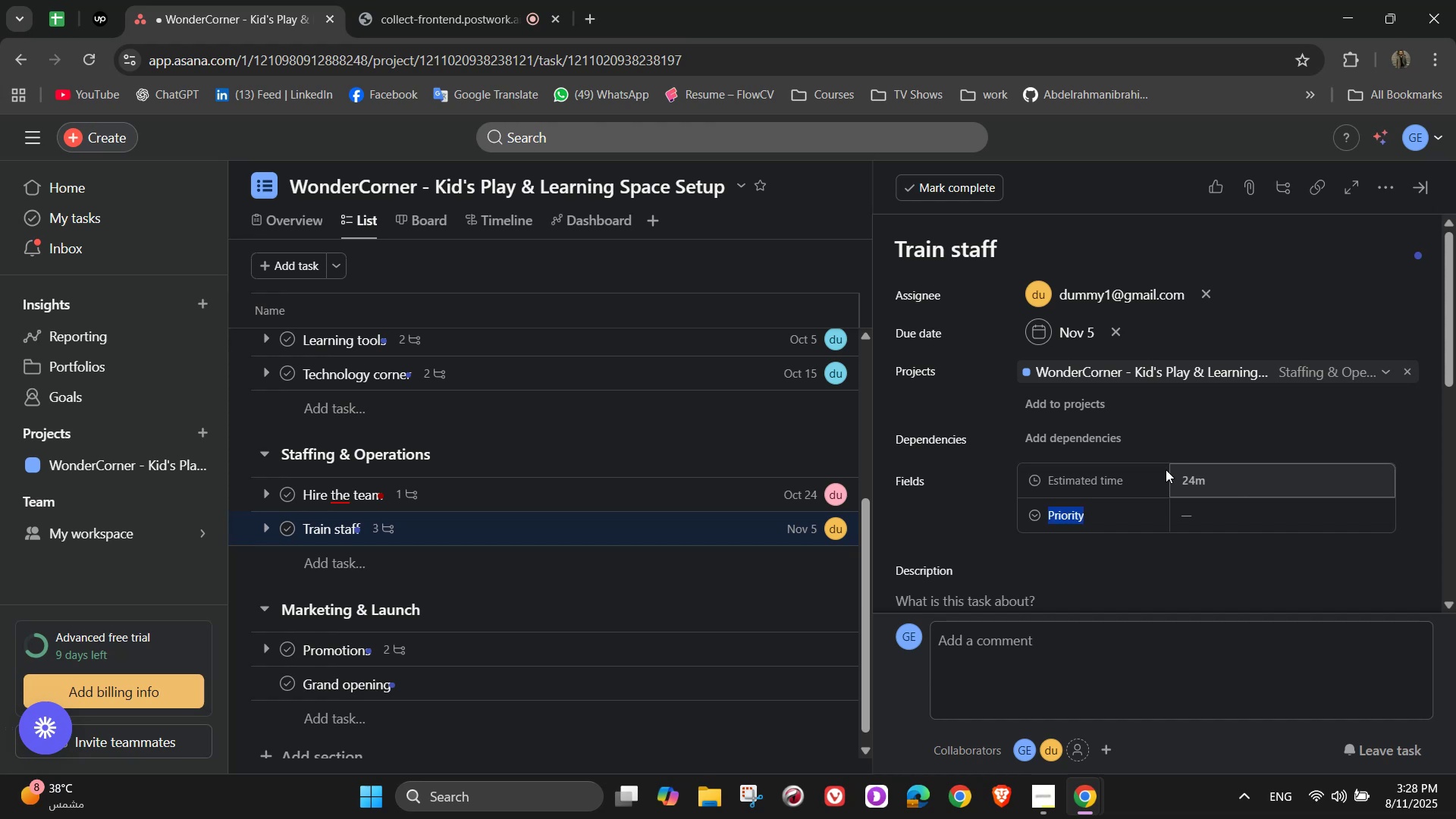 
triple_click([1165, 469])
 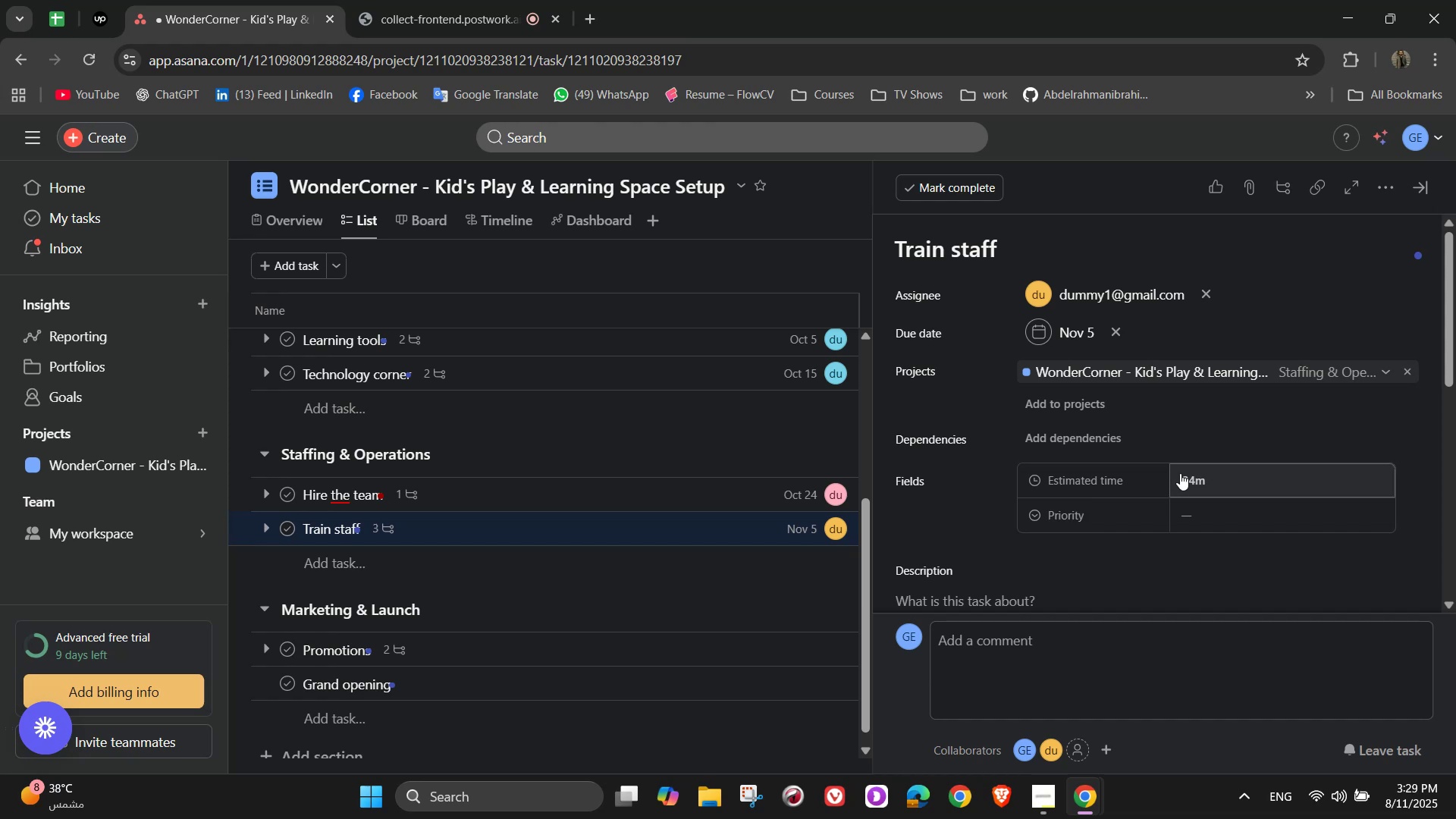 
triple_click([1183, 475])
 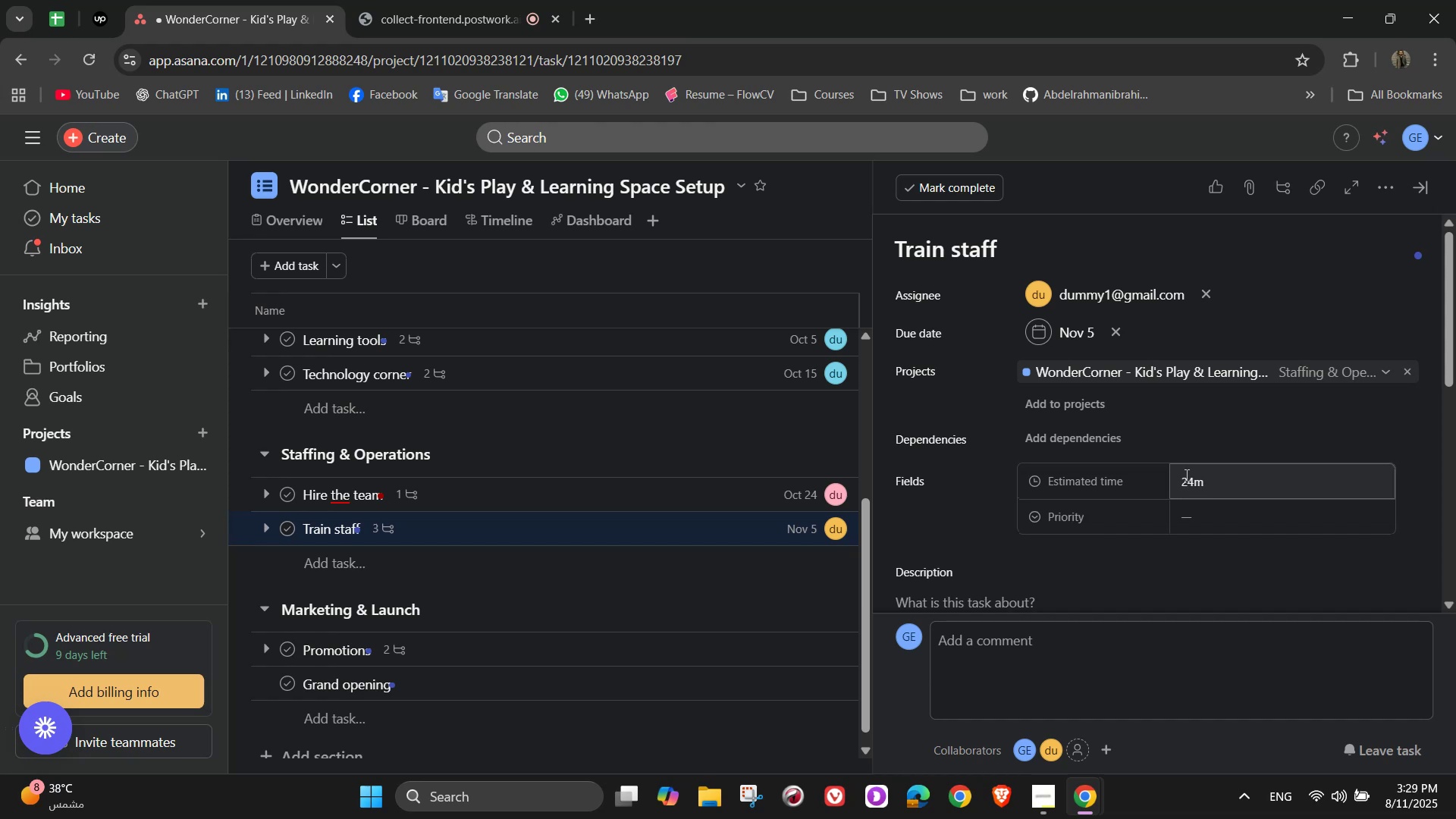 
triple_click([1186, 475])
 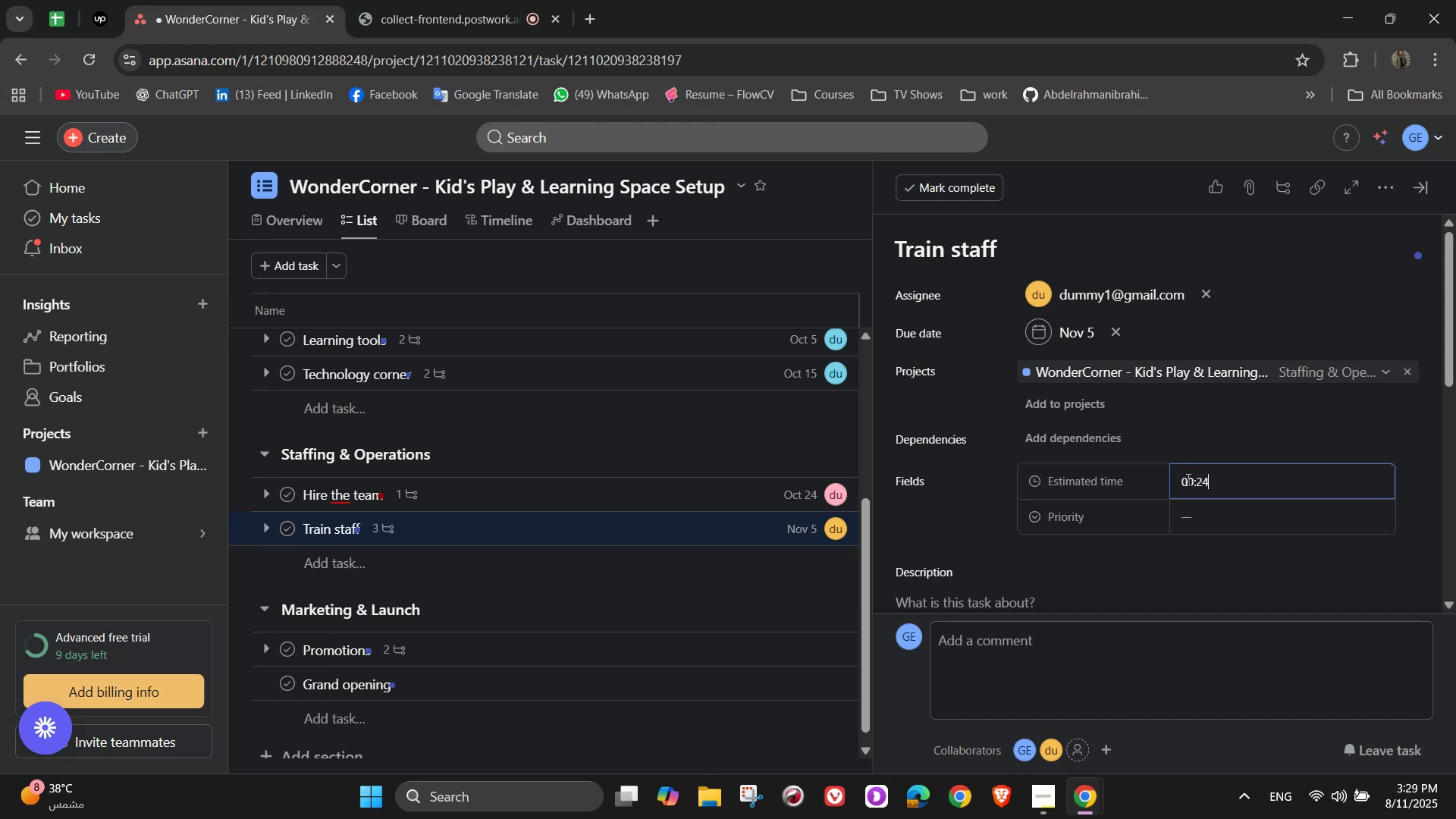 
triple_click([1187, 479])
 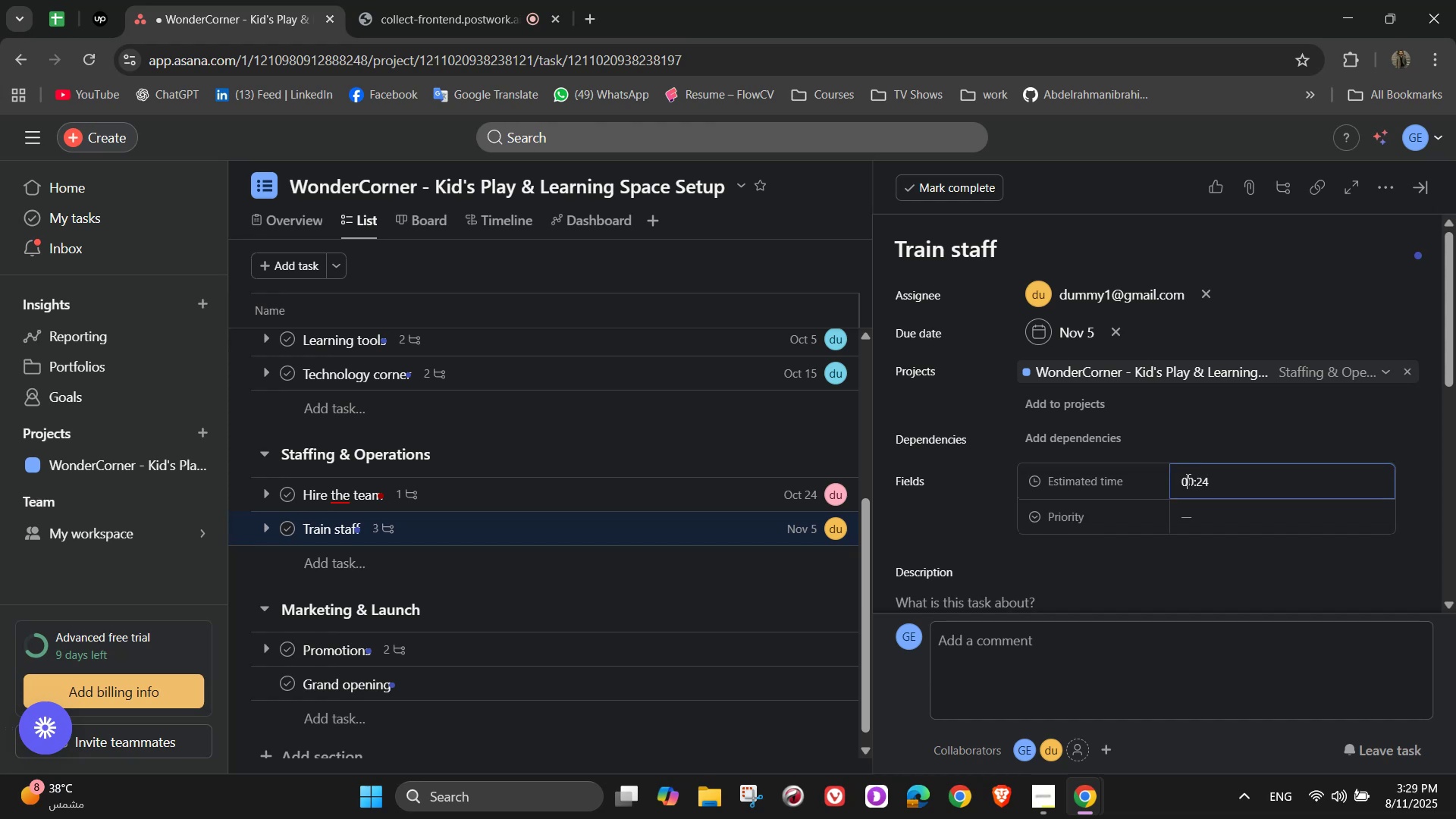 
triple_click([1187, 479])
 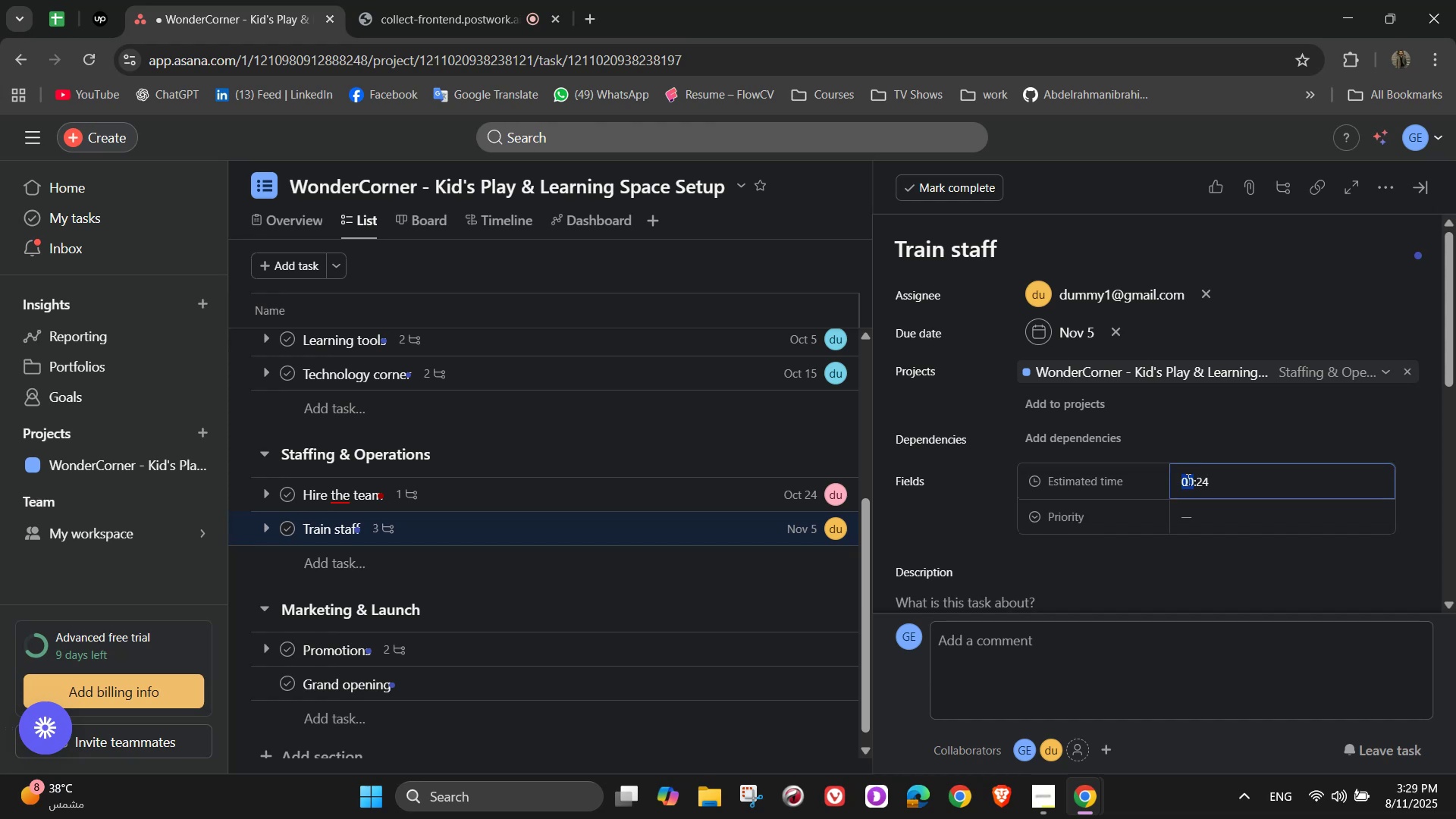 
triple_click([1187, 479])
 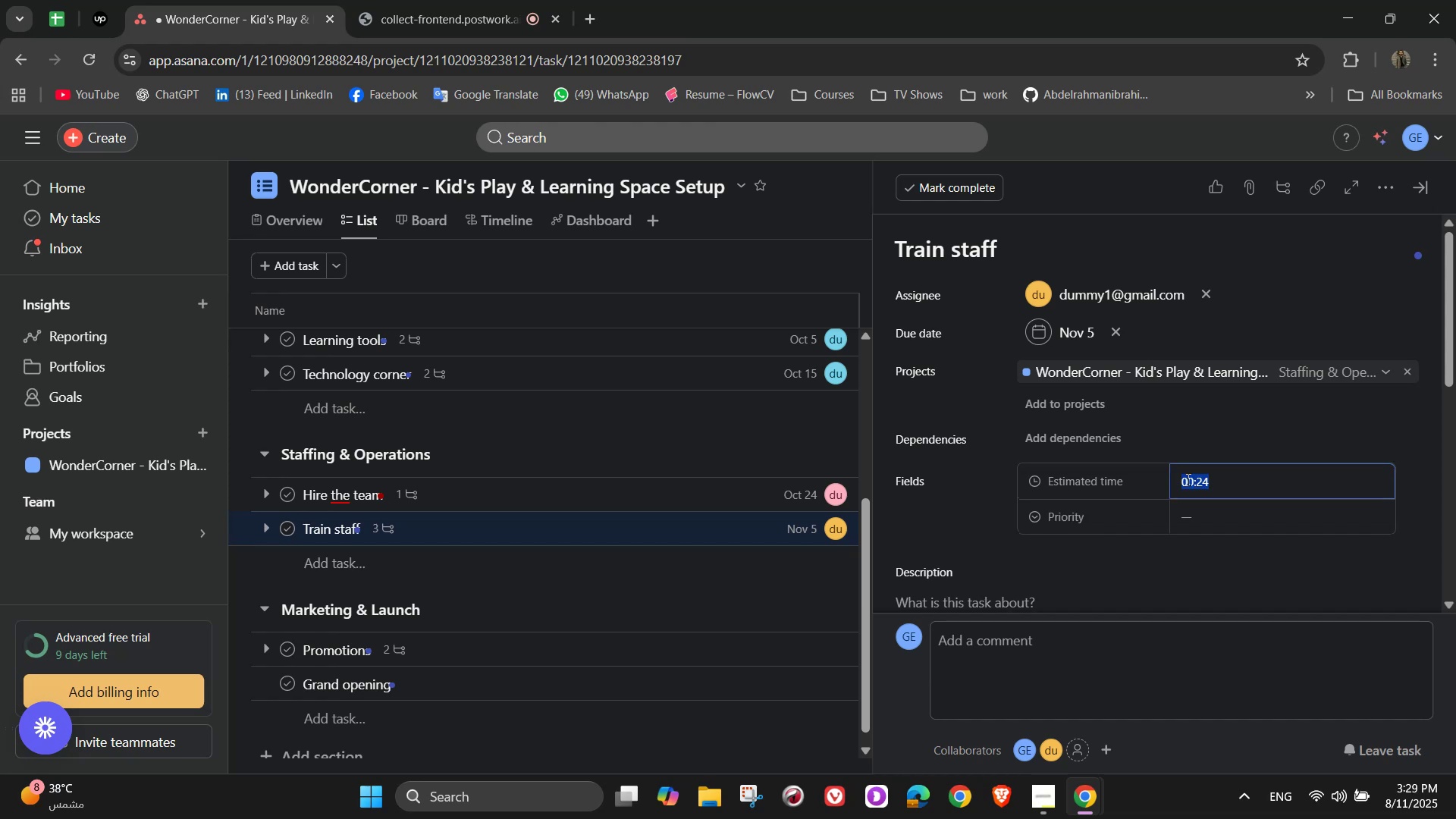 
key(Numpad2)
 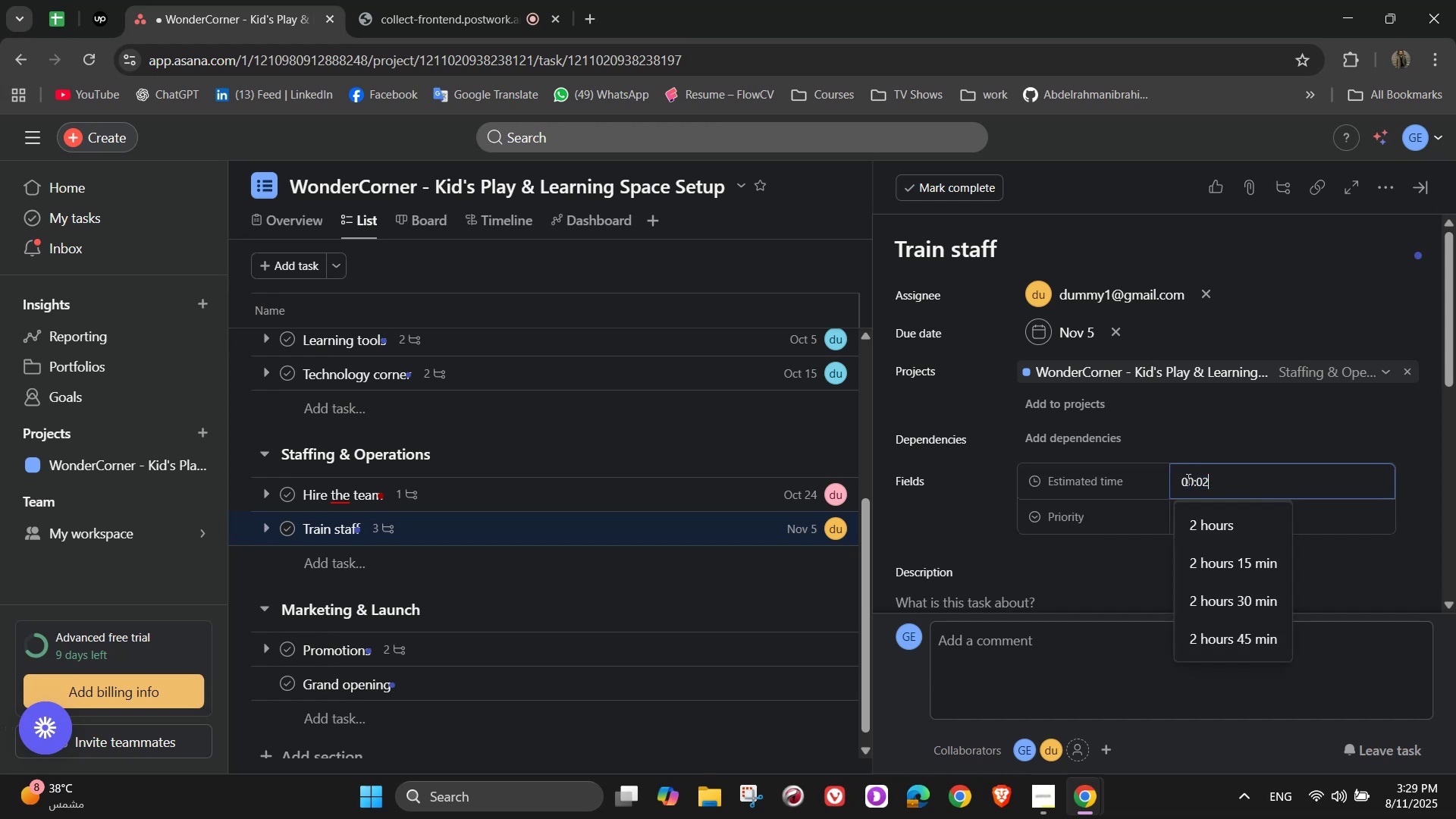 
key(Numpad4)
 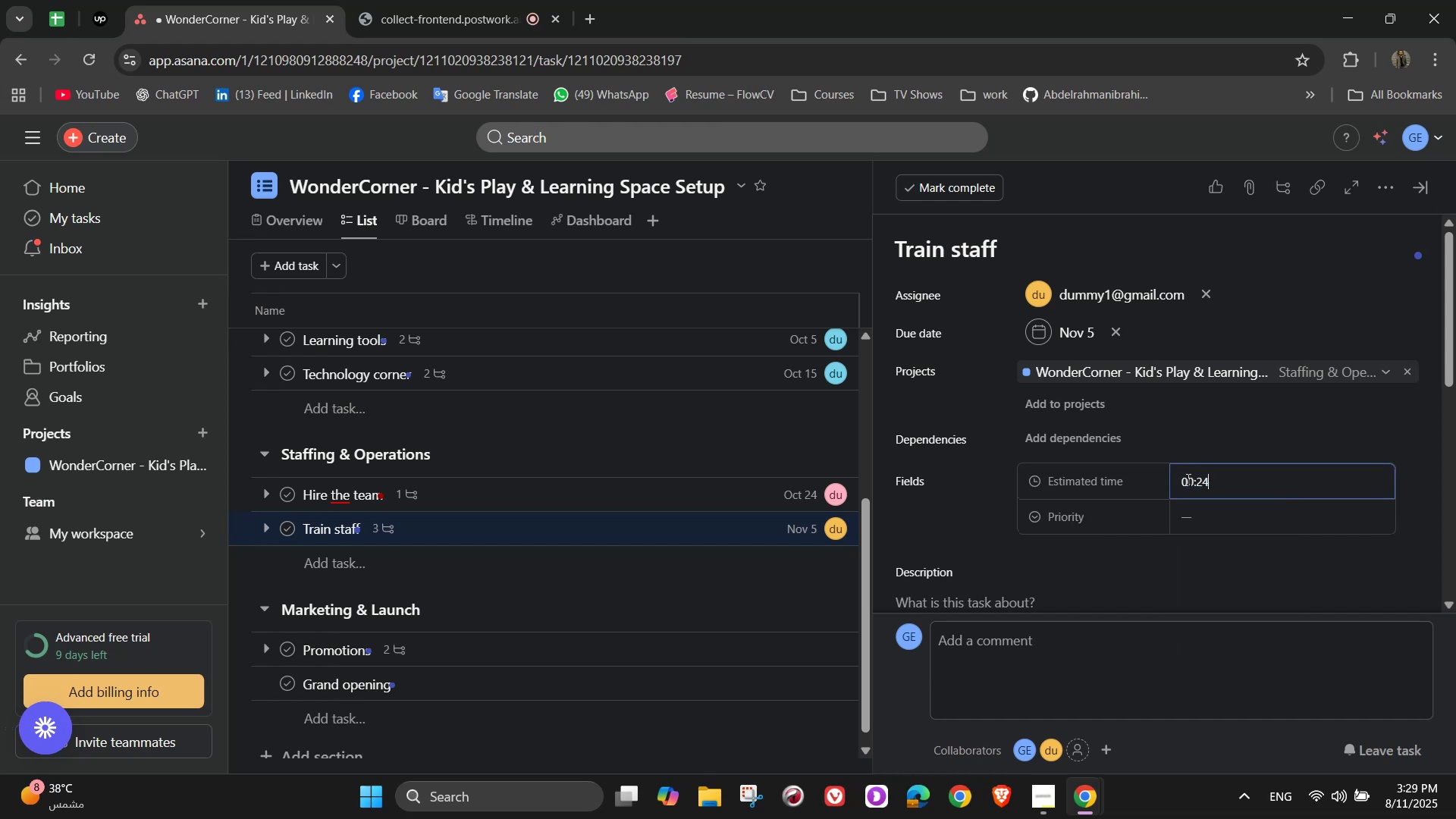 
key(Numpad0)
 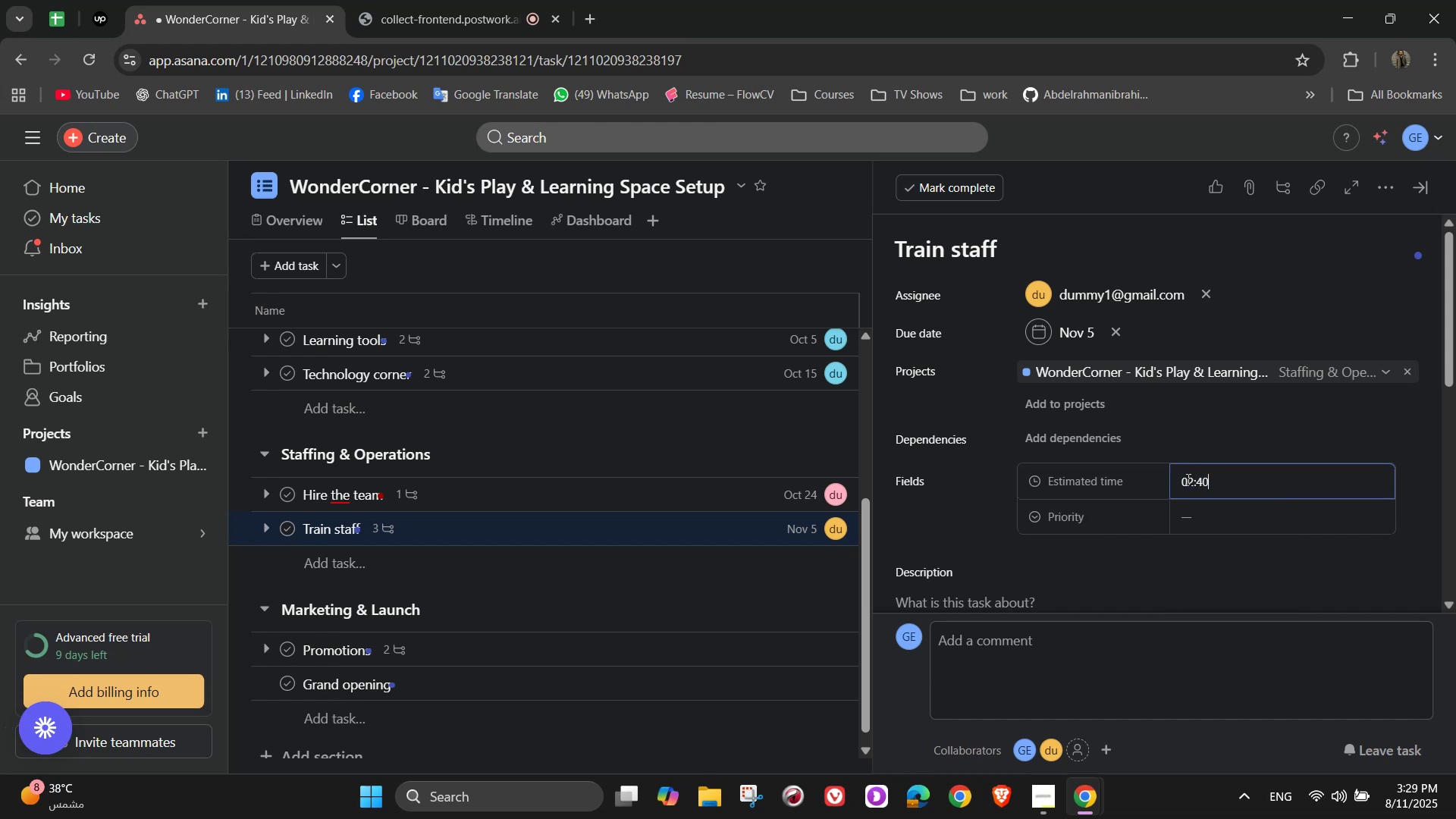 
key(Numpad0)
 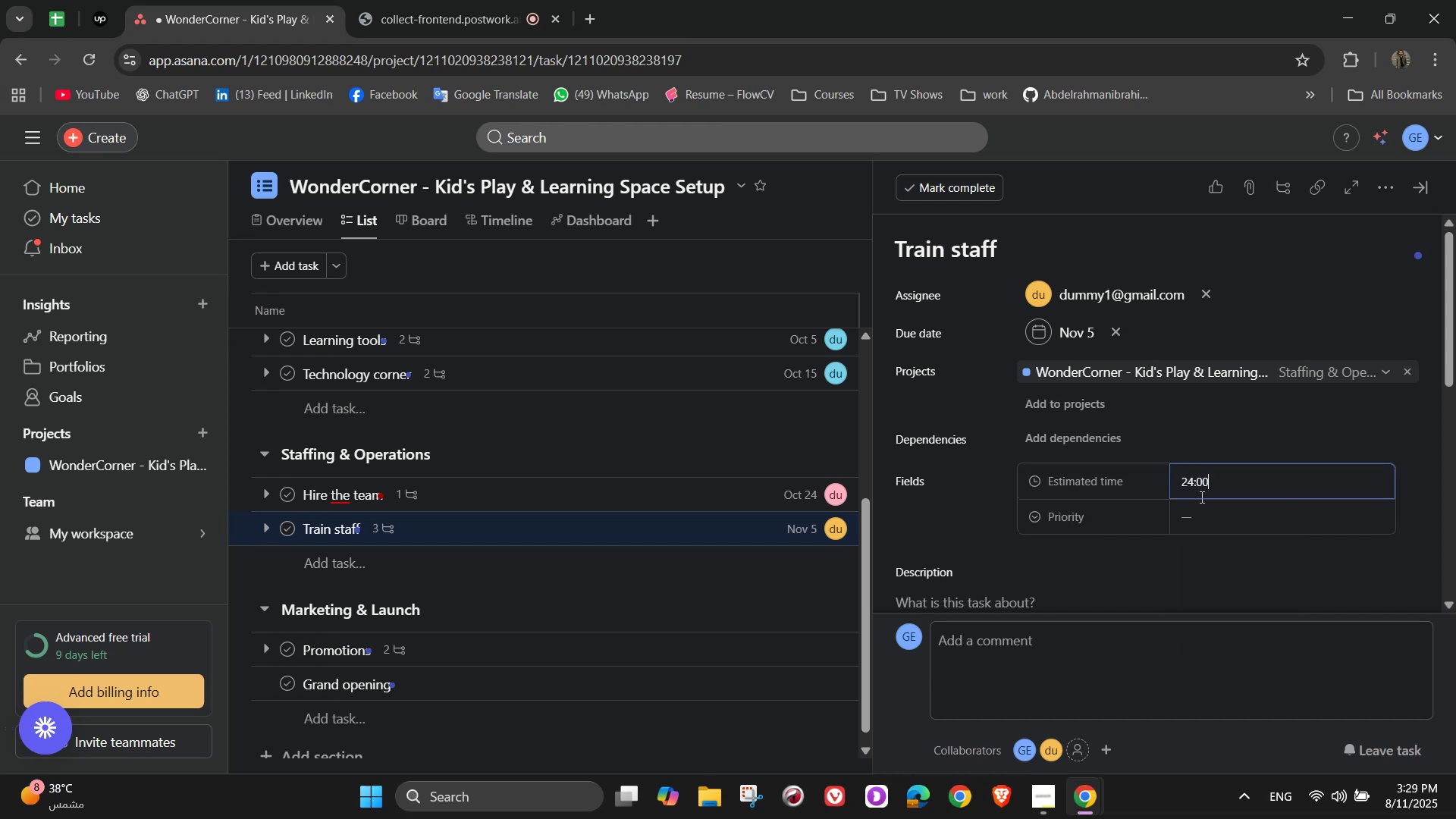 
mouse_move([1215, 524])
 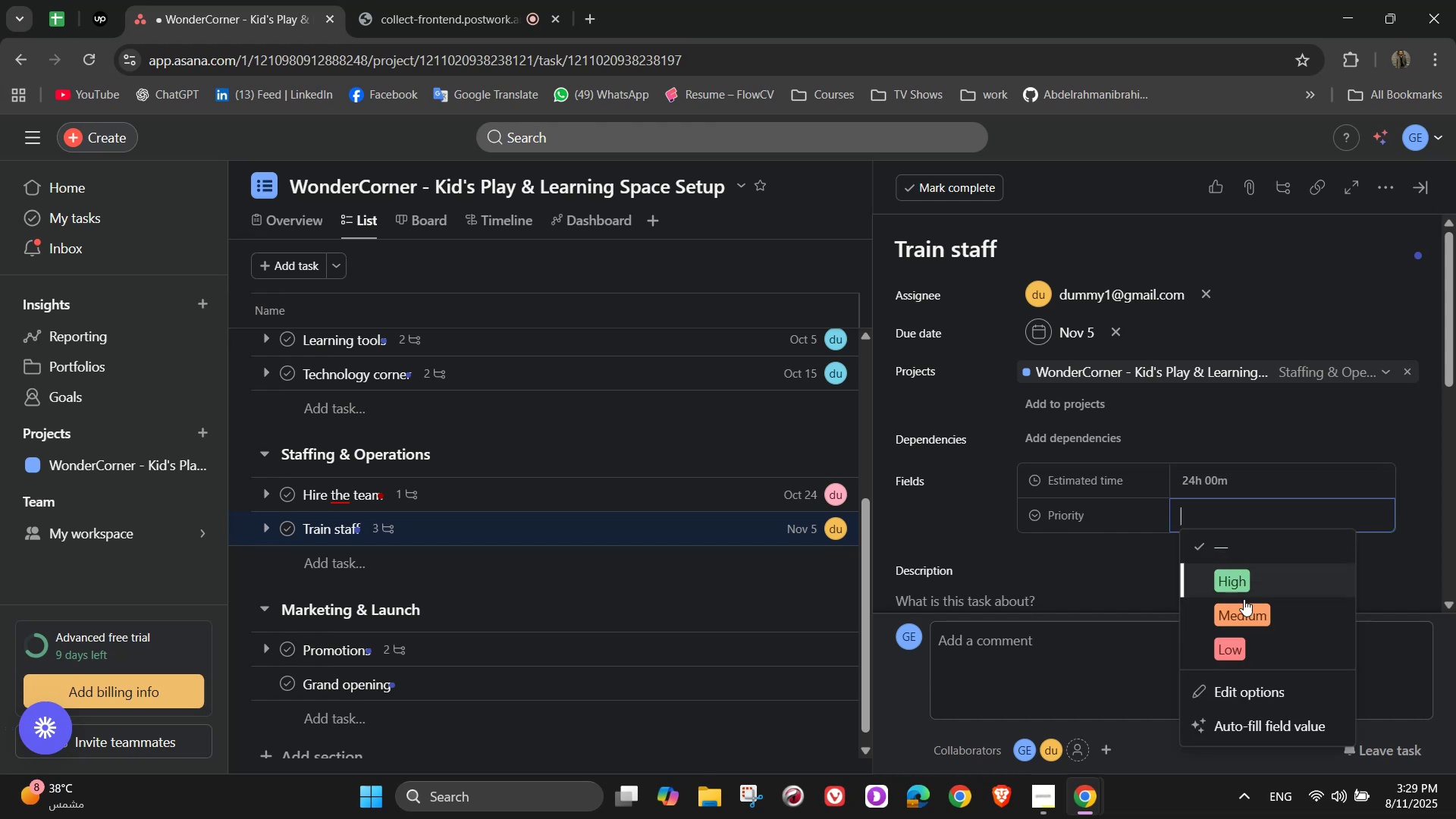 
left_click([1248, 639])
 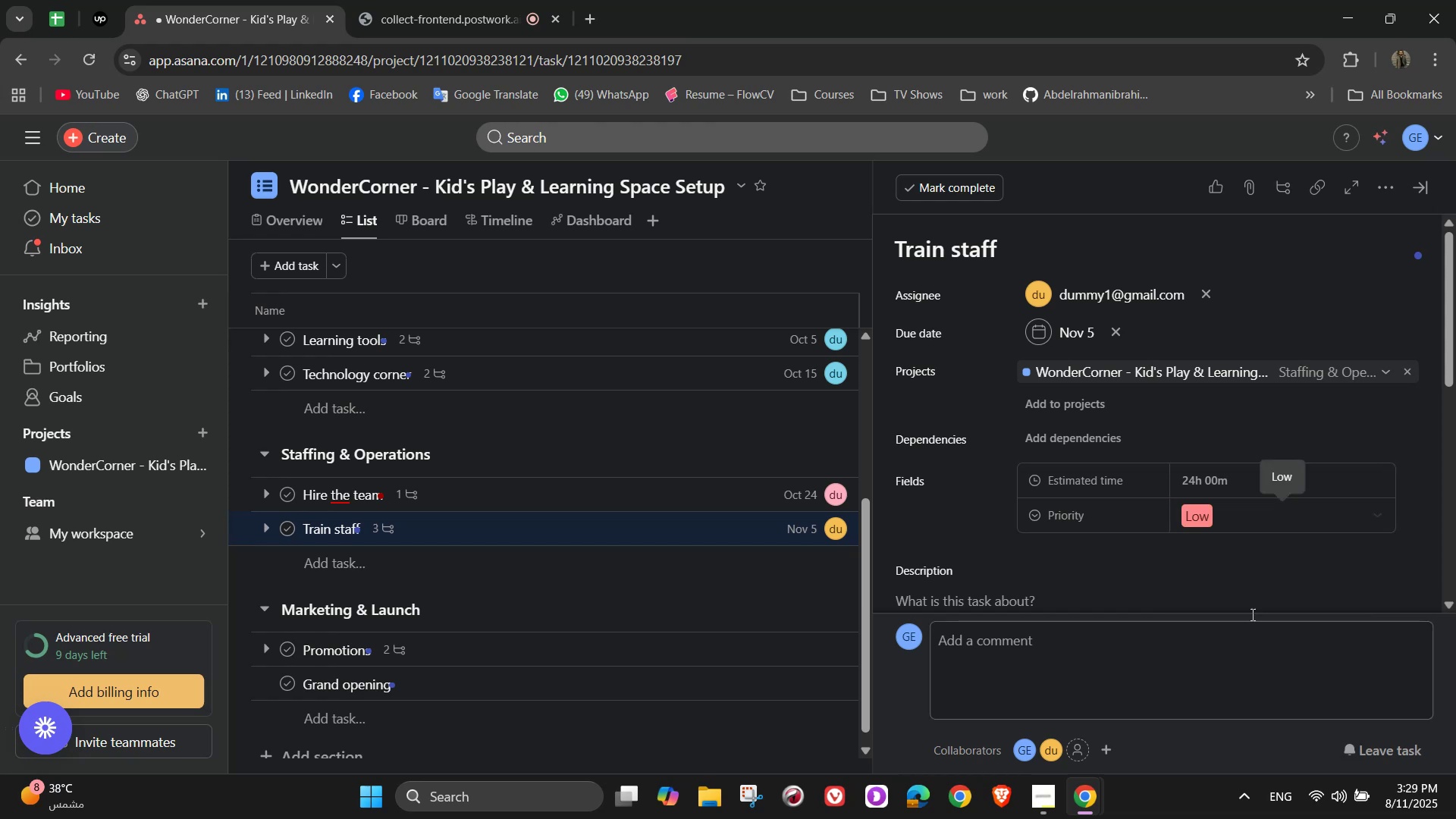 
scroll: coordinate [1266, 540], scroll_direction: up, amount: 2.0
 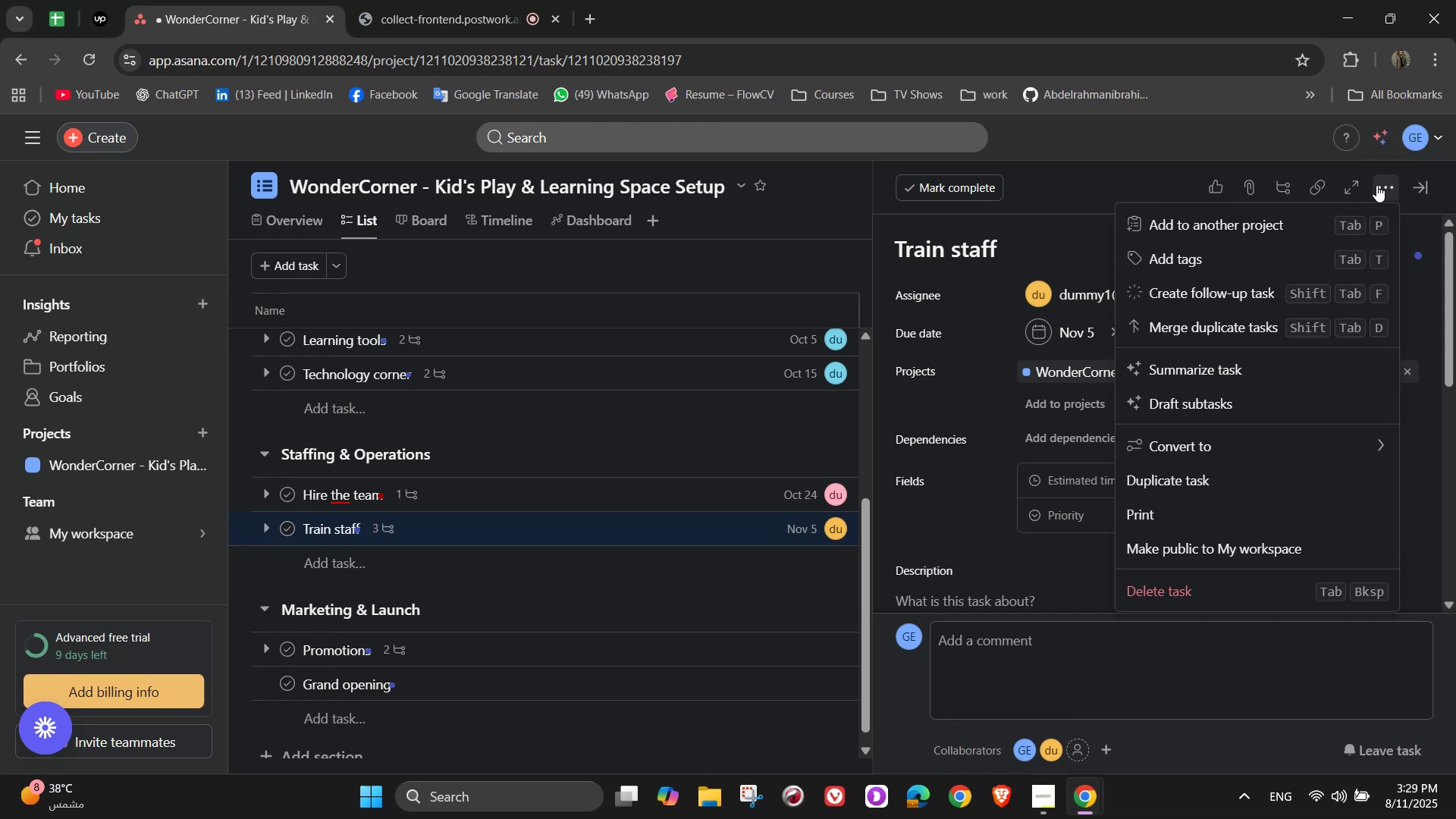 
left_click([1264, 256])
 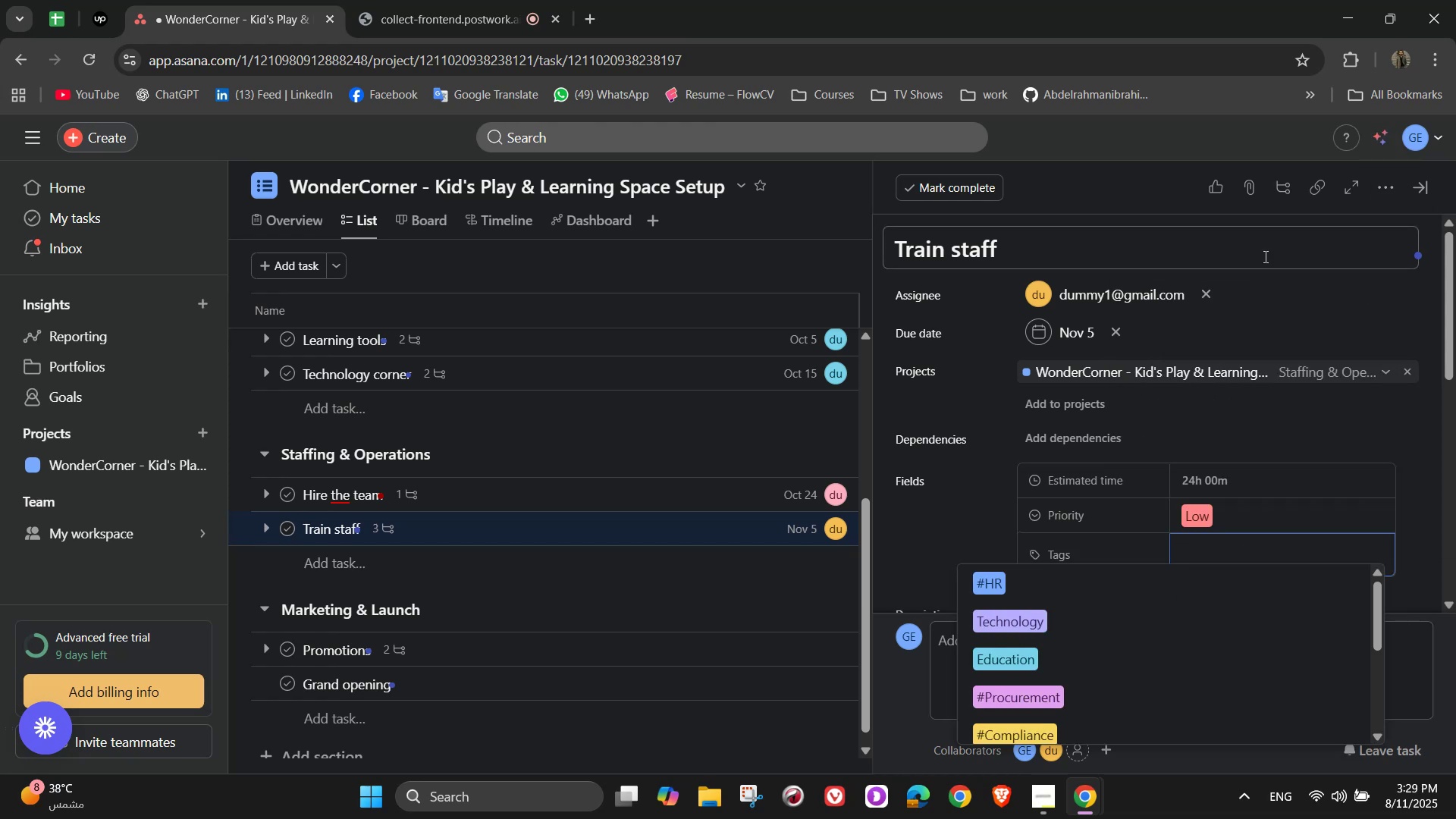 
type(tr)
 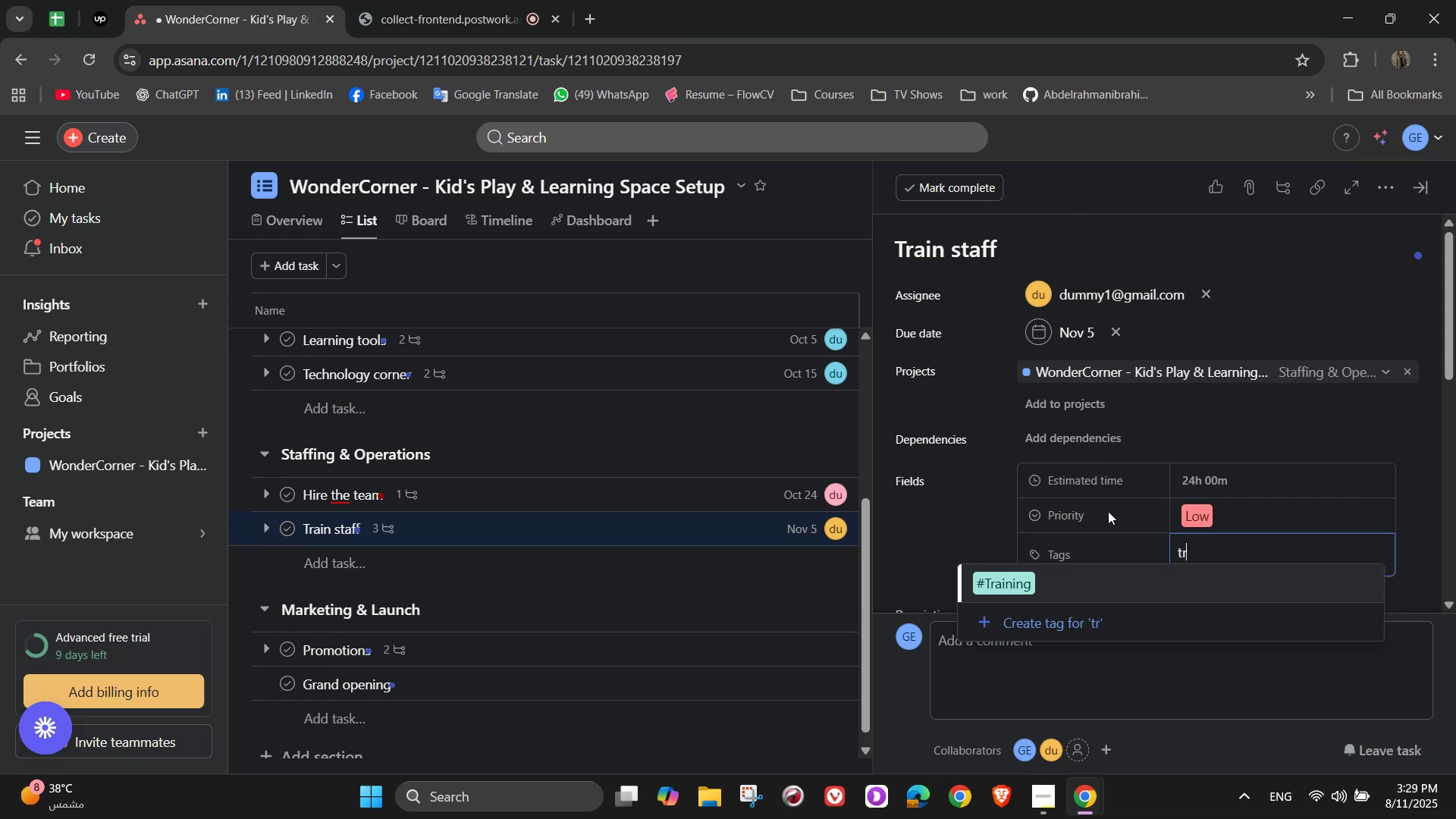 
left_click([1098, 575])
 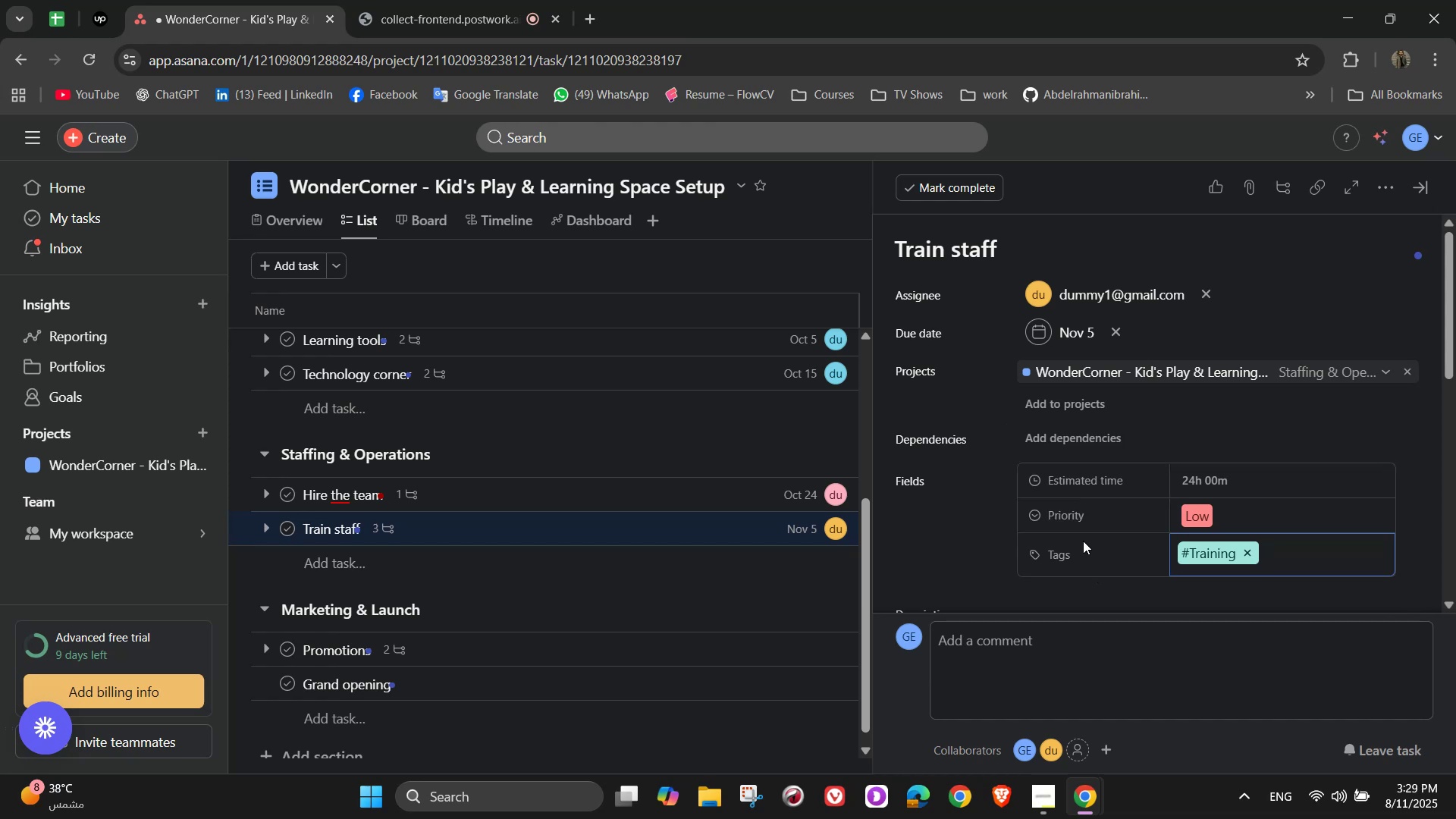 
scroll: coordinate [1012, 547], scroll_direction: down, amount: 4.0
 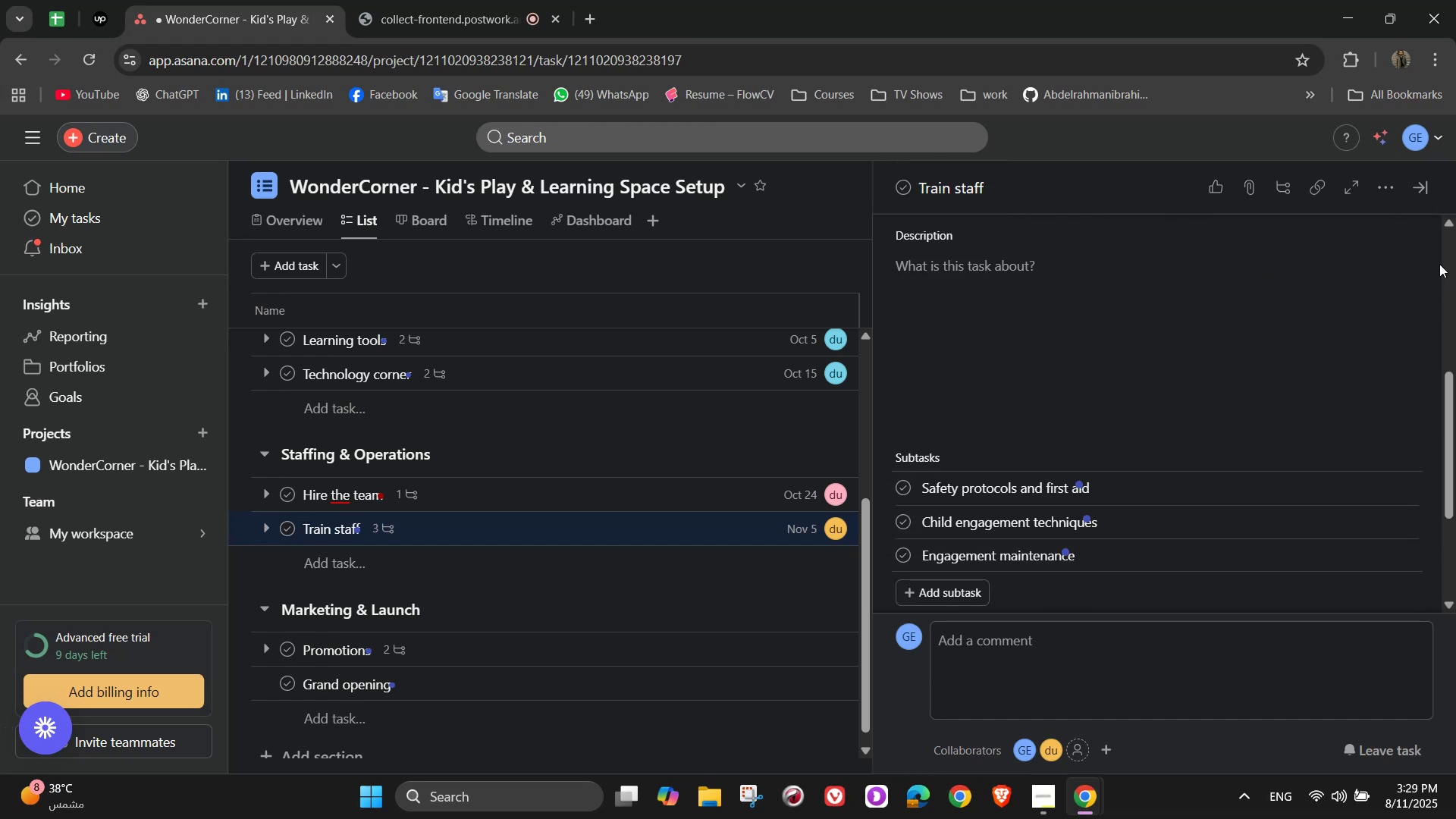 
wait(5.79)
 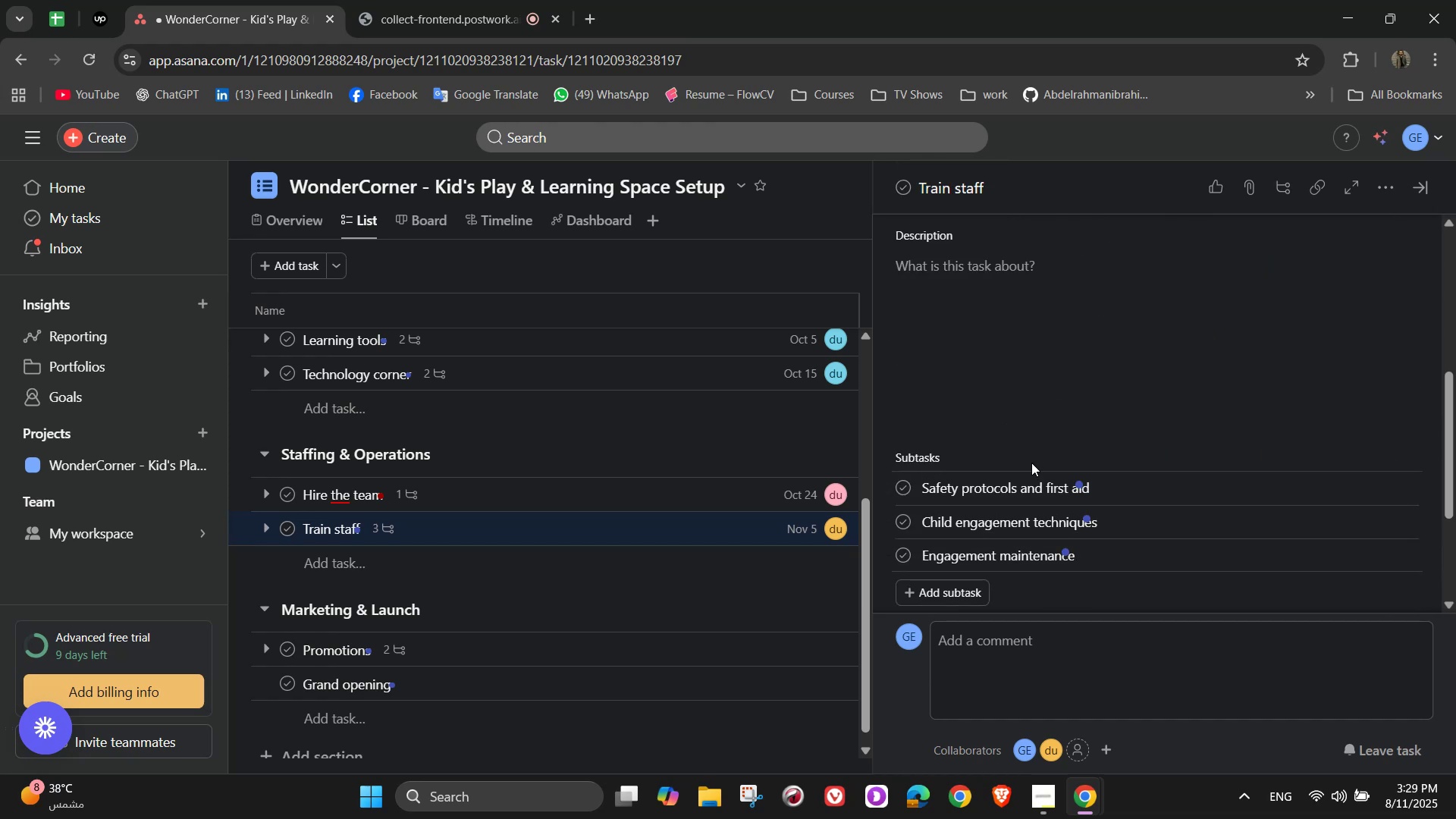 
left_click([1411, 490])
 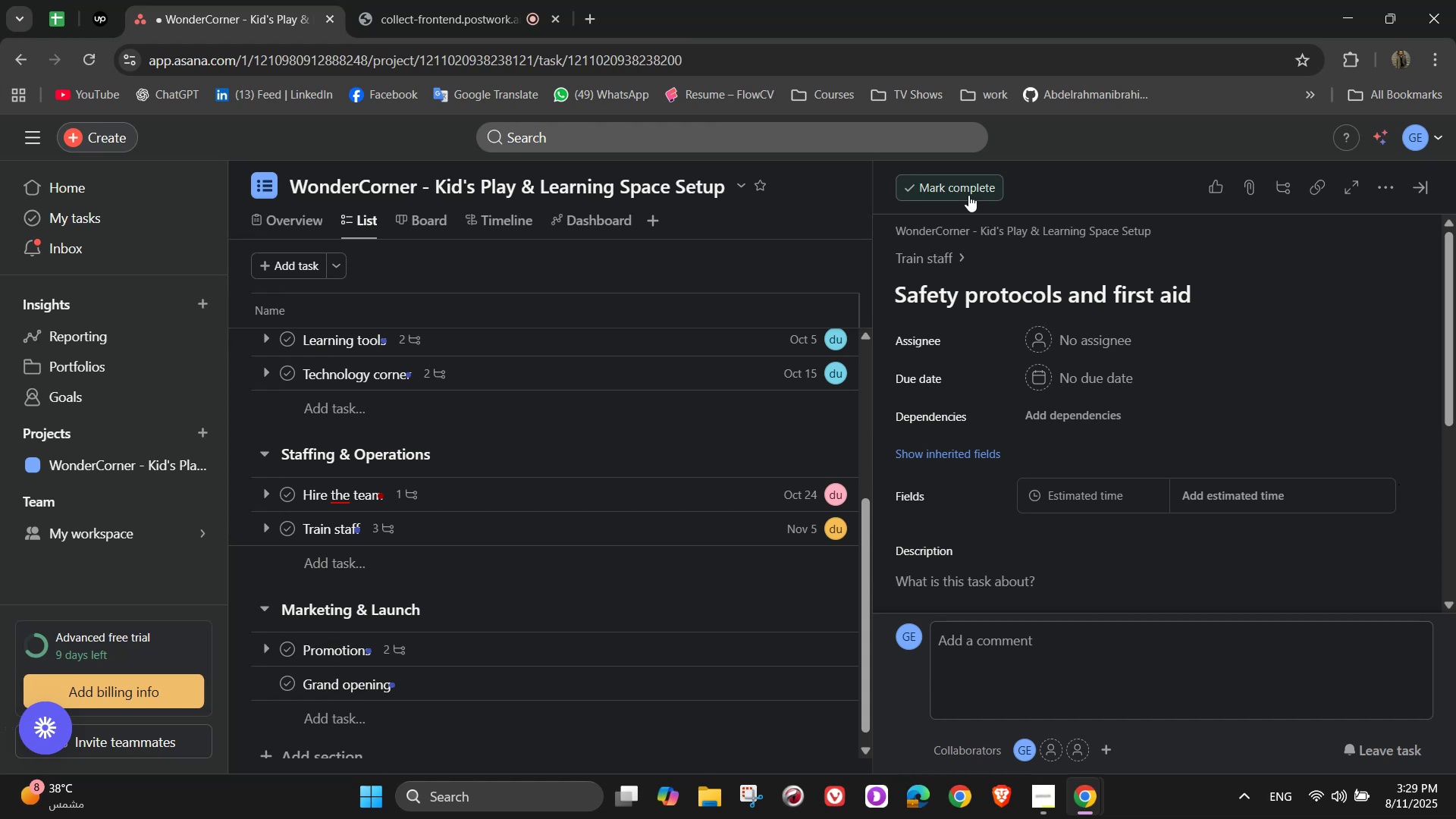 
left_click([947, 263])
 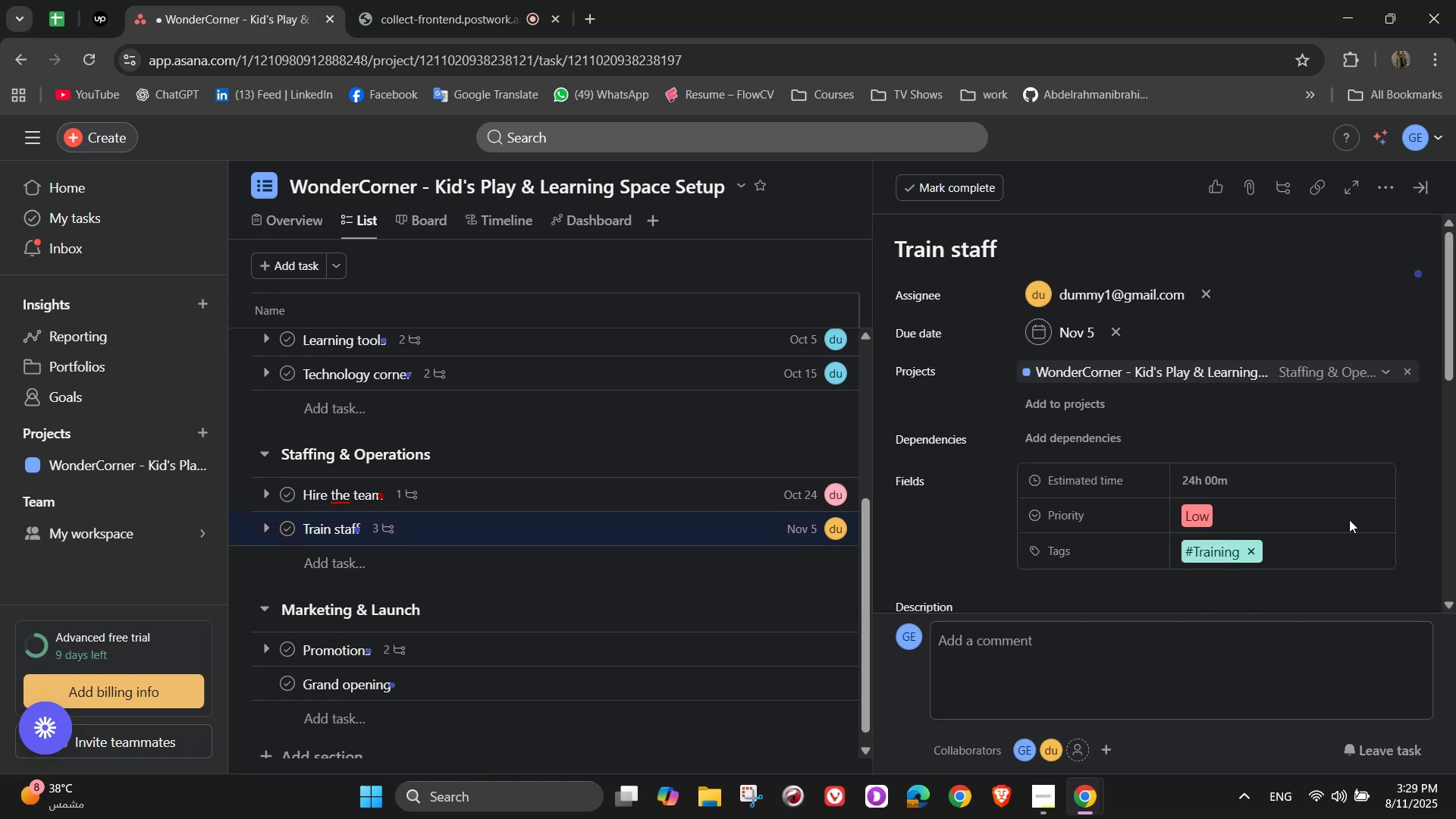 
scroll: coordinate [1378, 532], scroll_direction: down, amount: 5.0
 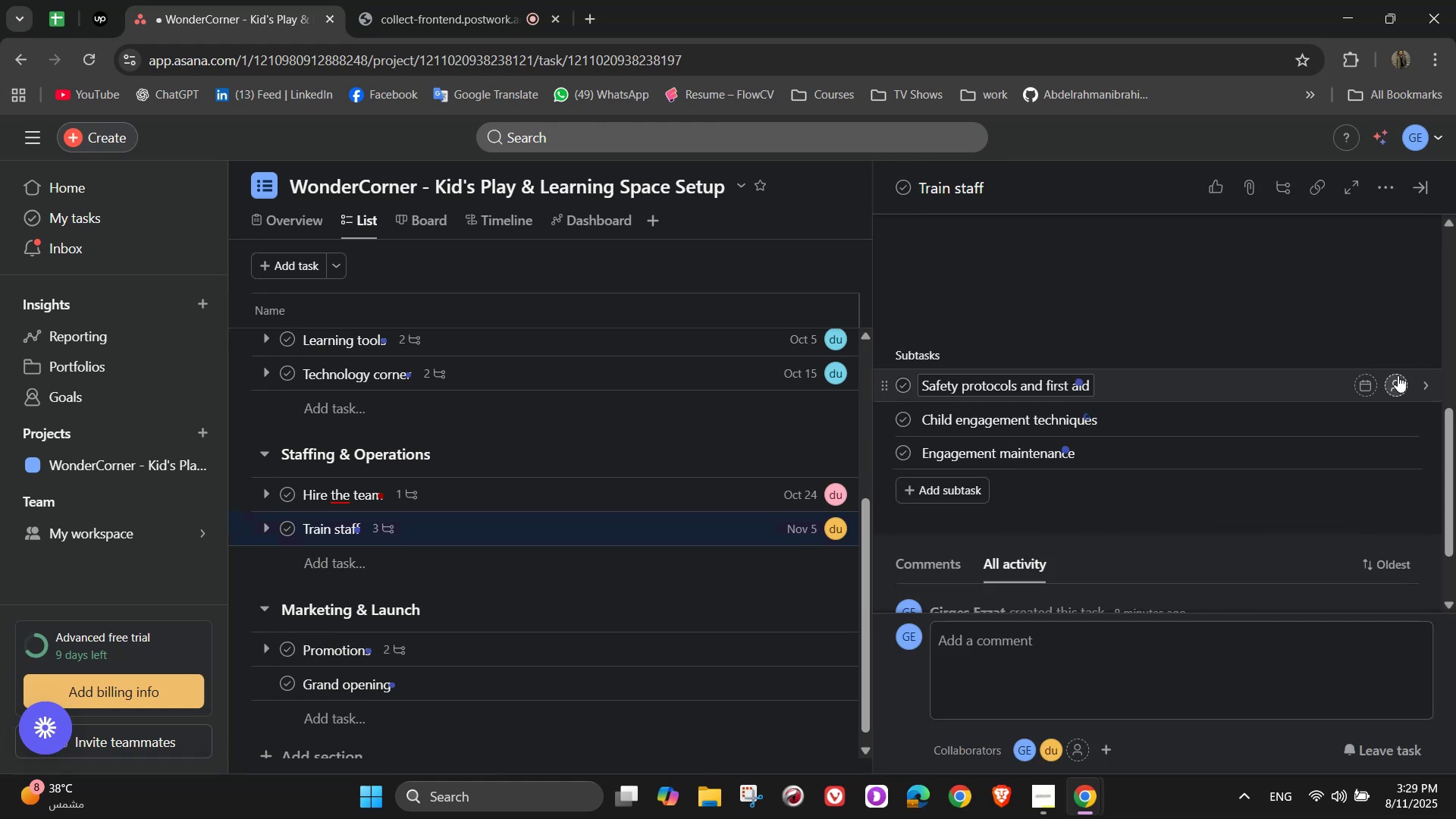 
left_click([1398, 382])
 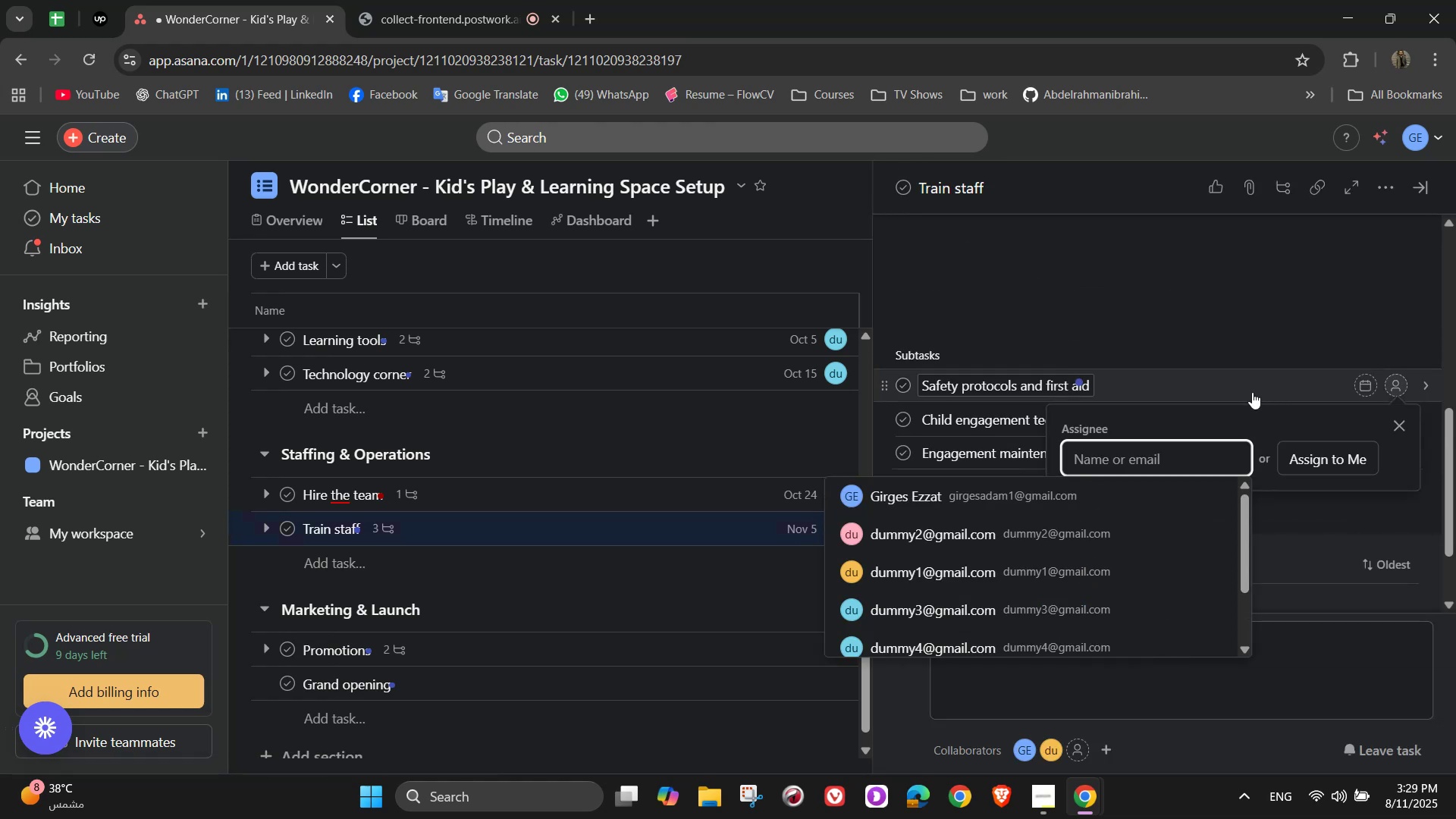 
left_click([1074, 513])
 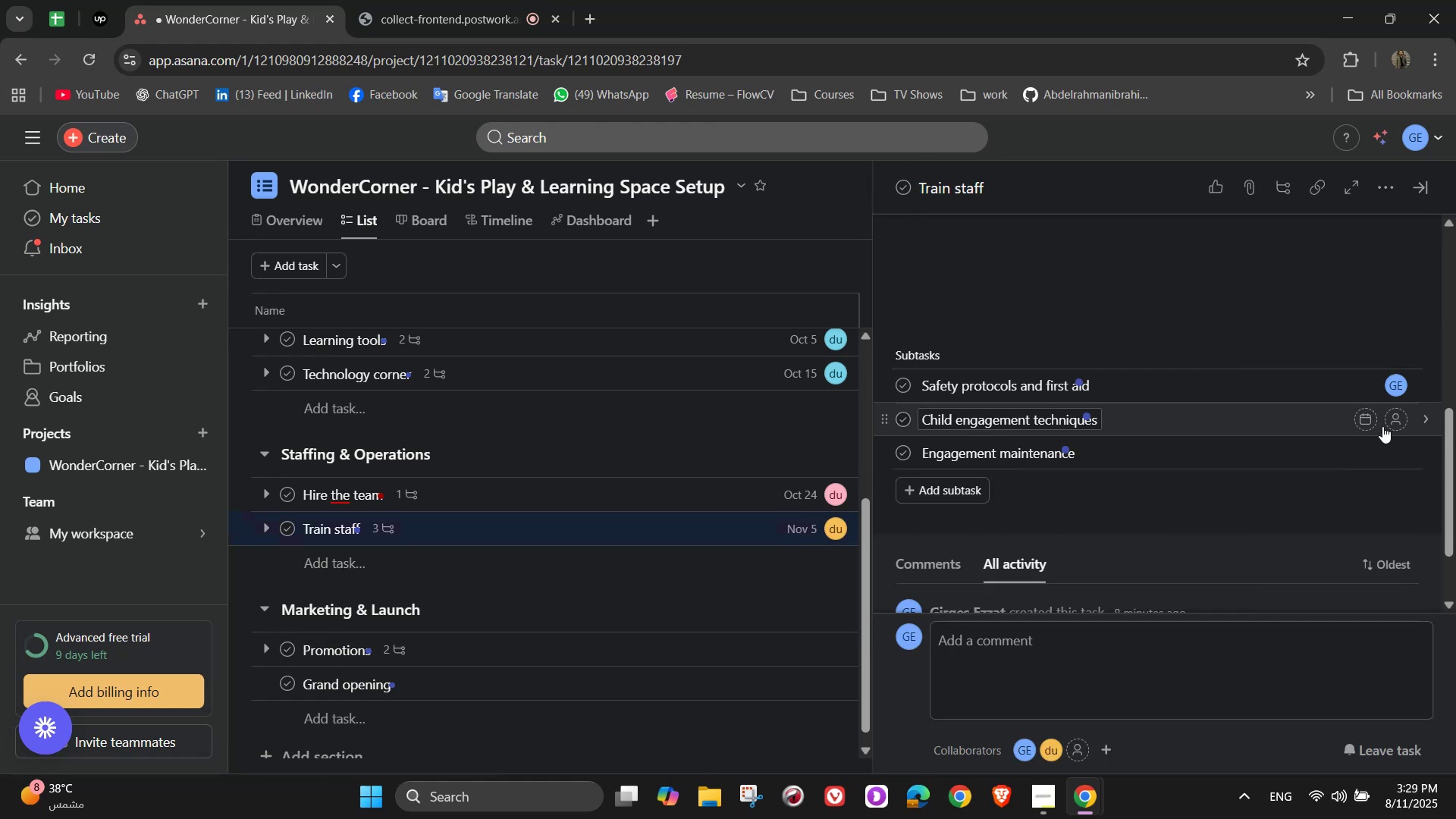 
left_click([1398, 422])
 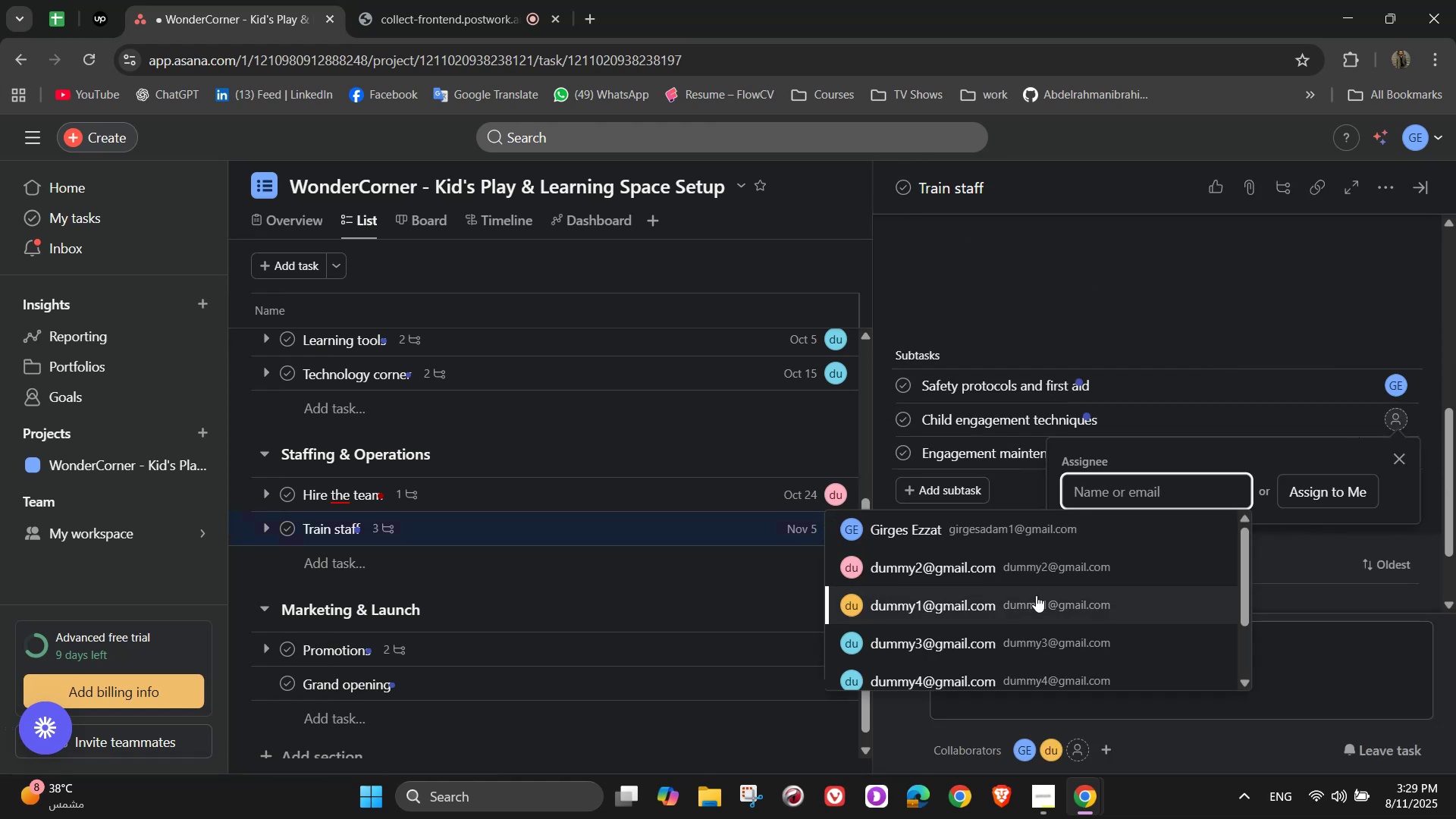 
left_click([1031, 612])
 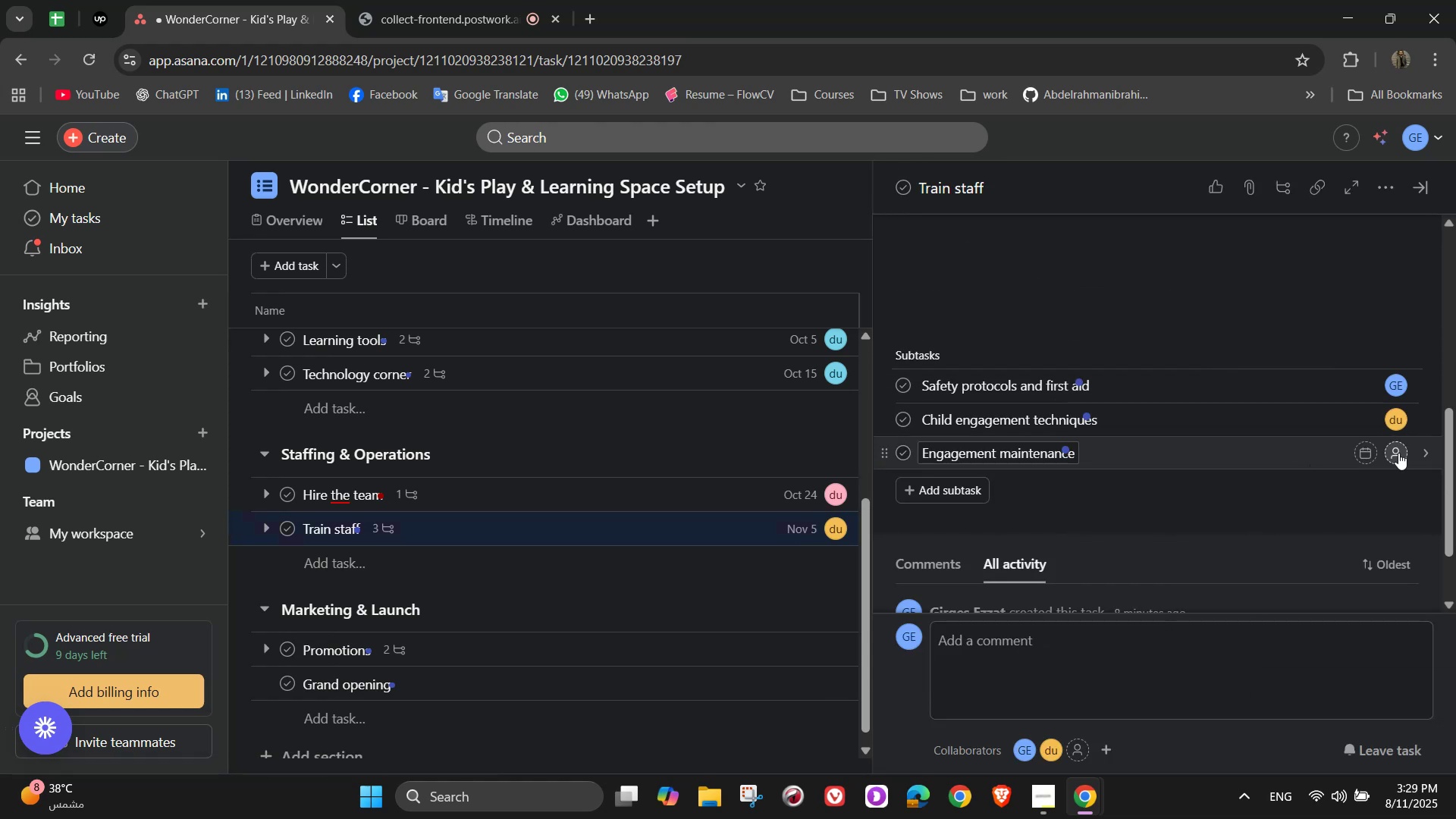 
left_click([1405, 453])
 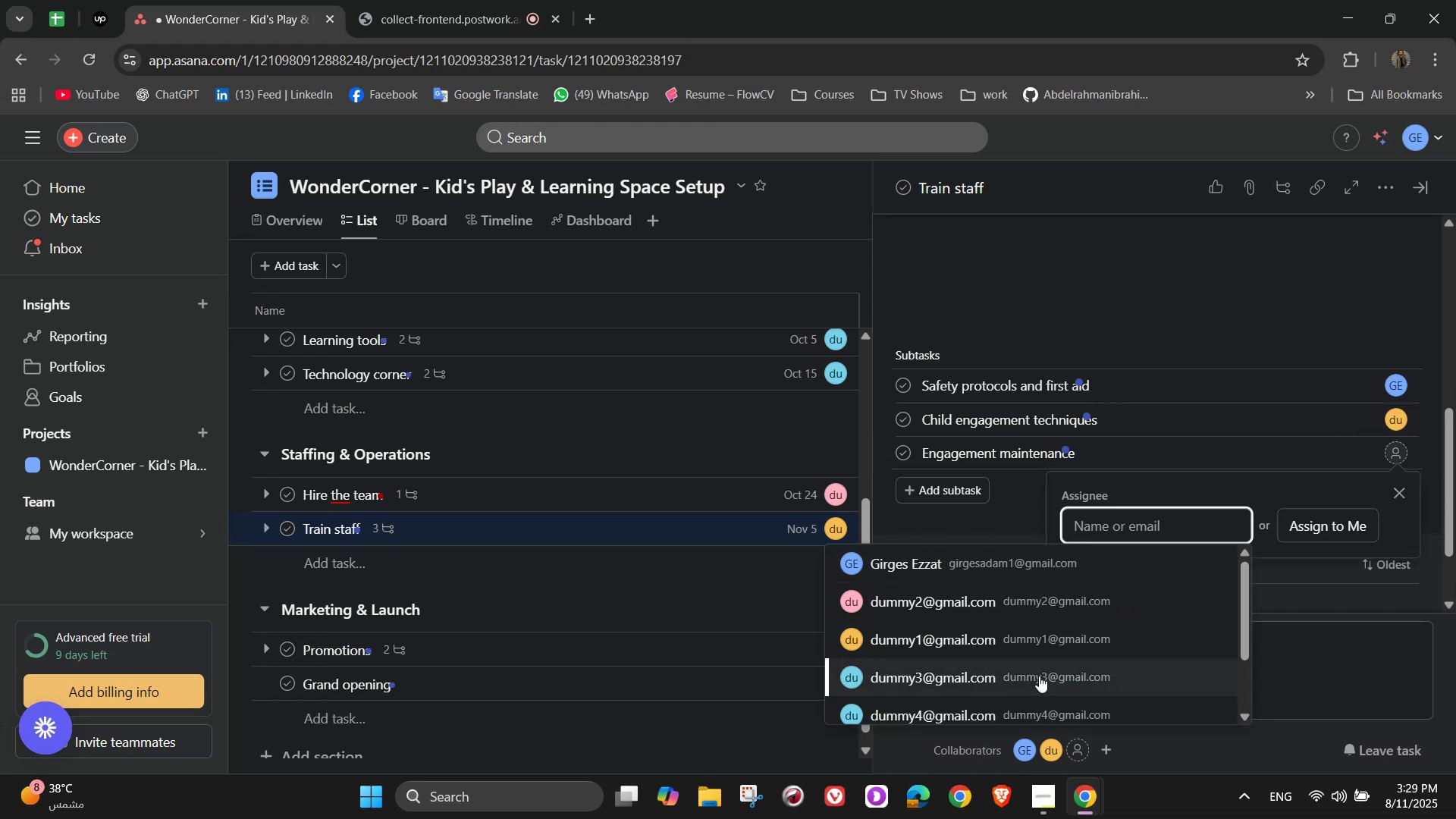 
left_click([1028, 658])
 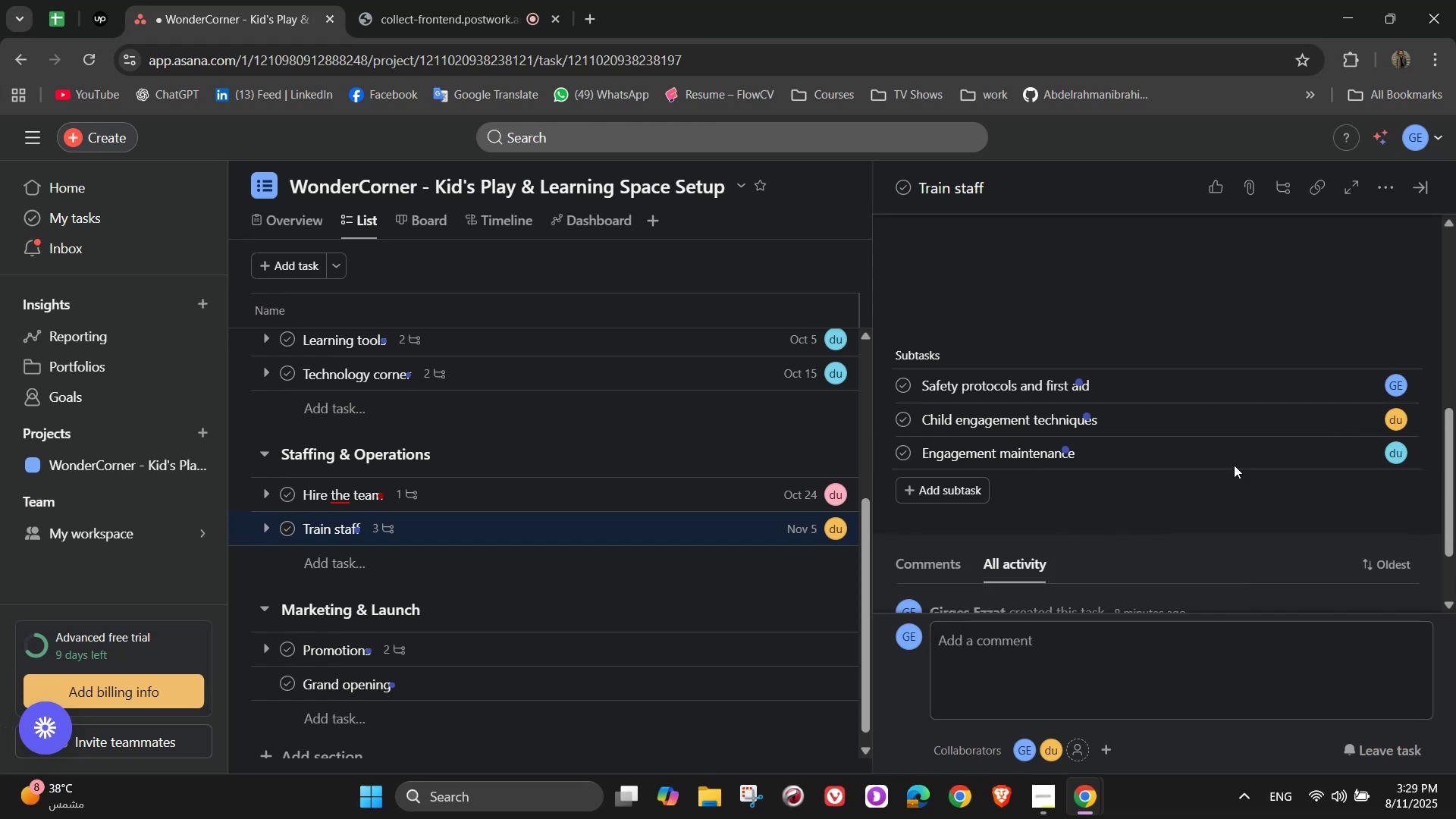 
scroll: coordinate [1285, 442], scroll_direction: up, amount: 6.0
 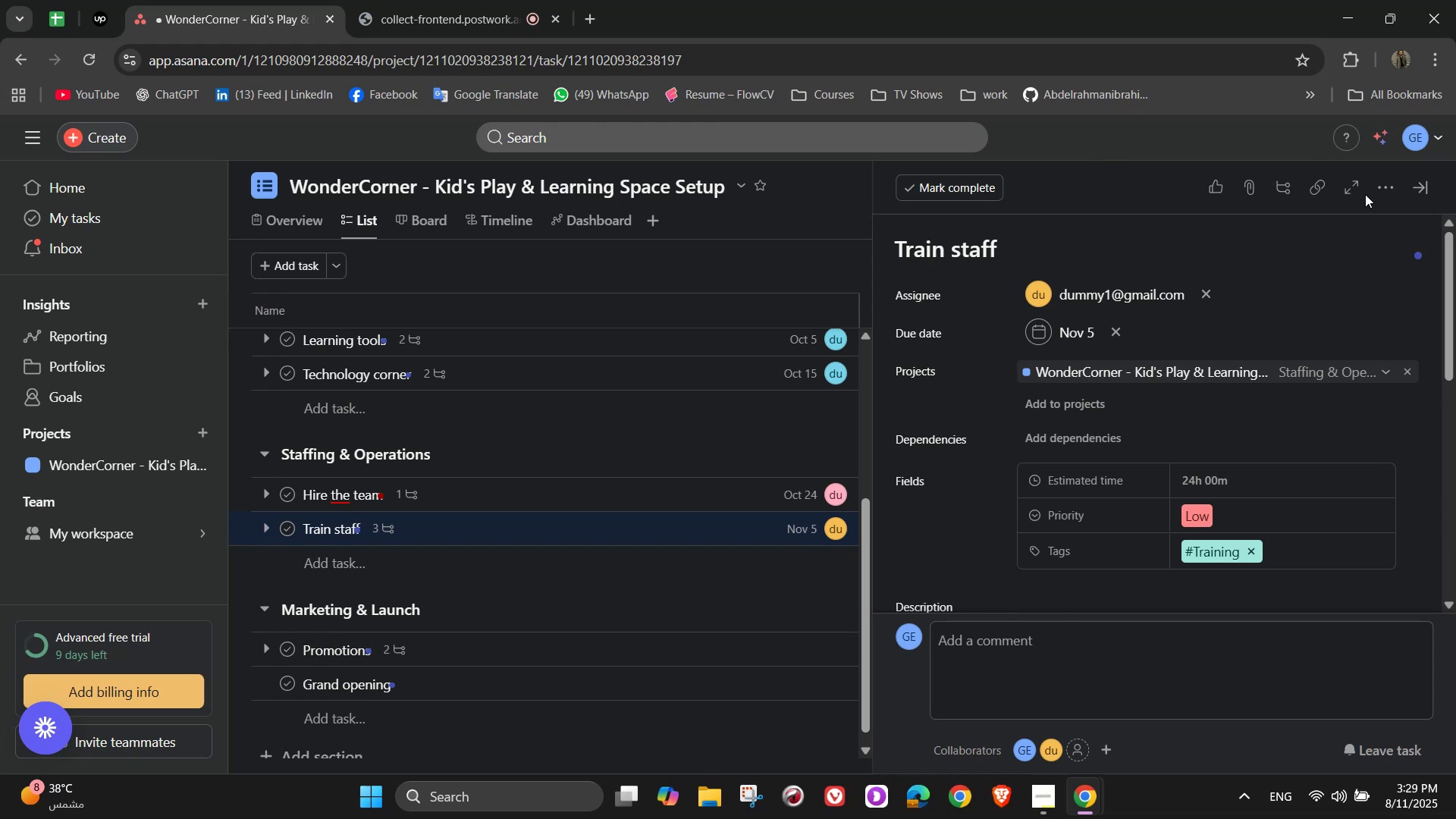 
left_click([1417, 198])
 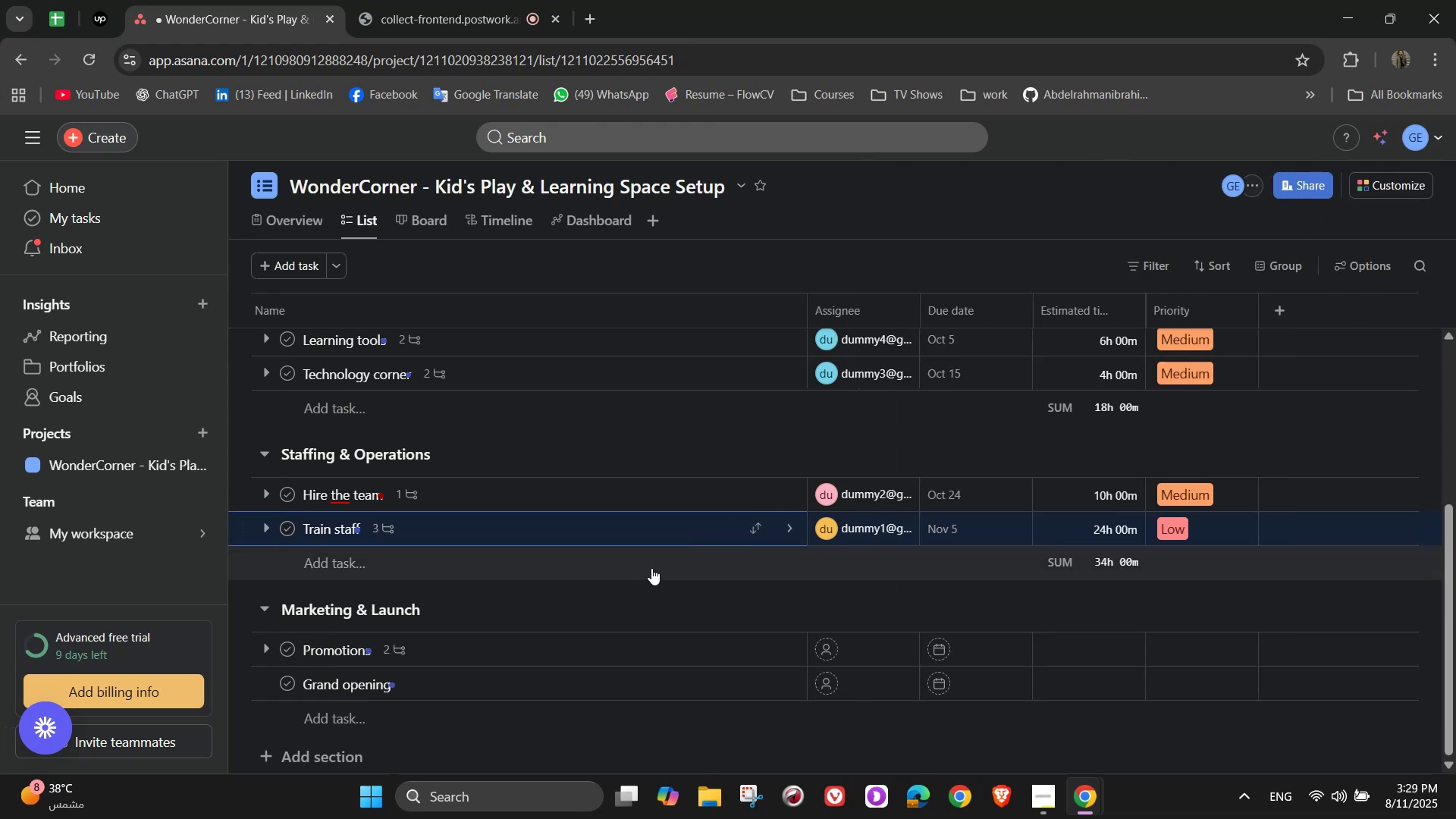 
scroll: coordinate [653, 569], scroll_direction: down, amount: 1.0
 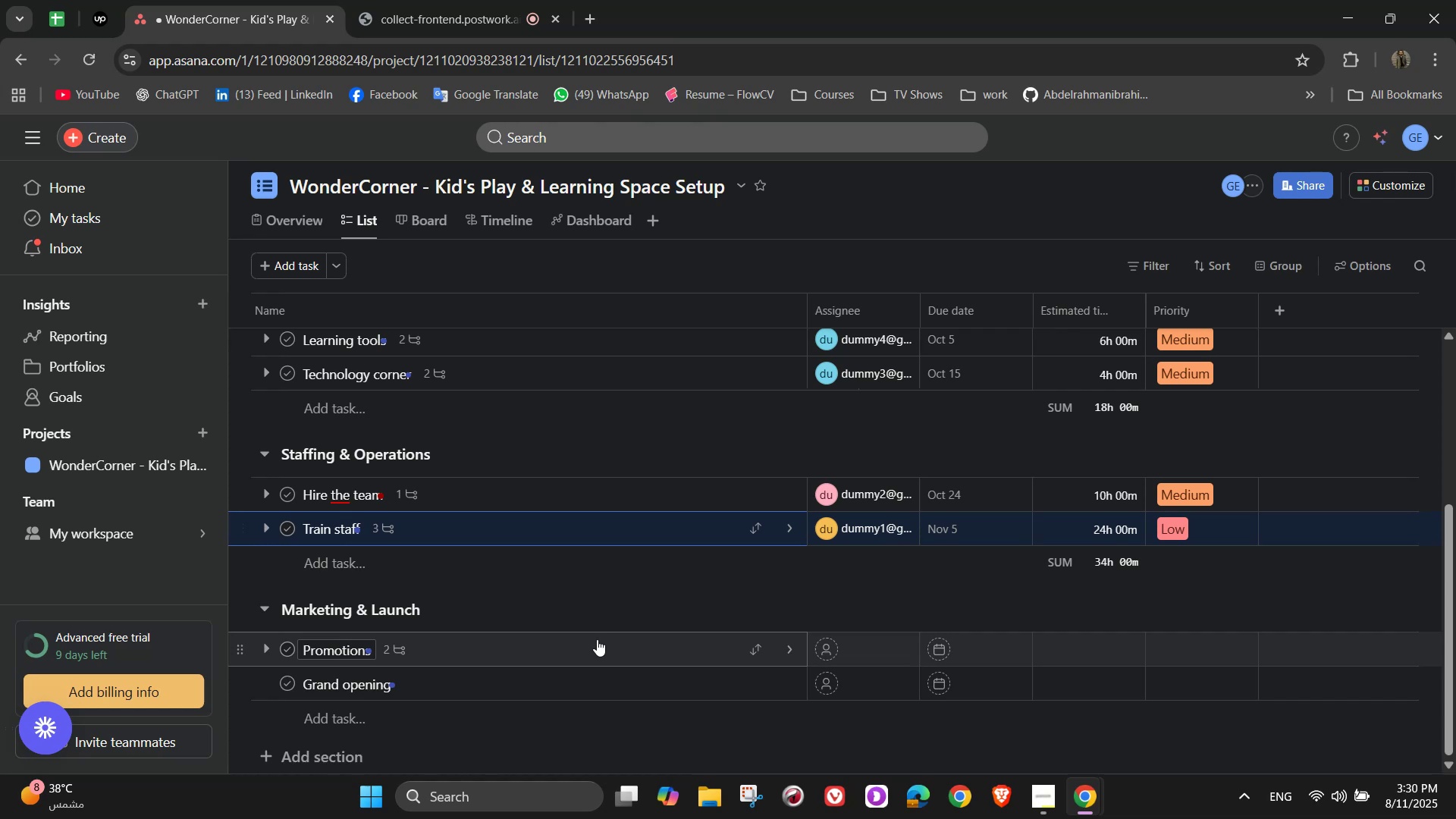 
wait(14.78)
 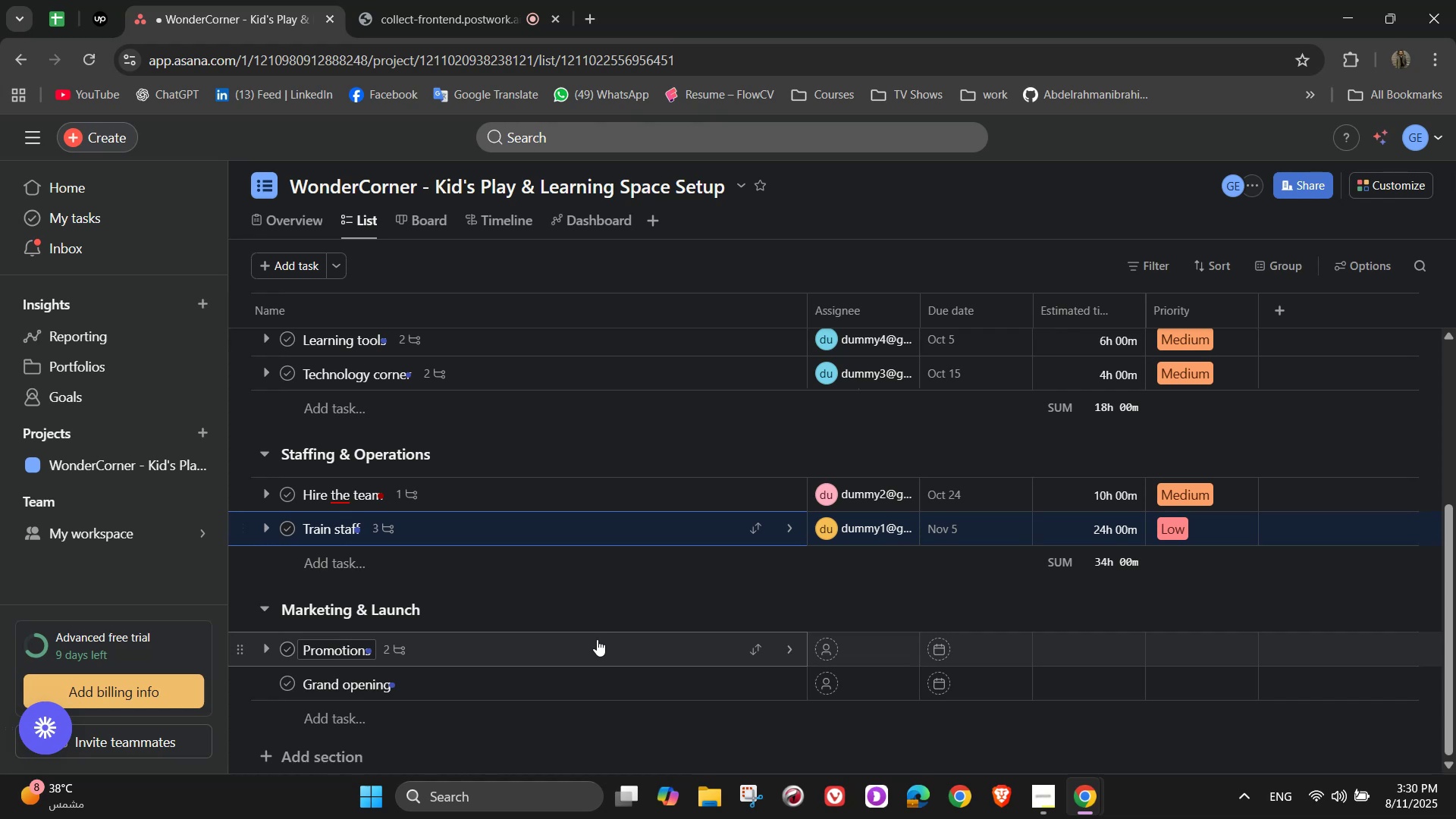 
scroll: coordinate [505, 613], scroll_direction: down, amount: 2.0
 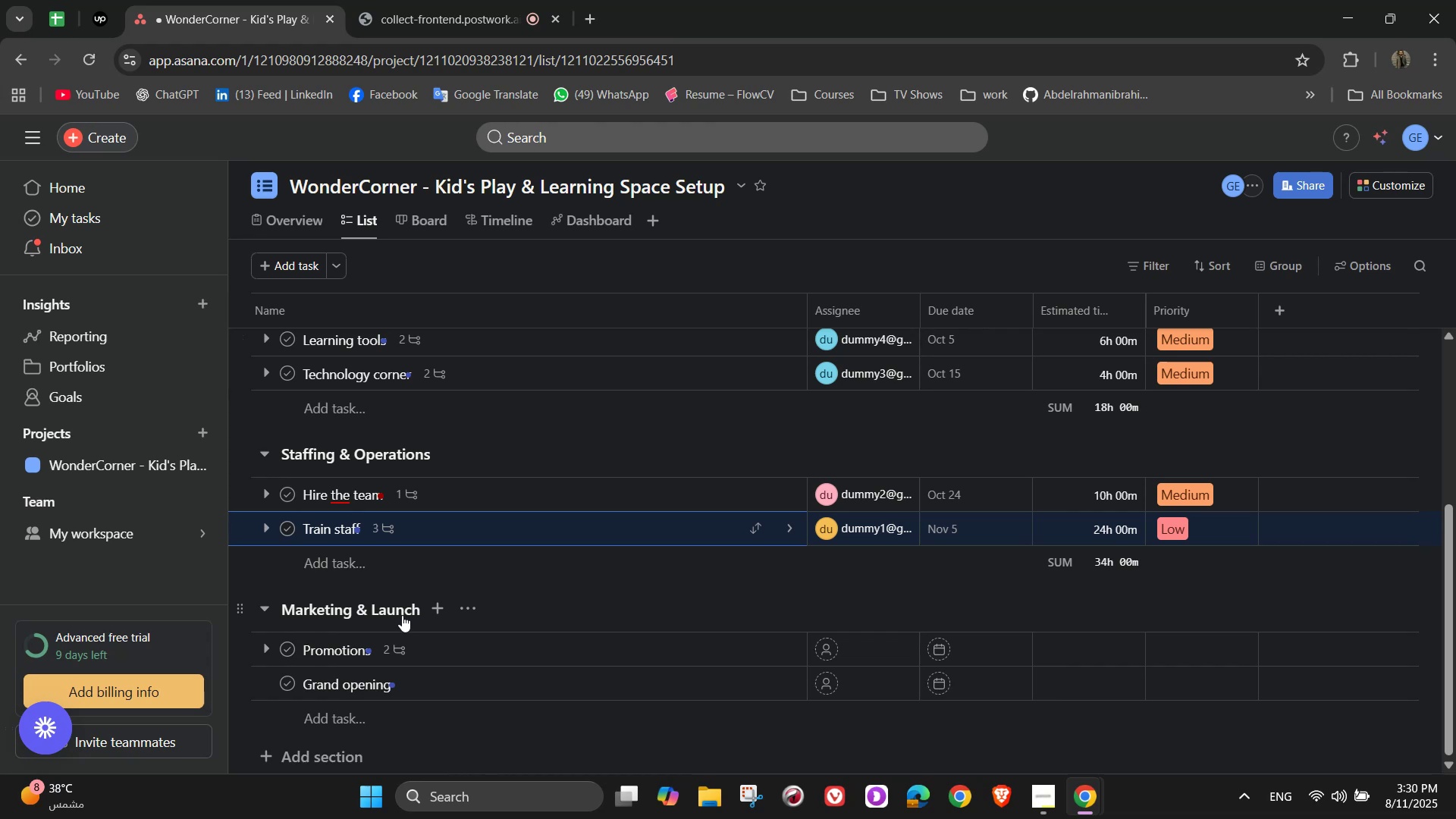 
left_click([401, 614])
 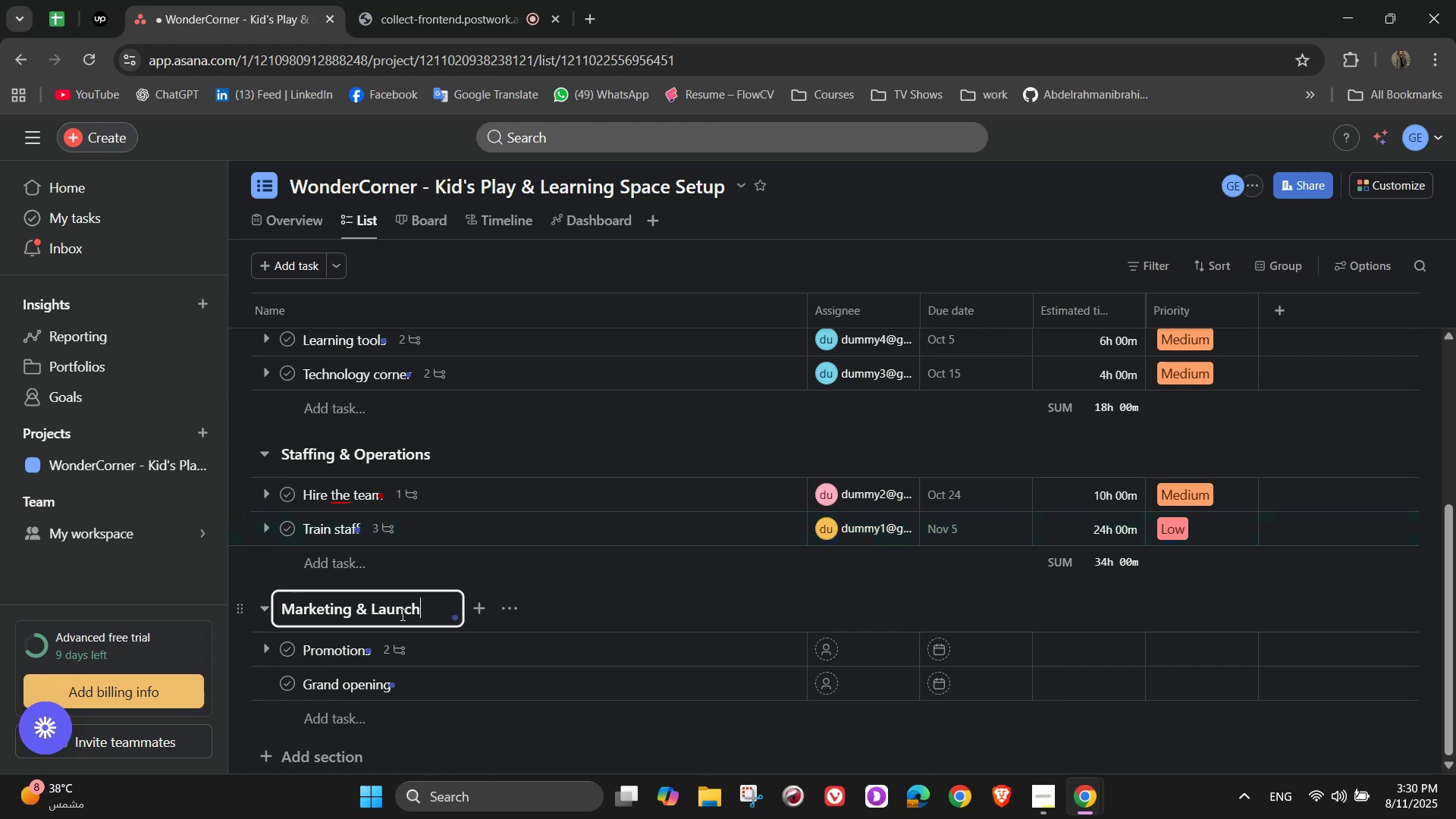 
double_click([401, 614])
 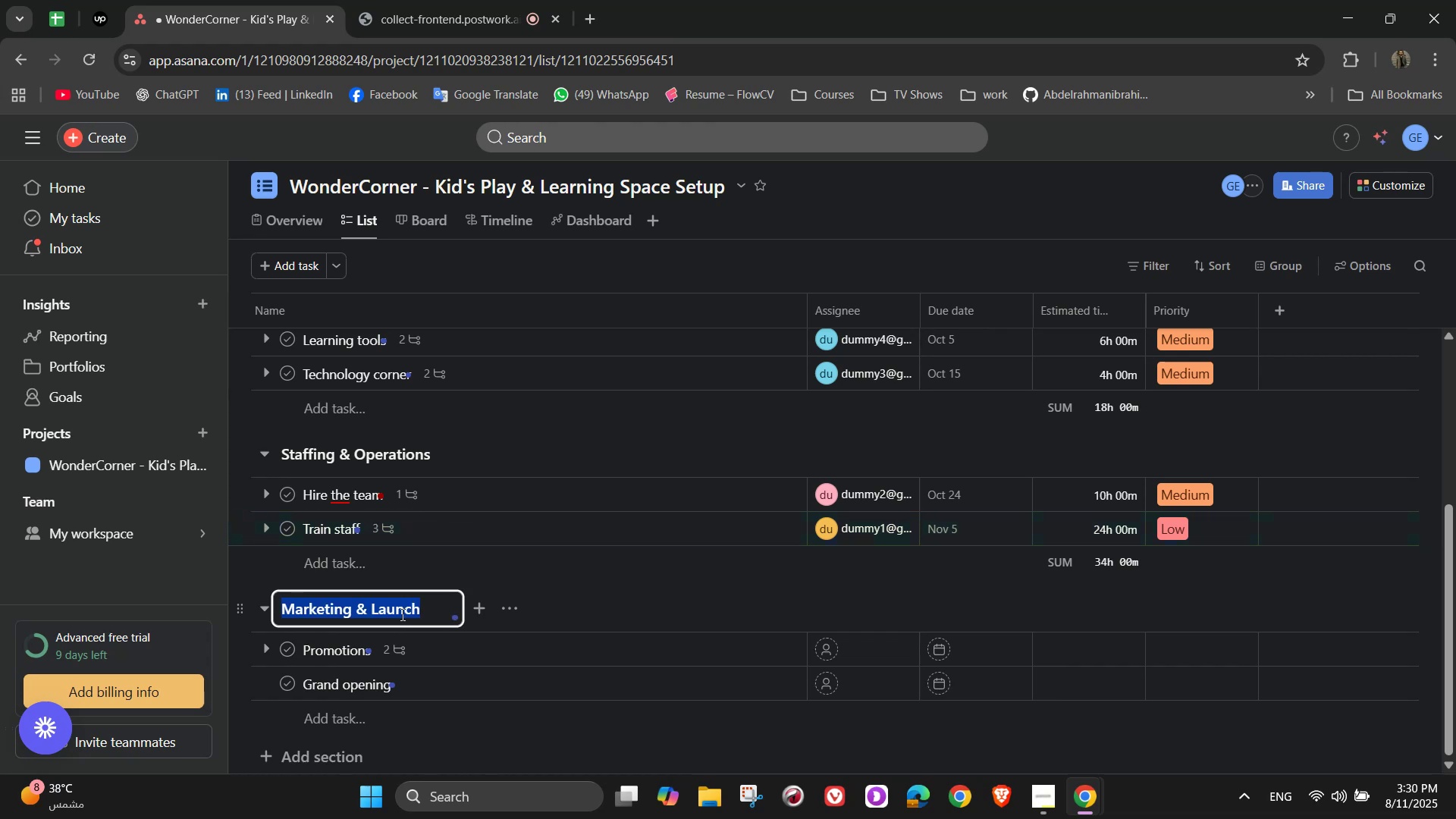 
triple_click([401, 614])
 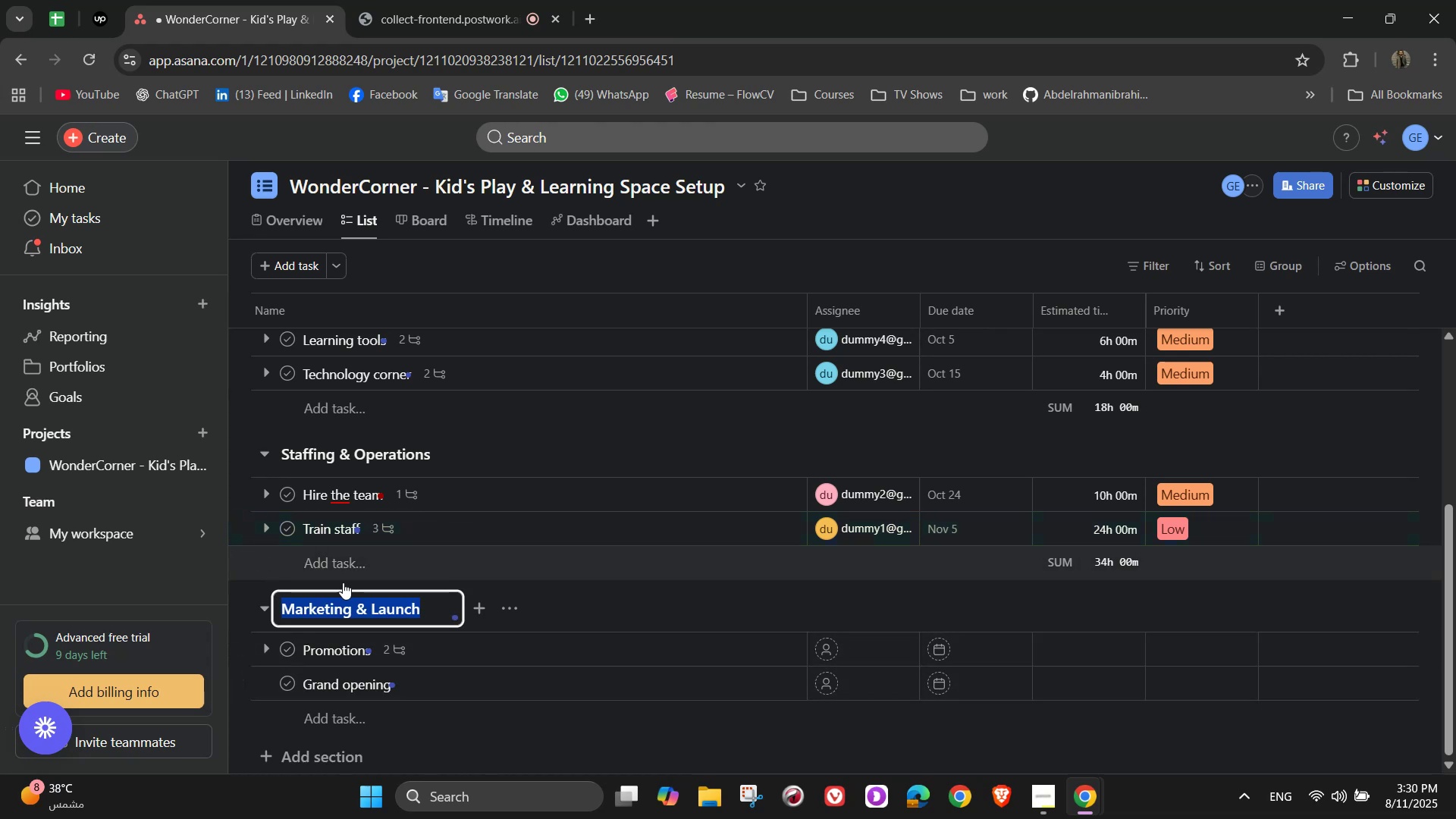 
left_click_drag(start_coordinate=[240, 604], to_coordinate=[240, 610])
 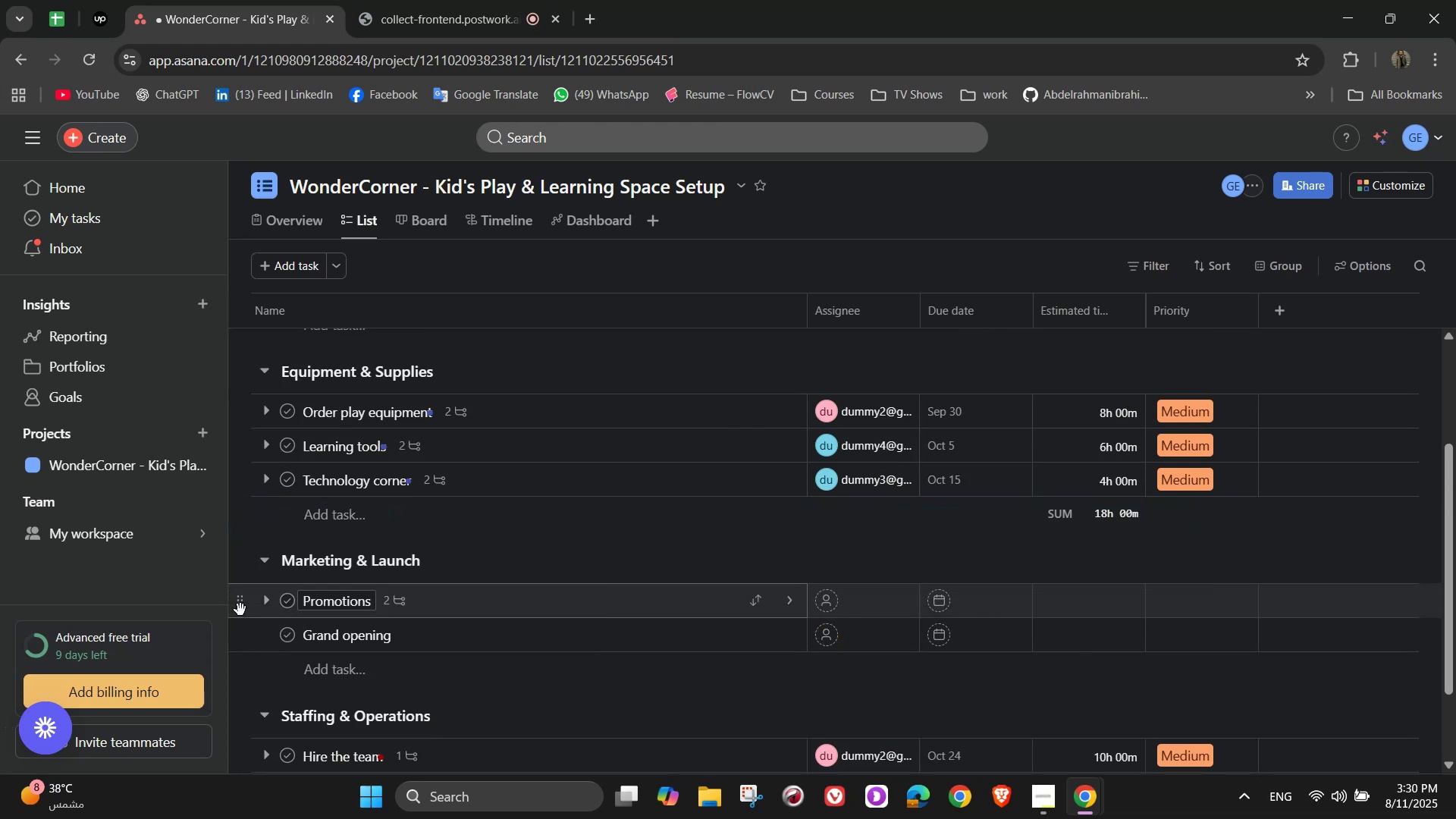 
scroll: coordinate [240, 609], scroll_direction: down, amount: 2.0
 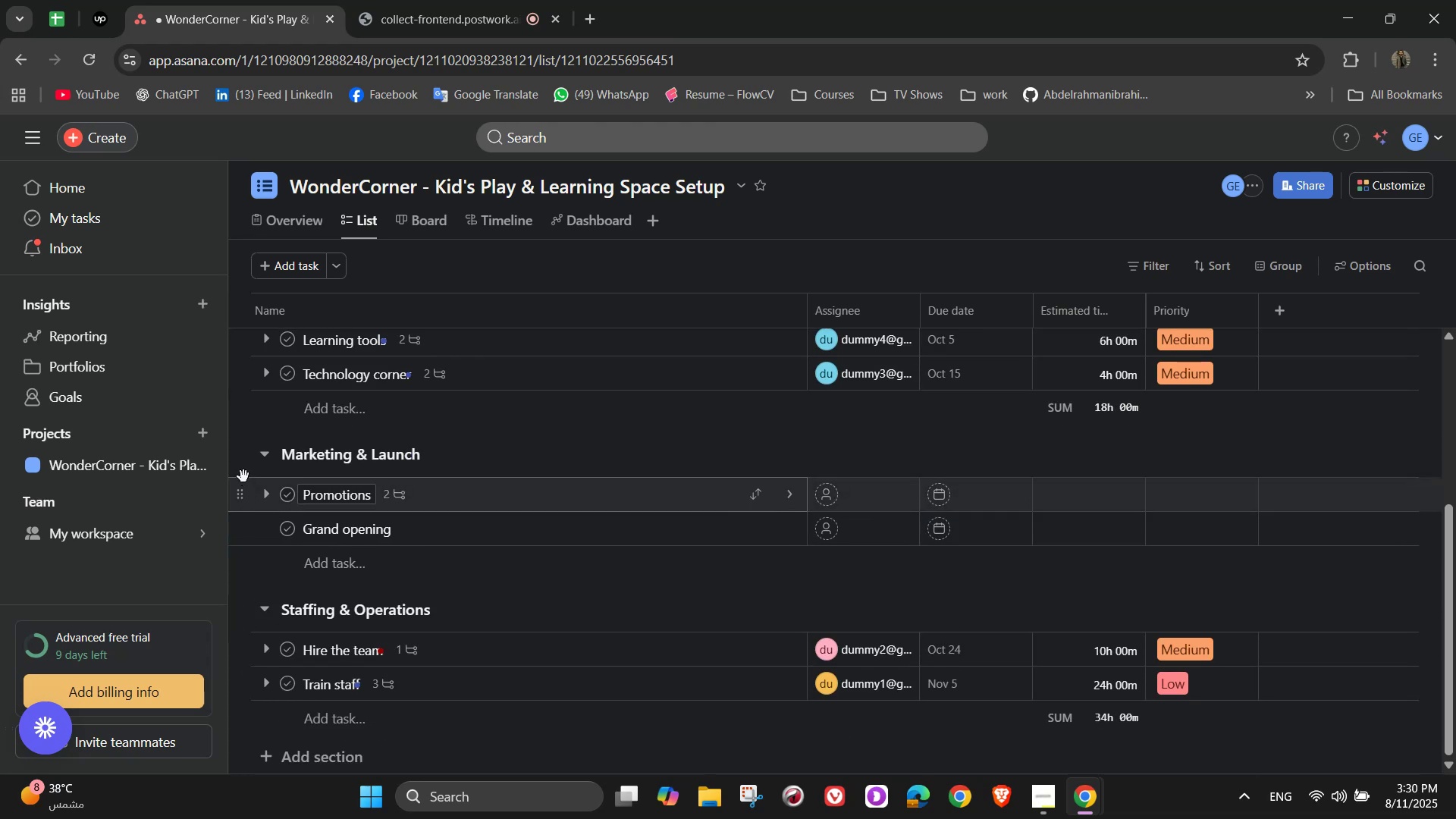 
left_click_drag(start_coordinate=[239, 466], to_coordinate=[256, 667])
 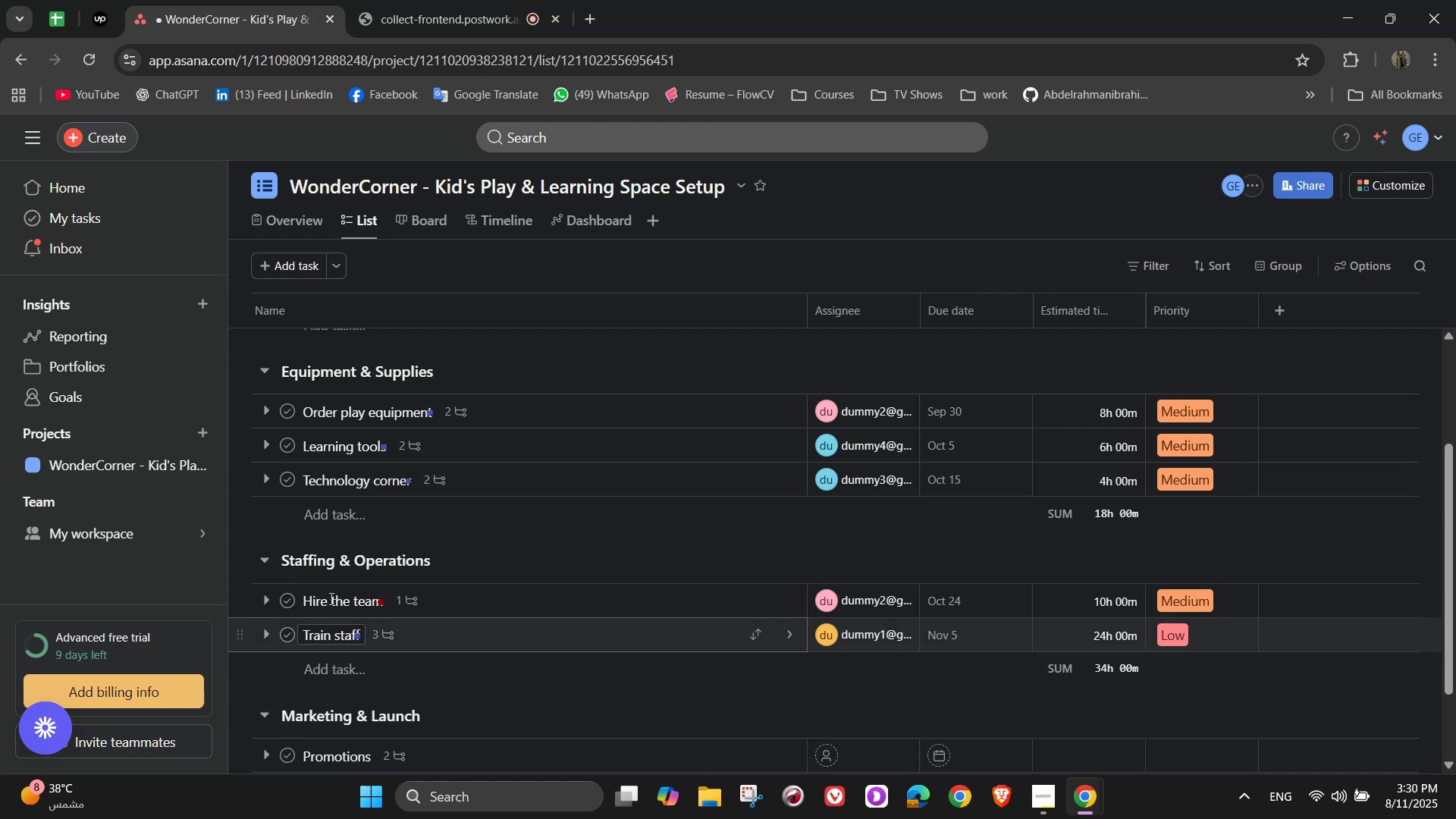 
scroll: coordinate [395, 548], scroll_direction: down, amount: 4.0
 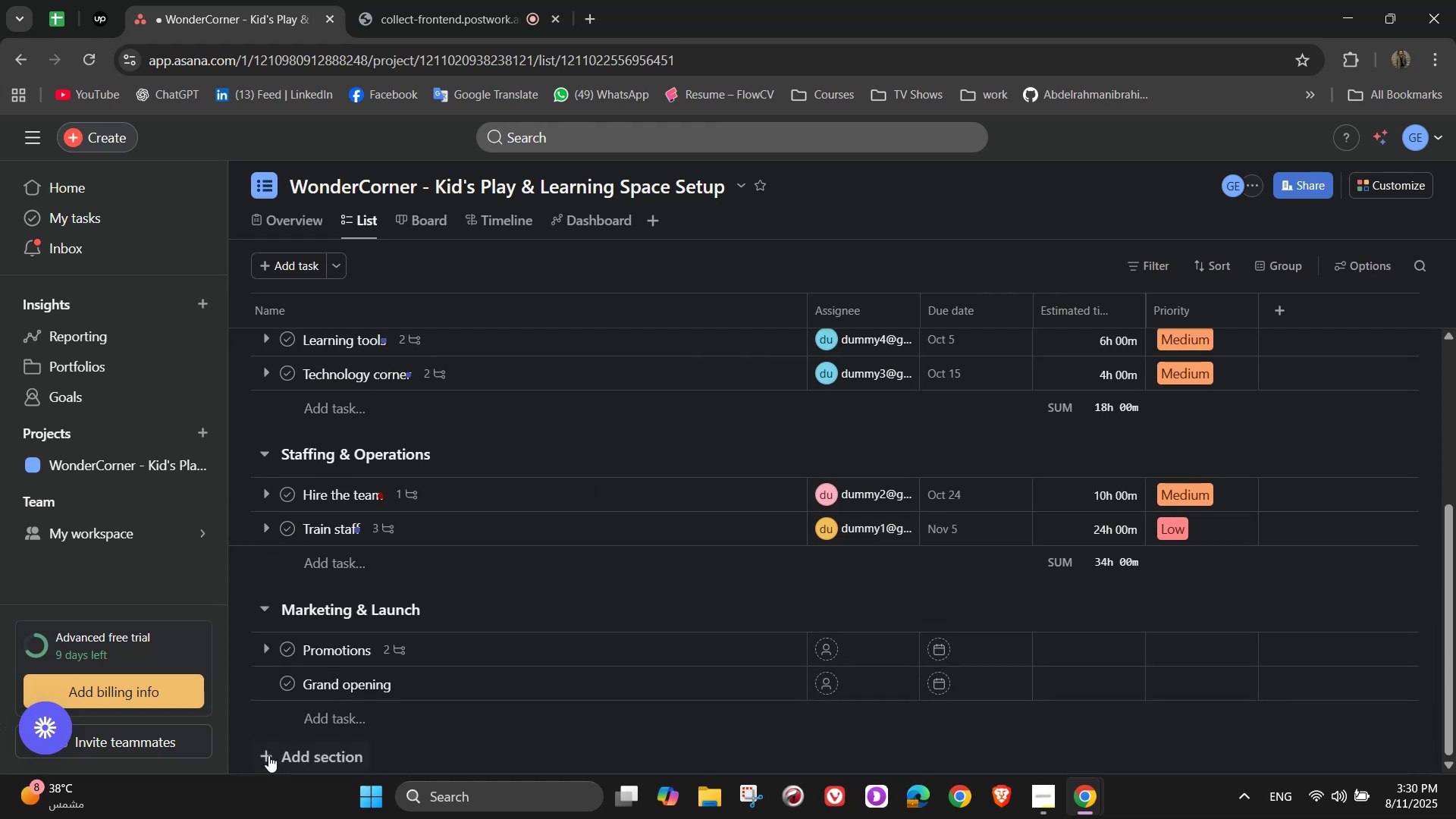 
left_click([268, 754])
 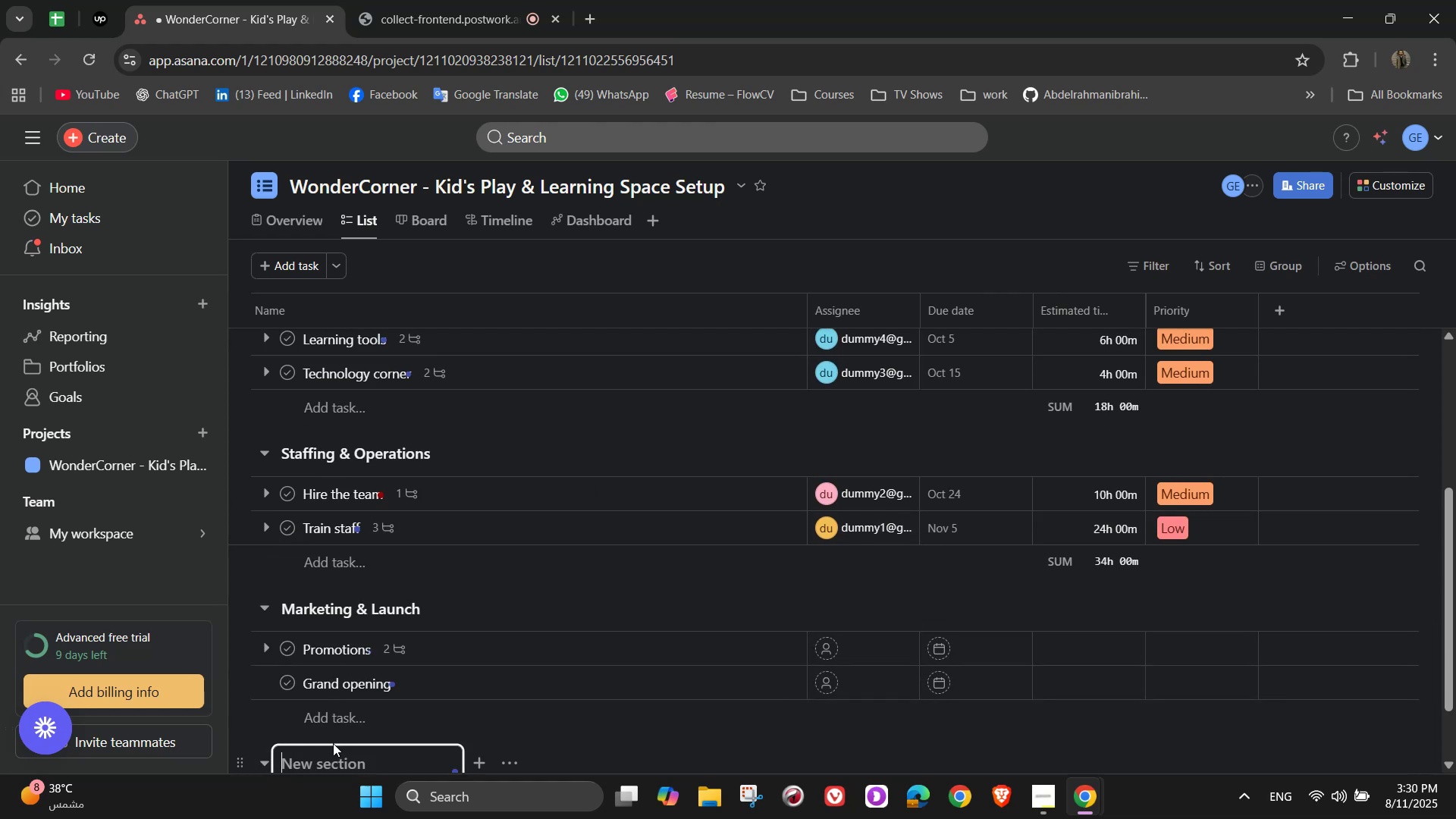 
scroll: coordinate [620, 639], scroll_direction: down, amount: 3.0
 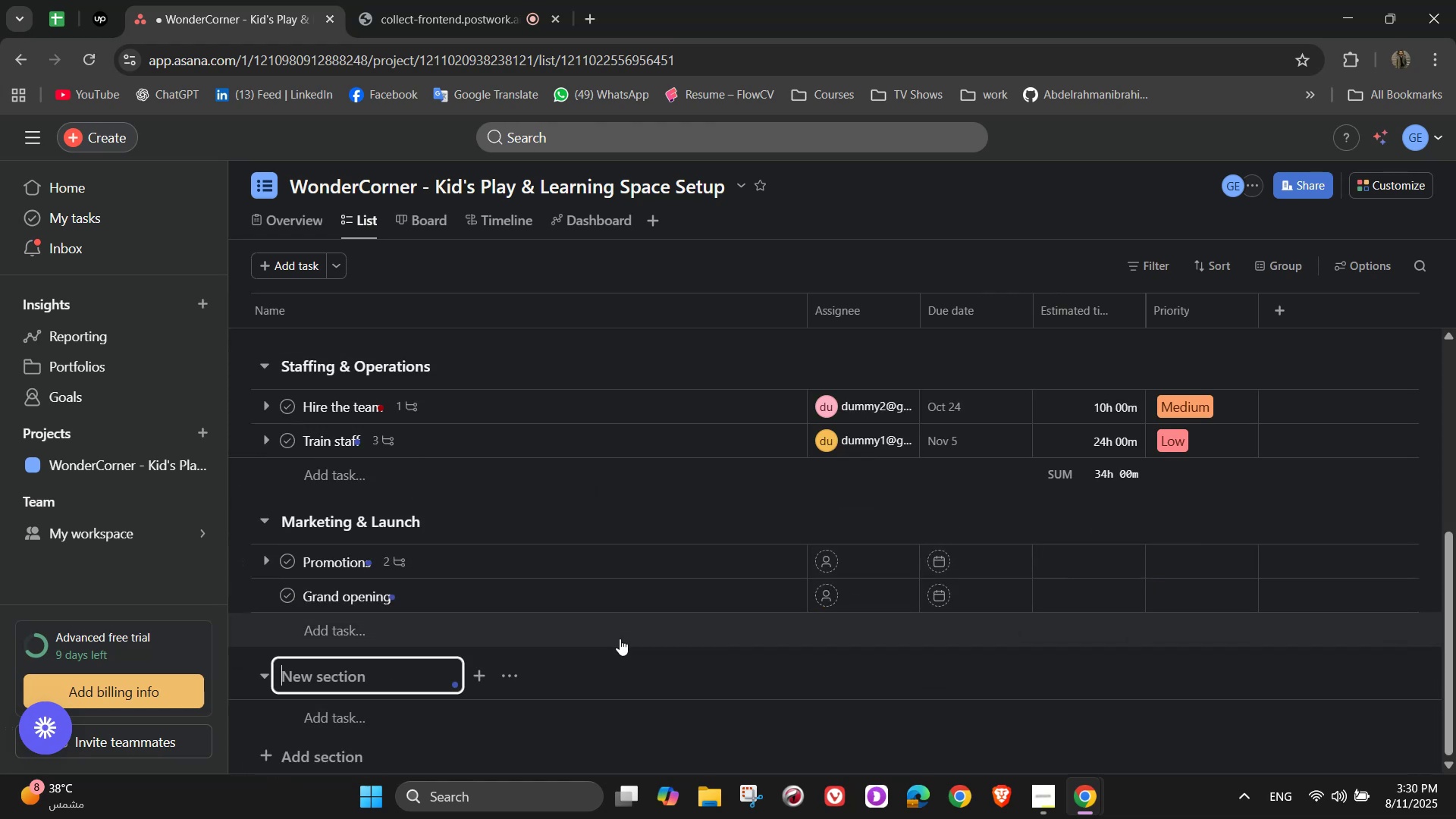 
hold_key(key=ShiftLeft, duration=1.52)
 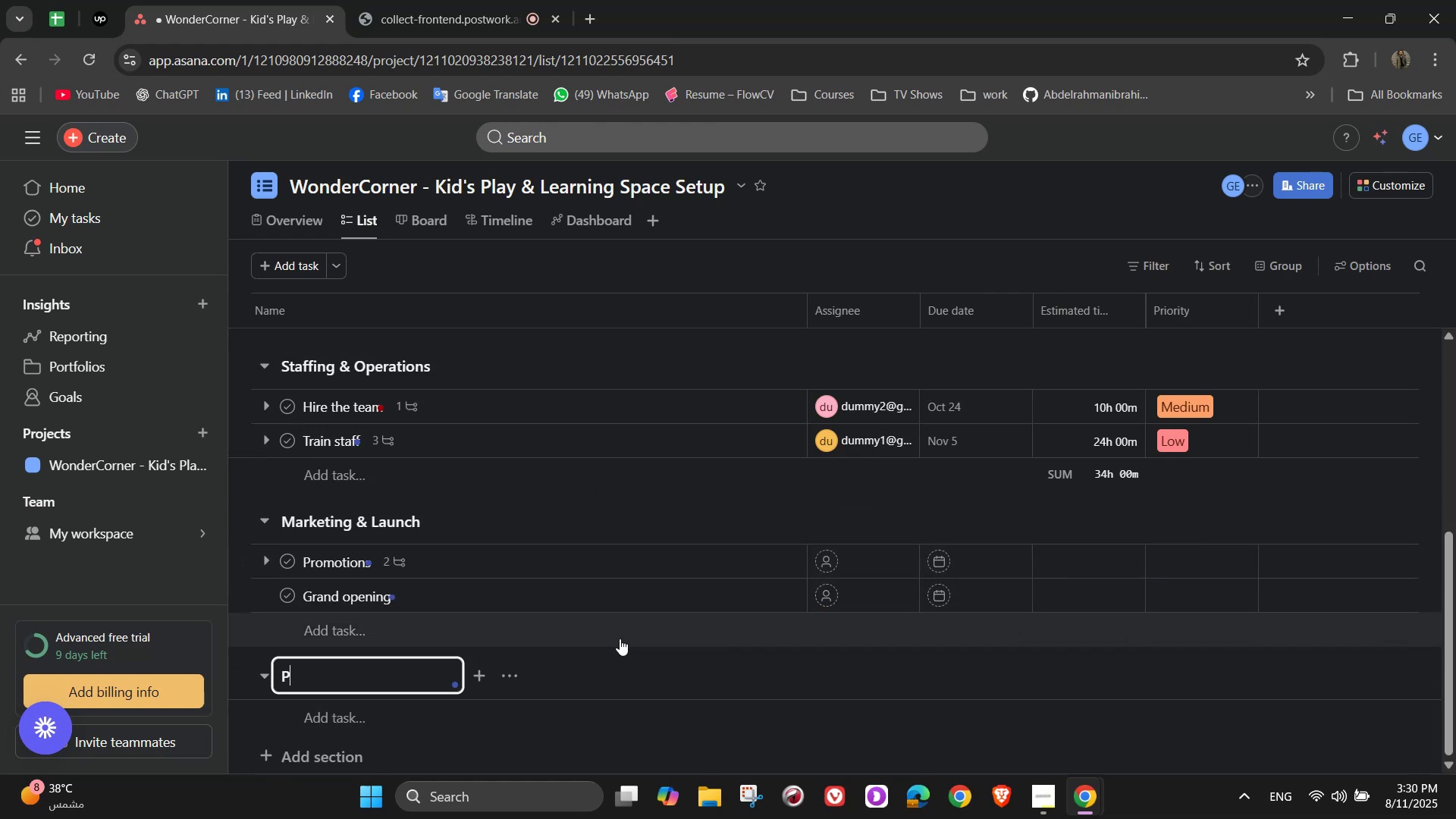 
type(Program & Activities)
 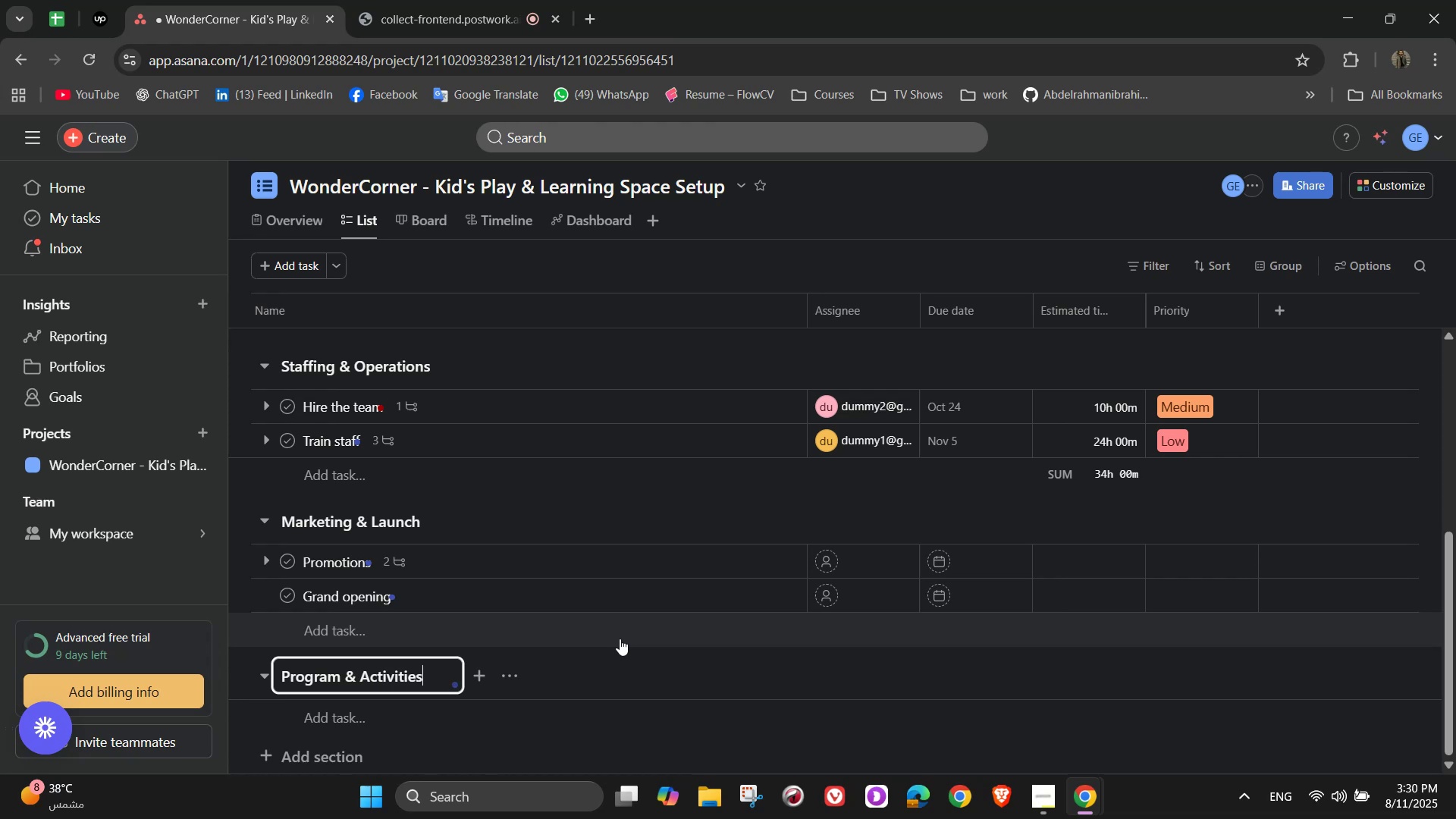 
wait(5.3)
 